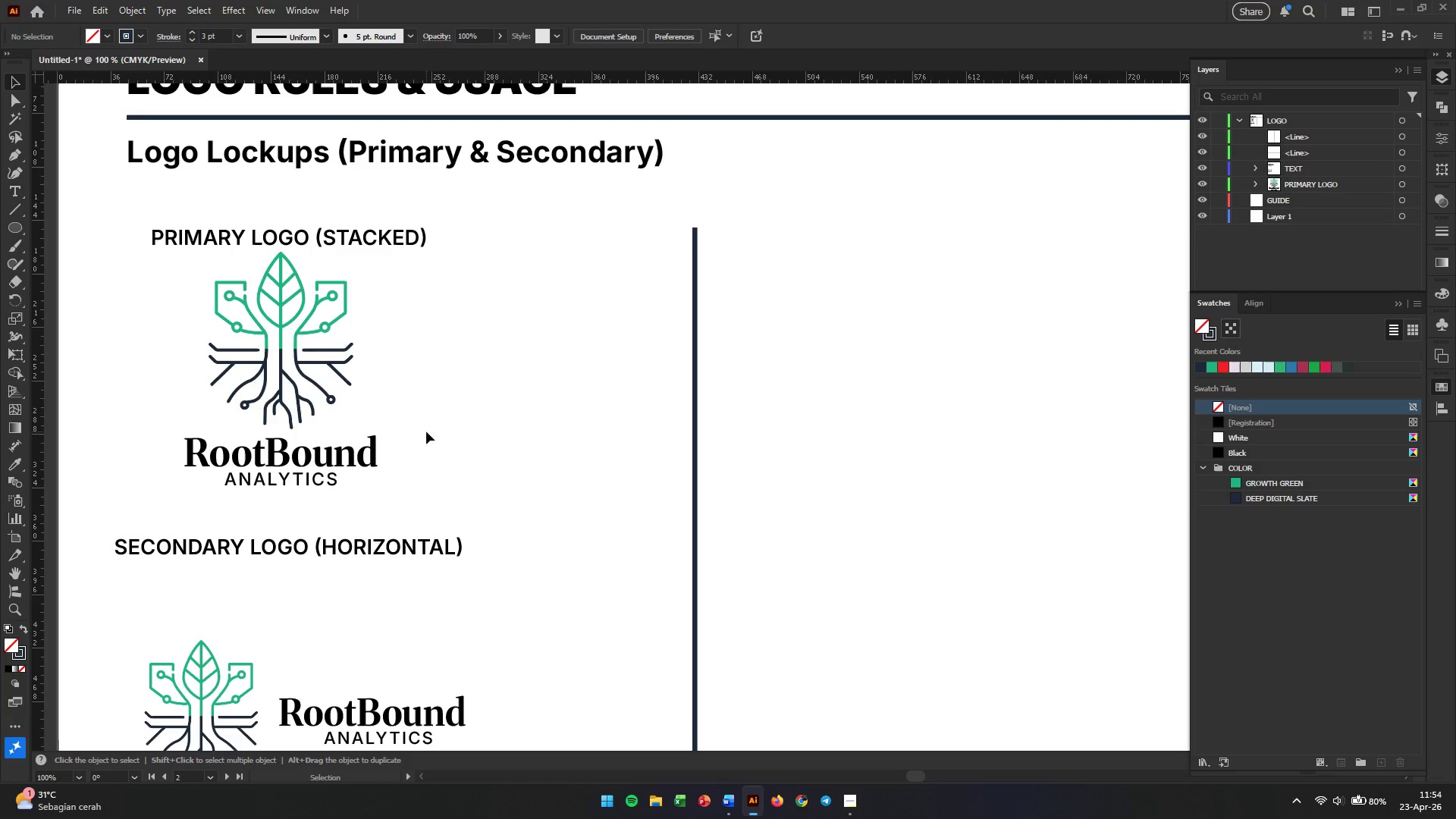 
left_click([391, 278])
 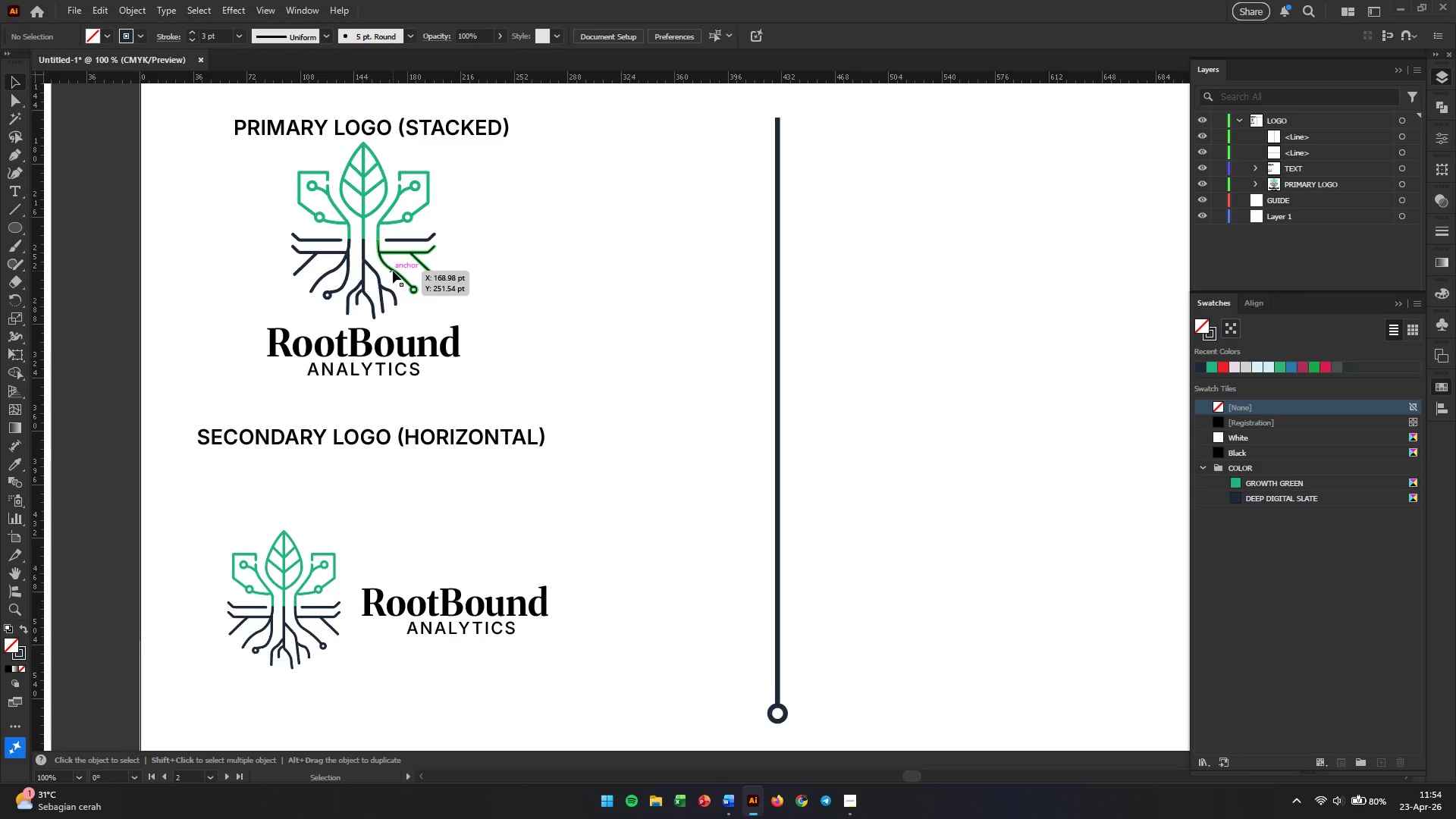 
left_click([393, 271])
 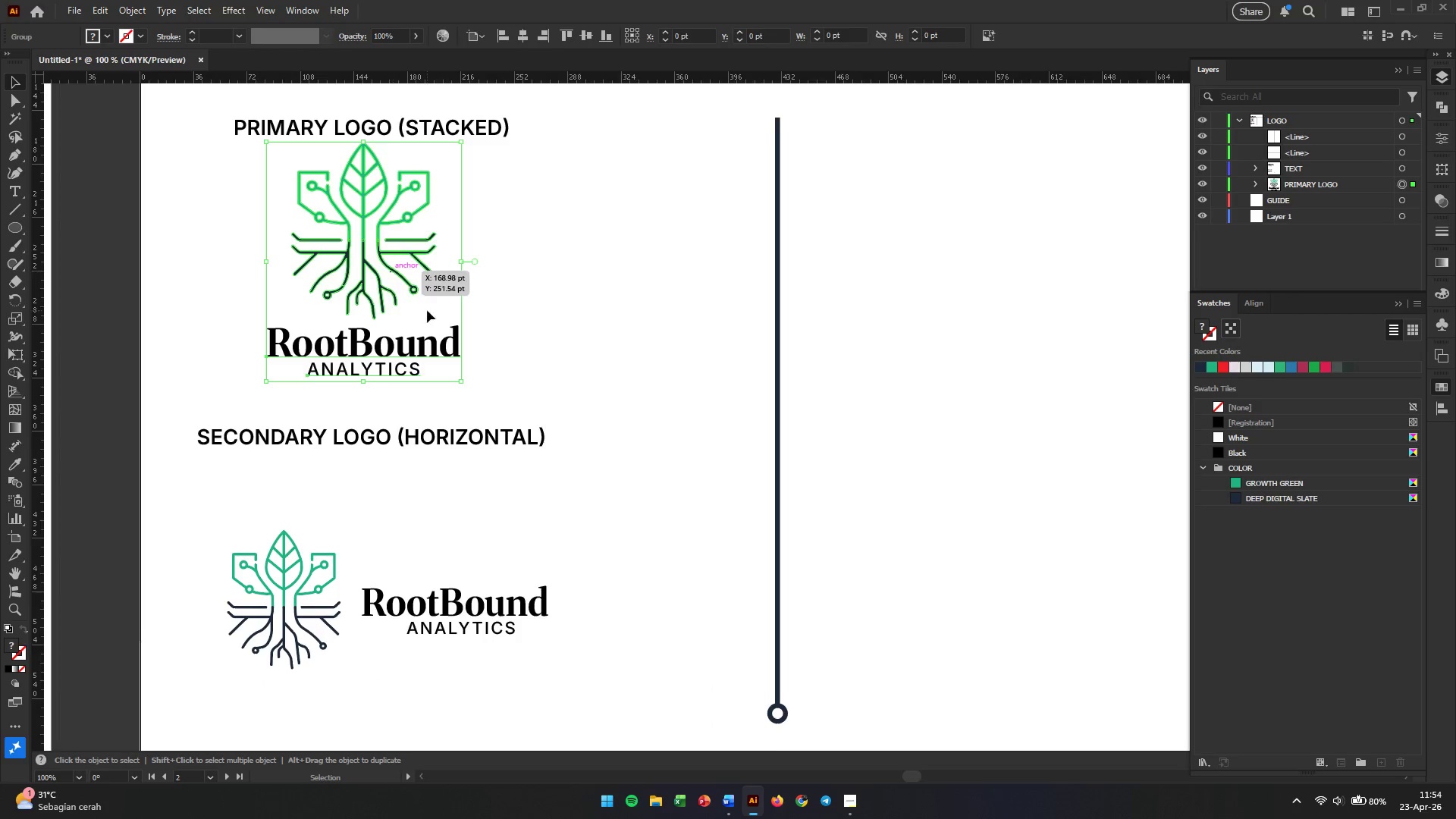 
scroll: coordinate [432, 318], scroll_direction: up, amount: 3.0
 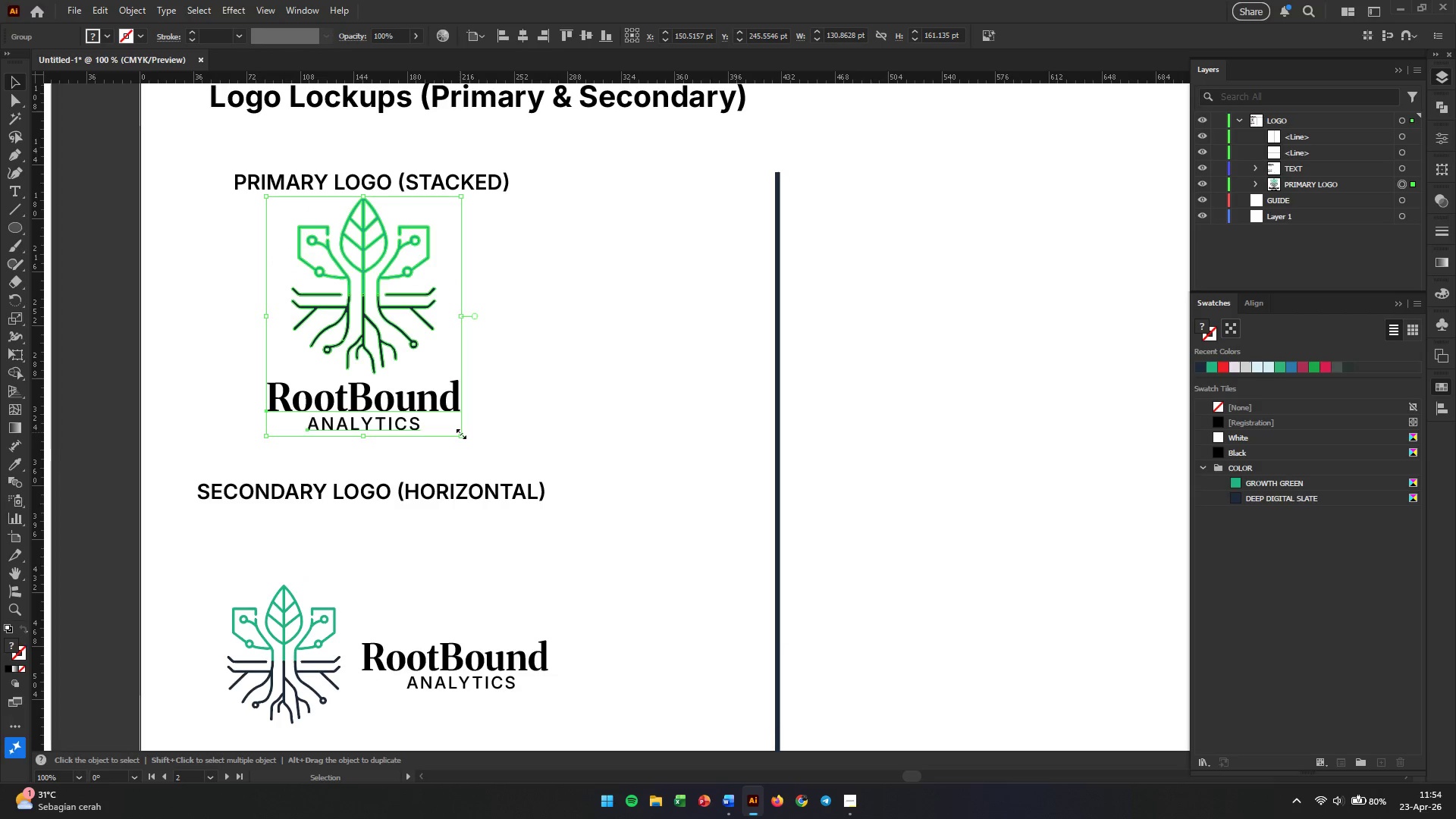 
left_click_drag(start_coordinate=[460, 432], to_coordinate=[387, 395])
 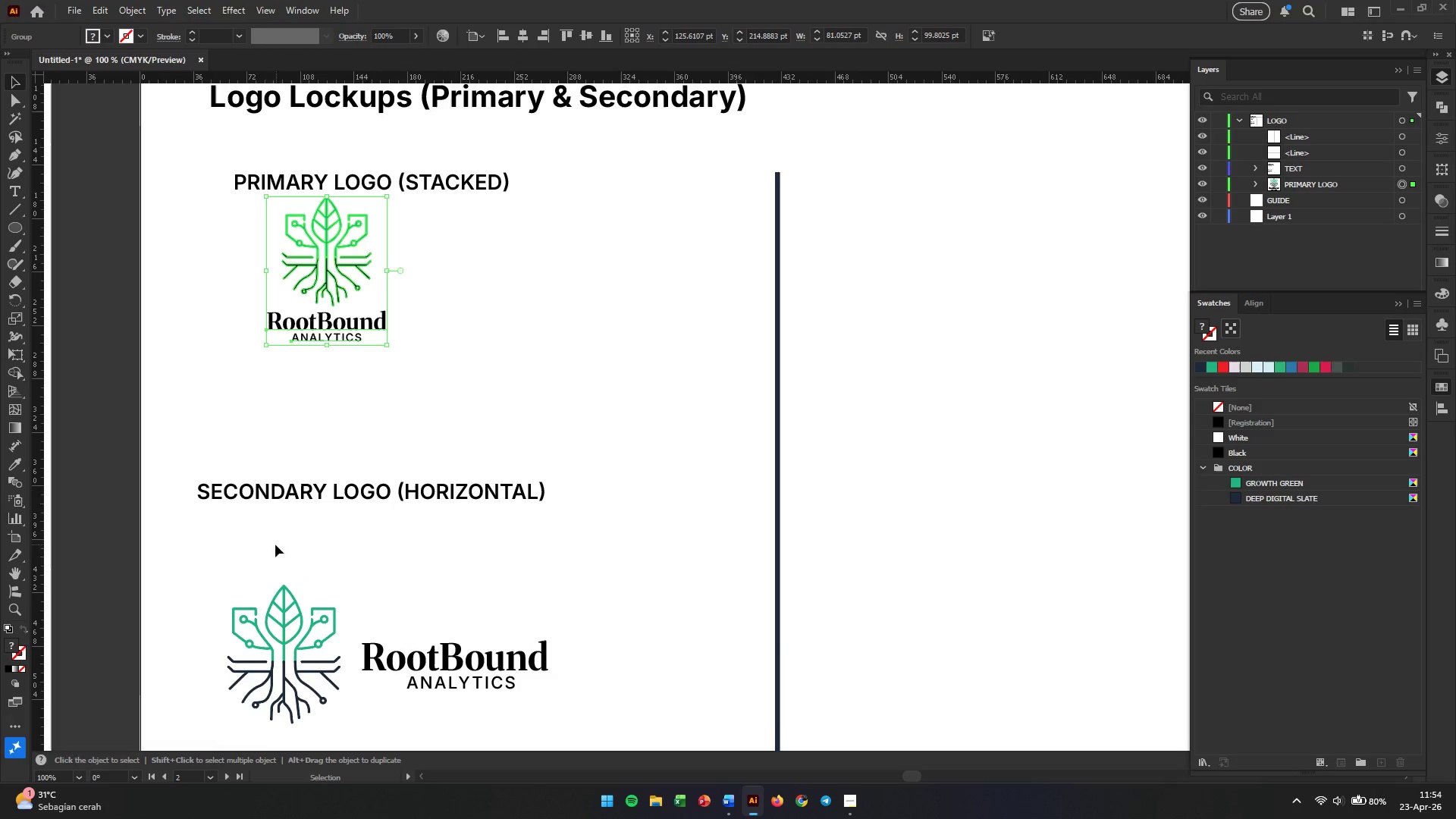 
hold_key(key=ShiftLeft, duration=2.8)
 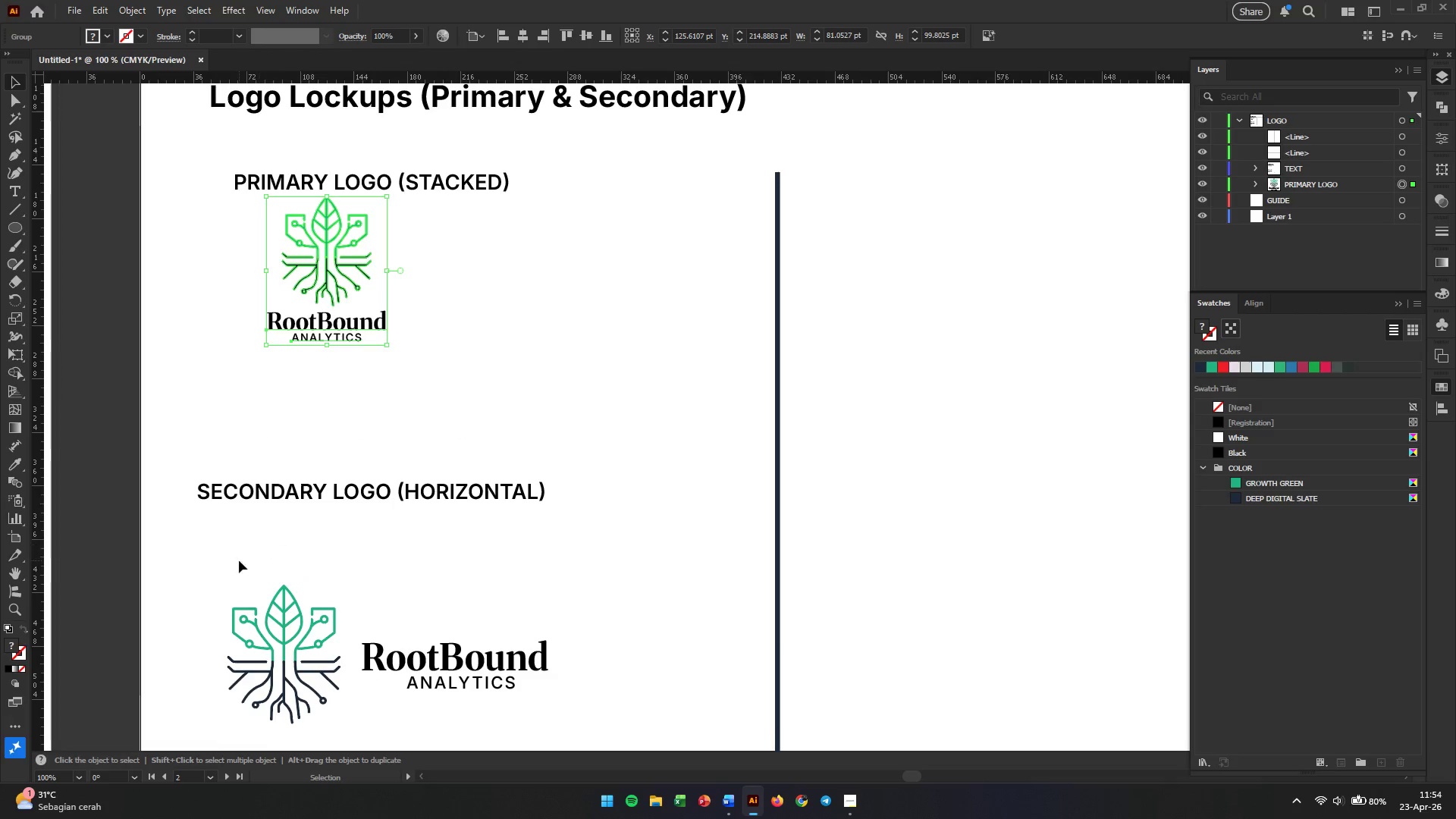 
left_click_drag(start_coordinate=[239, 562], to_coordinate=[520, 706])
 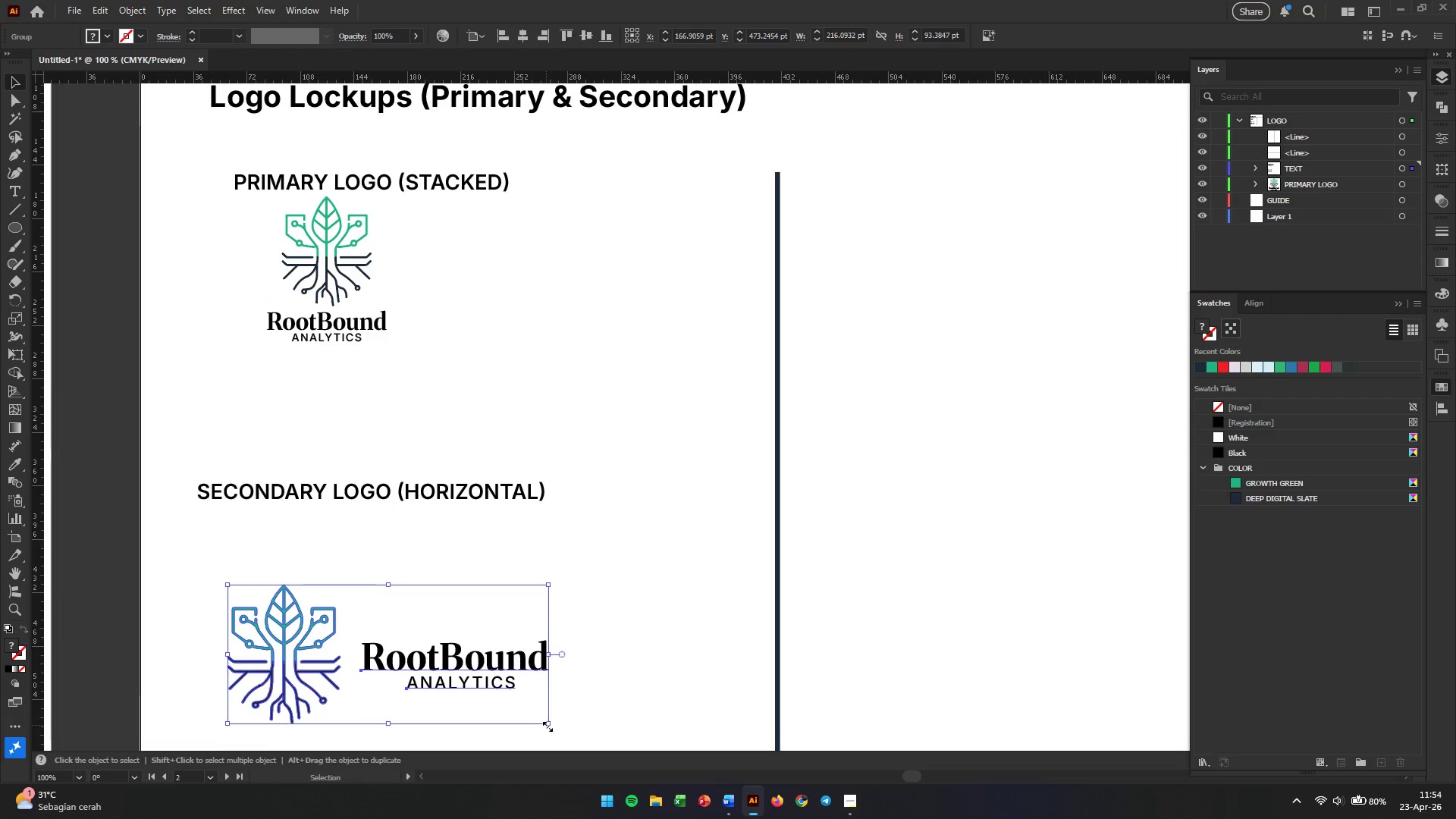 
left_click_drag(start_coordinate=[546, 725], to_coordinate=[487, 664])
 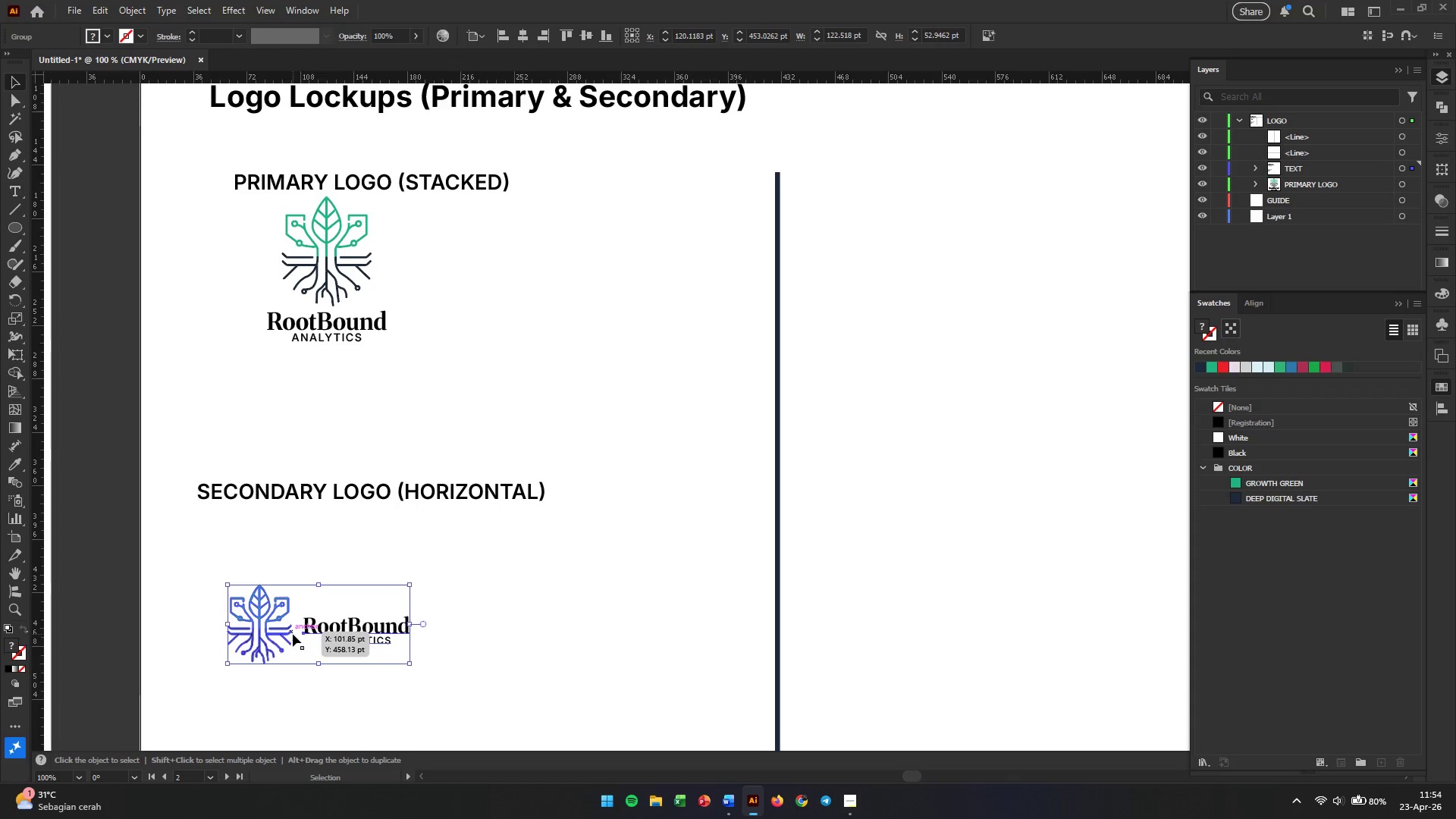 
hold_key(key=ShiftLeft, duration=0.91)
 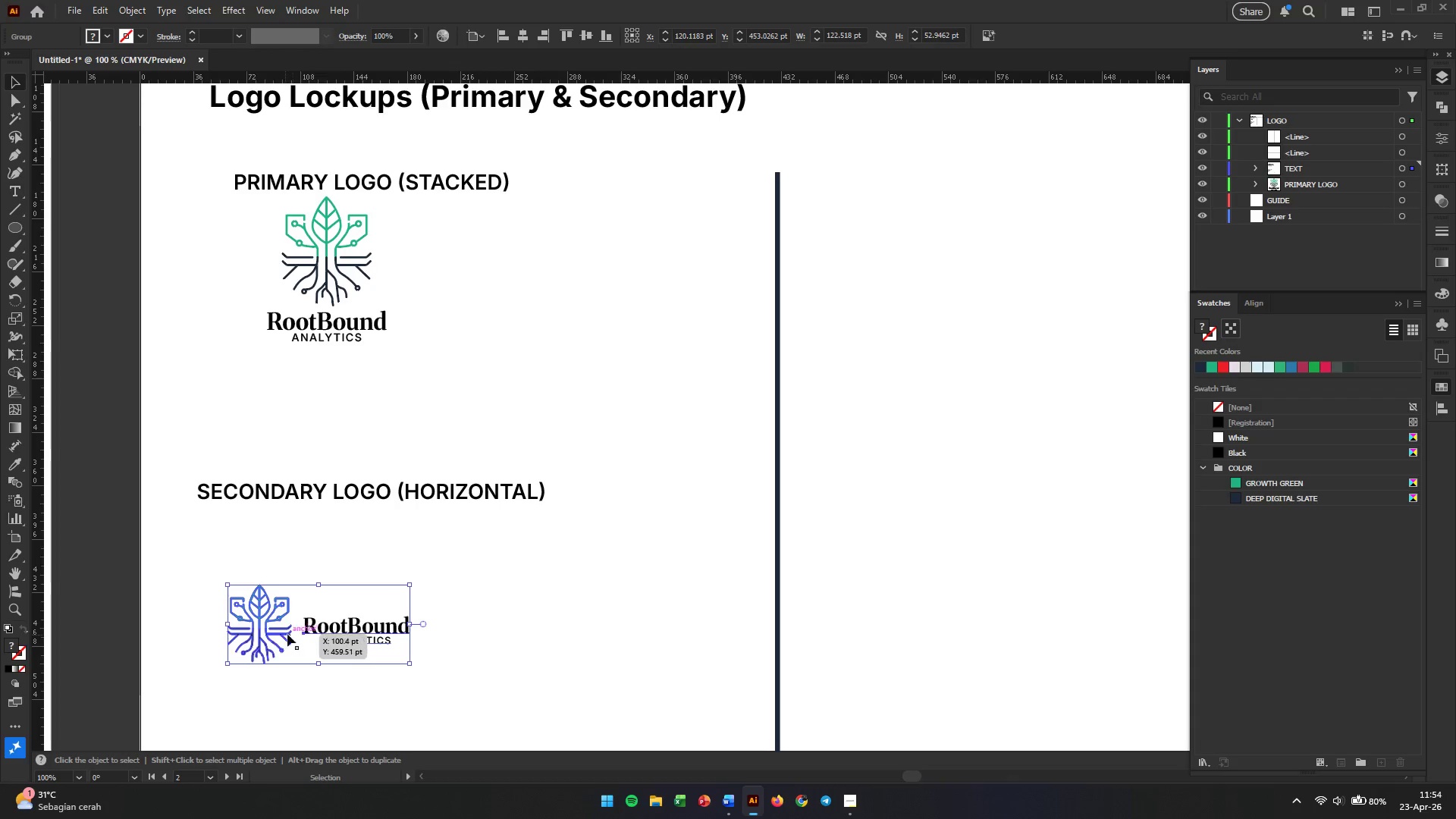 
left_click_drag(start_coordinate=[260, 635], to_coordinate=[539, 276])
 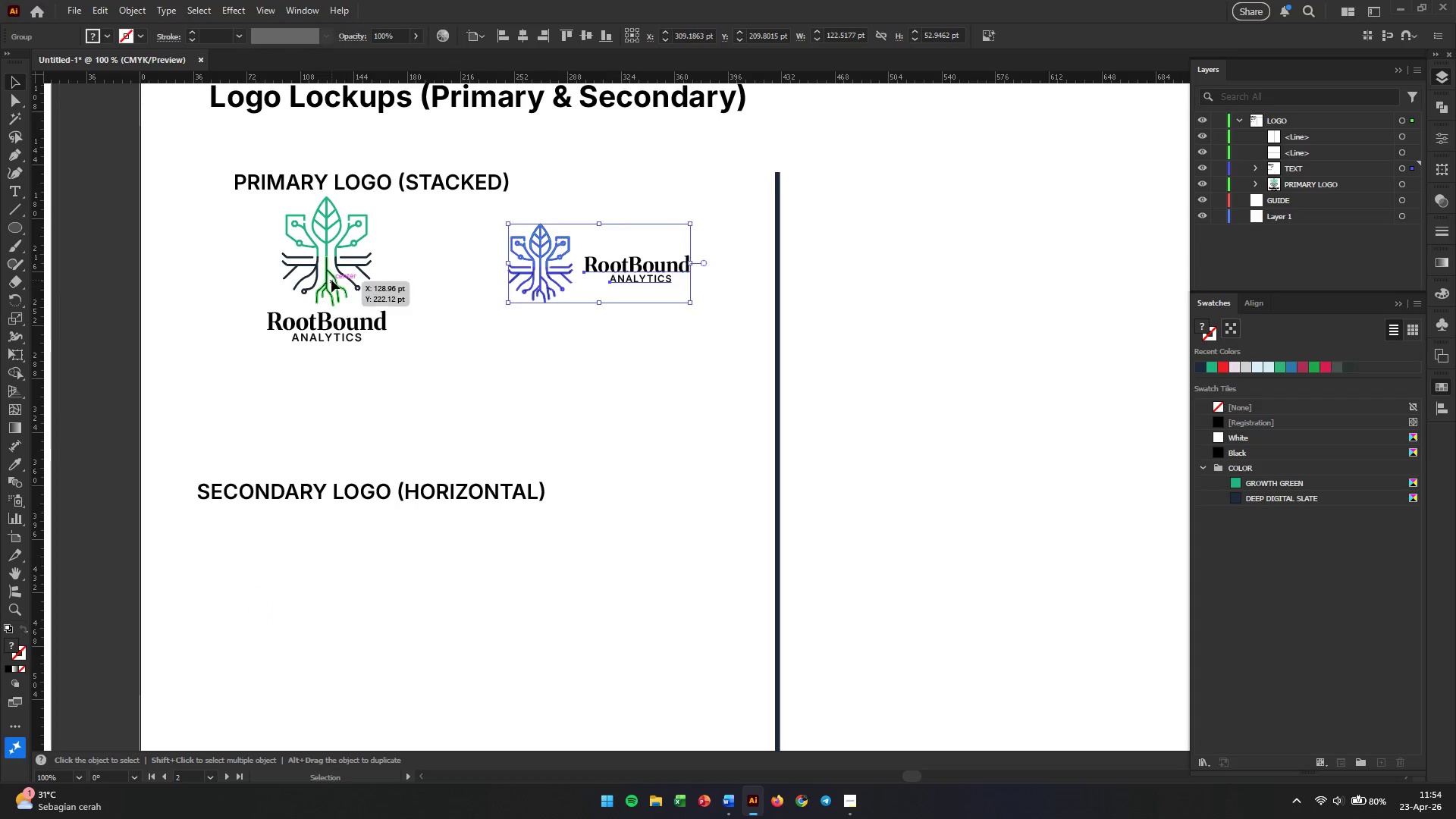 
left_click([331, 280])
 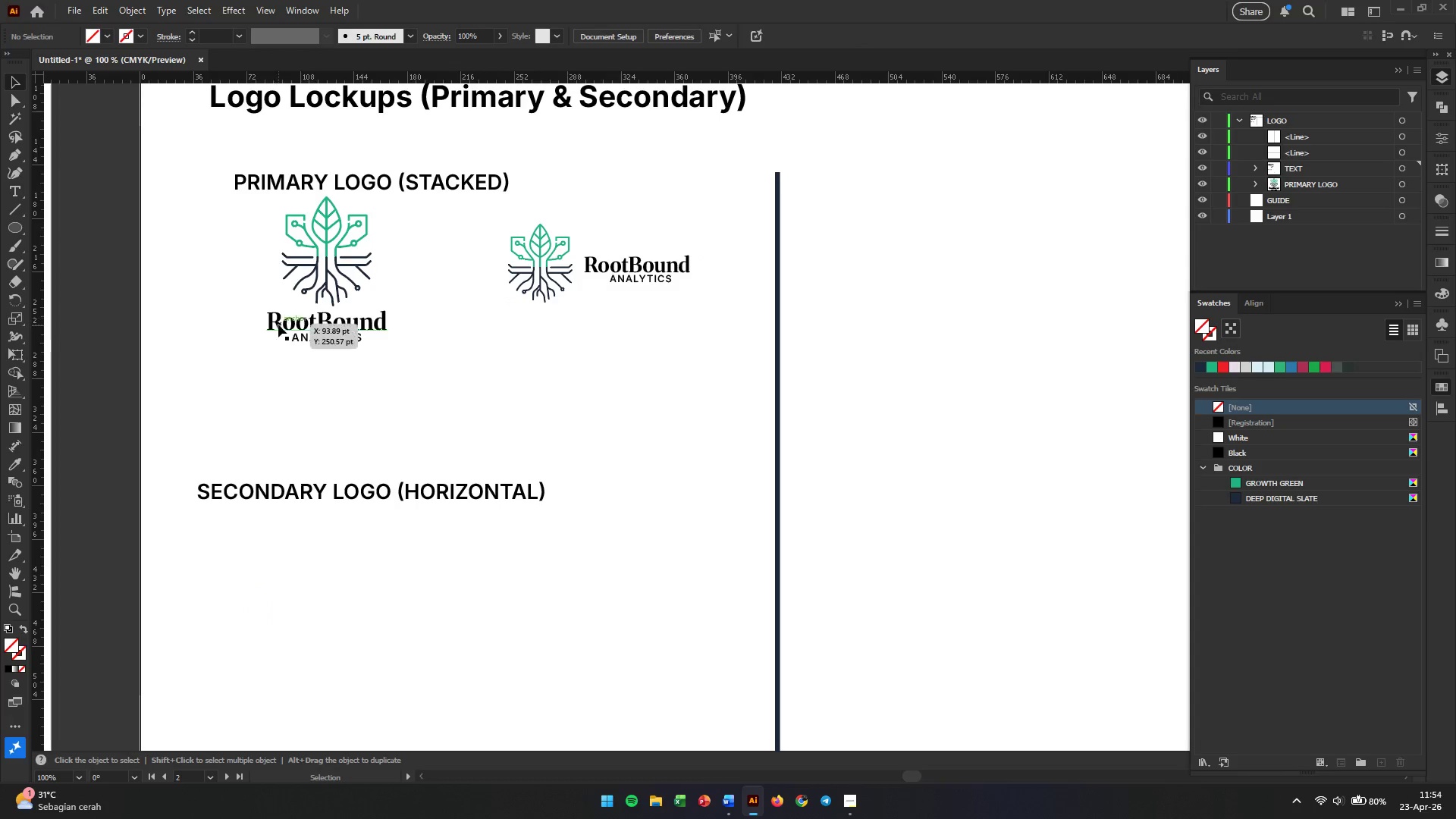 
left_click([278, 325])
 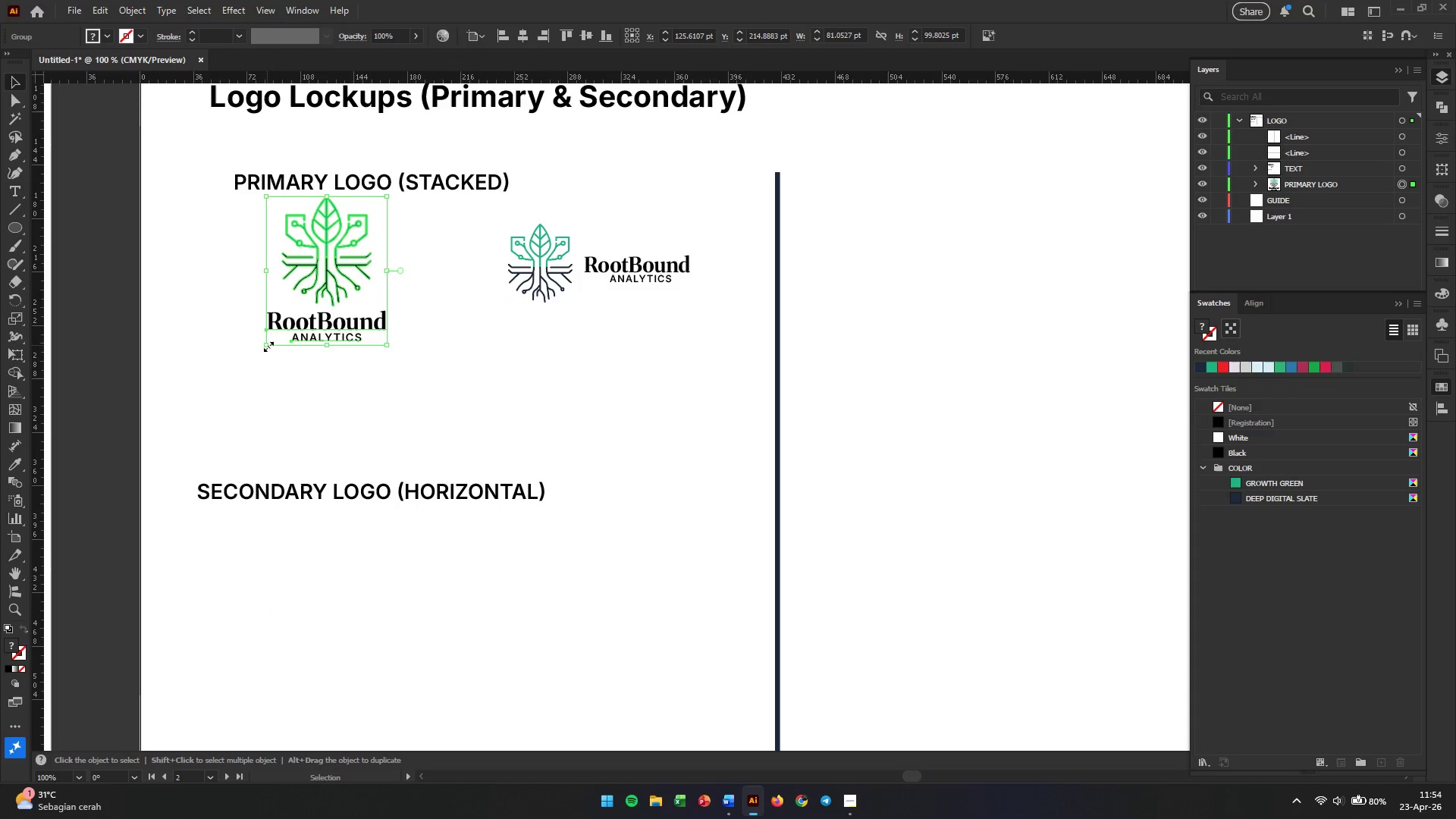 
left_click_drag(start_coordinate=[267, 345], to_coordinate=[236, 412])
 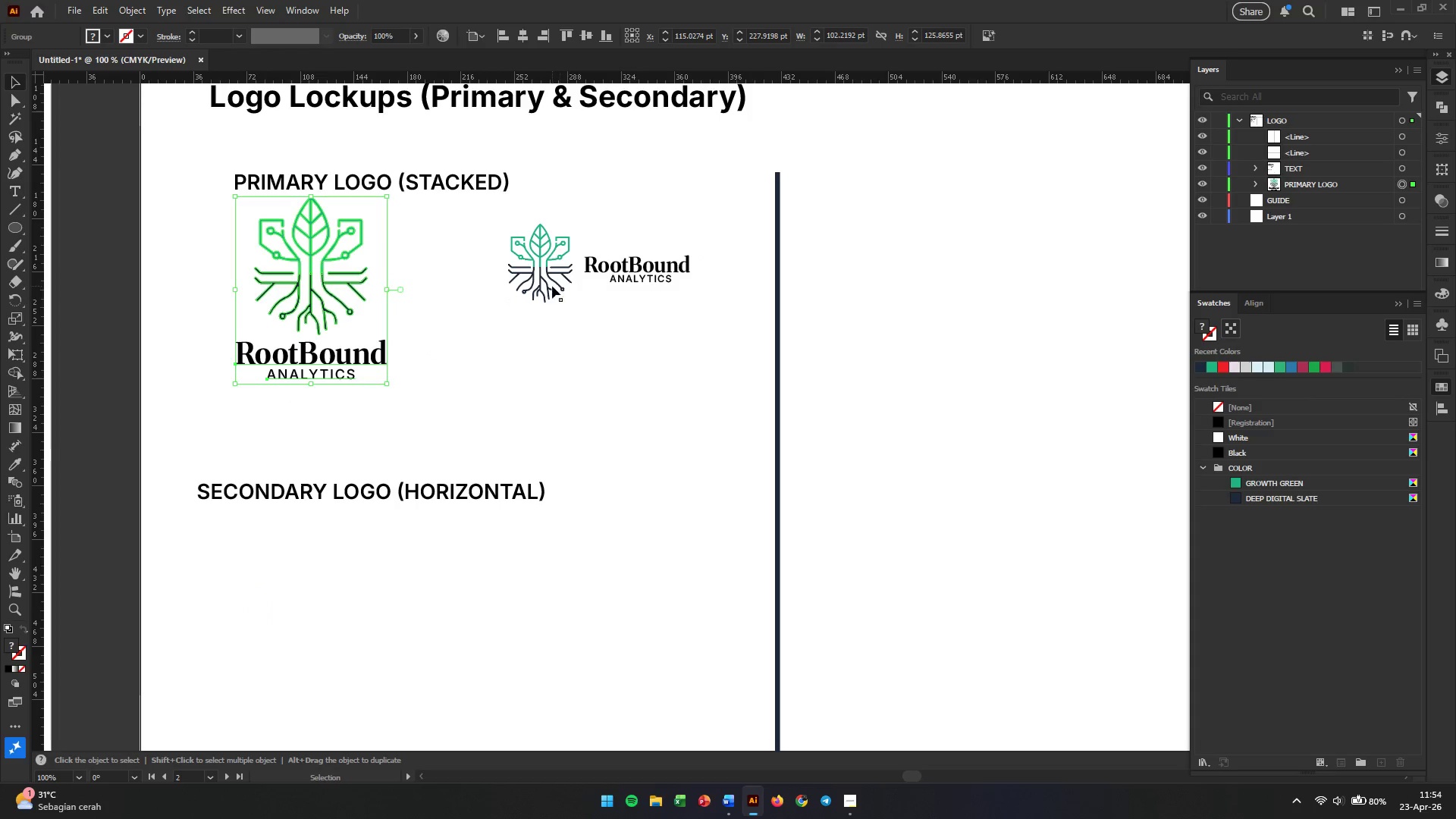 
hold_key(key=ShiftLeft, duration=1.2)
 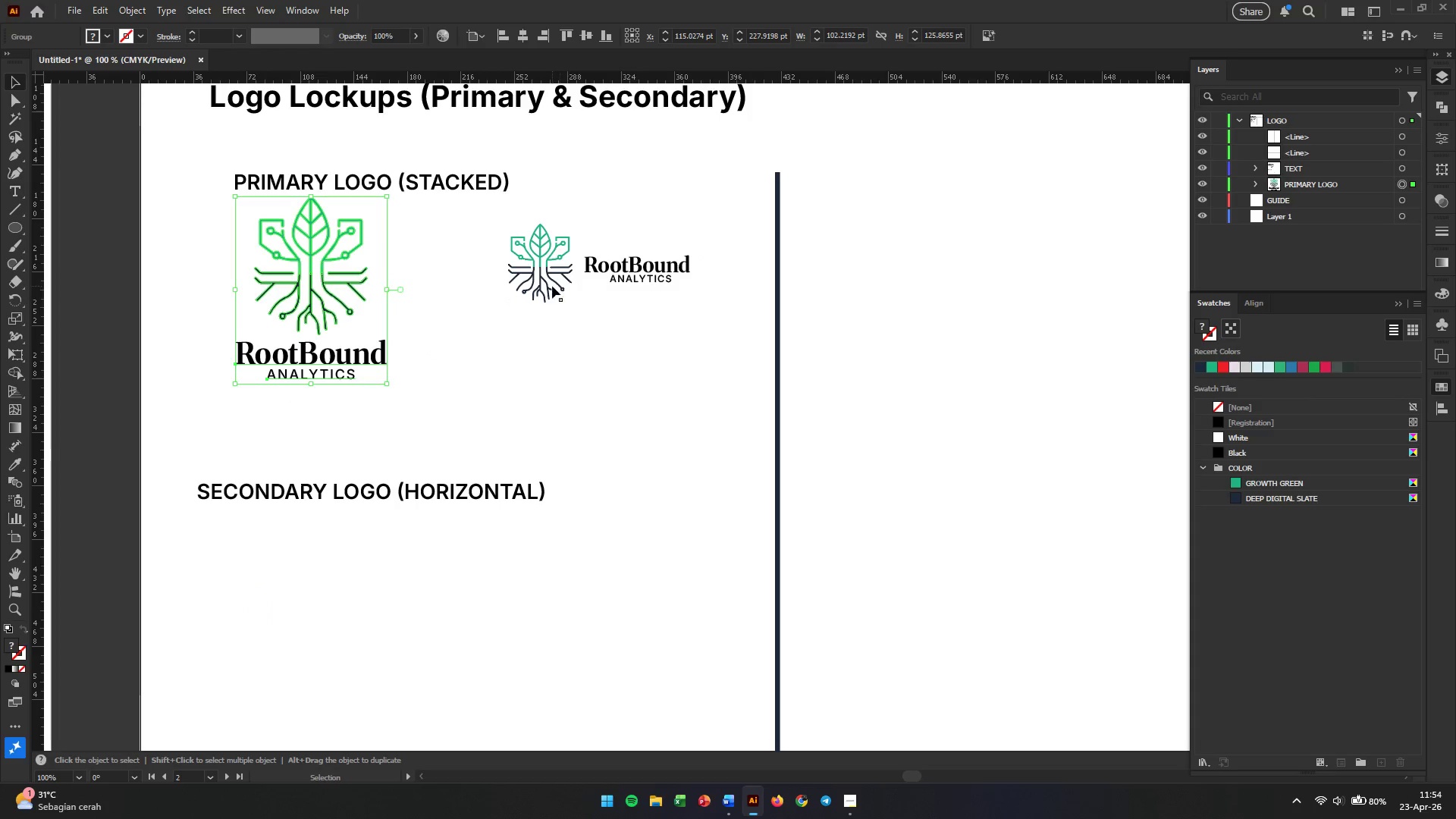 
left_click([551, 285])
 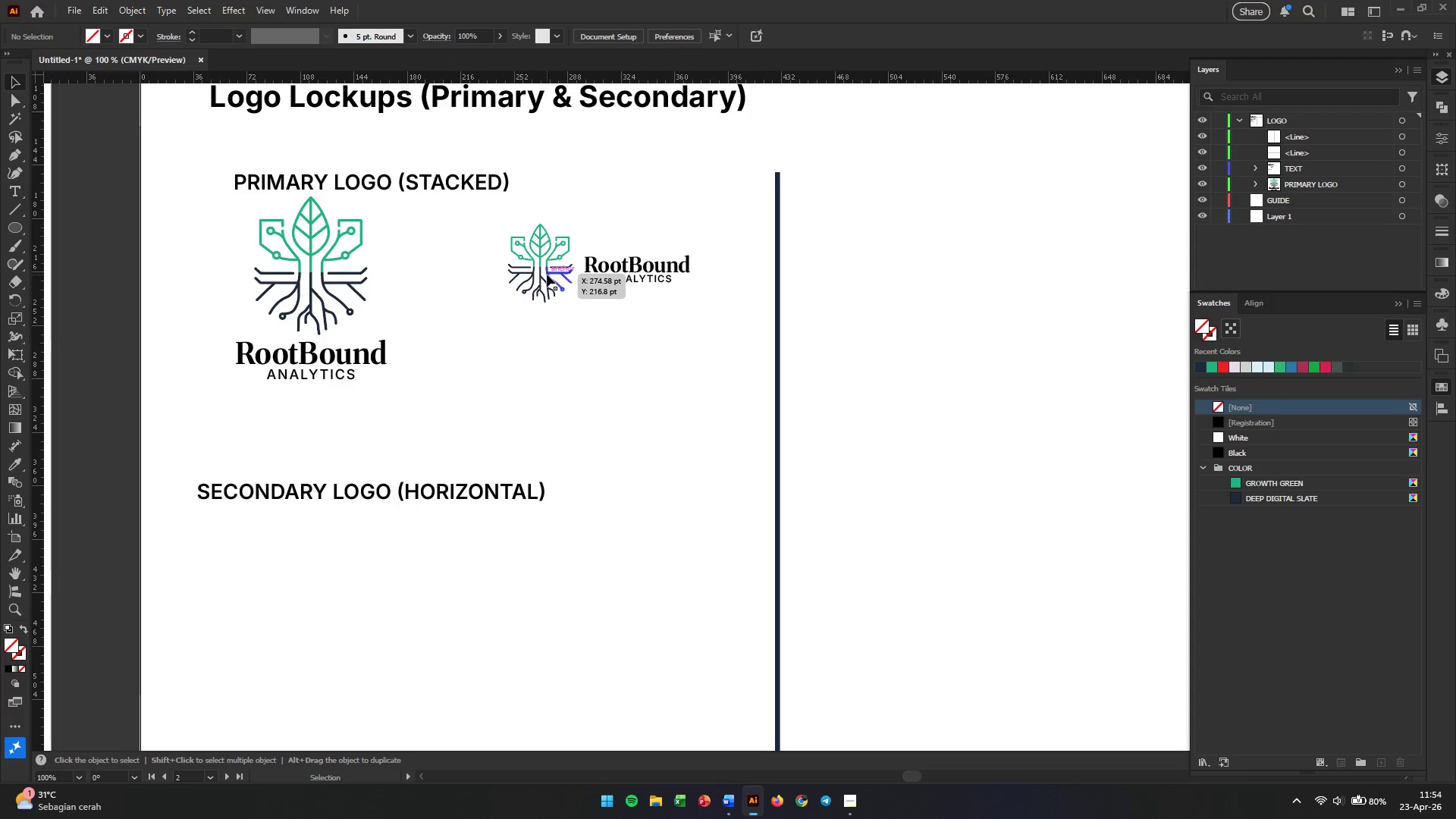 
left_click([547, 275])
 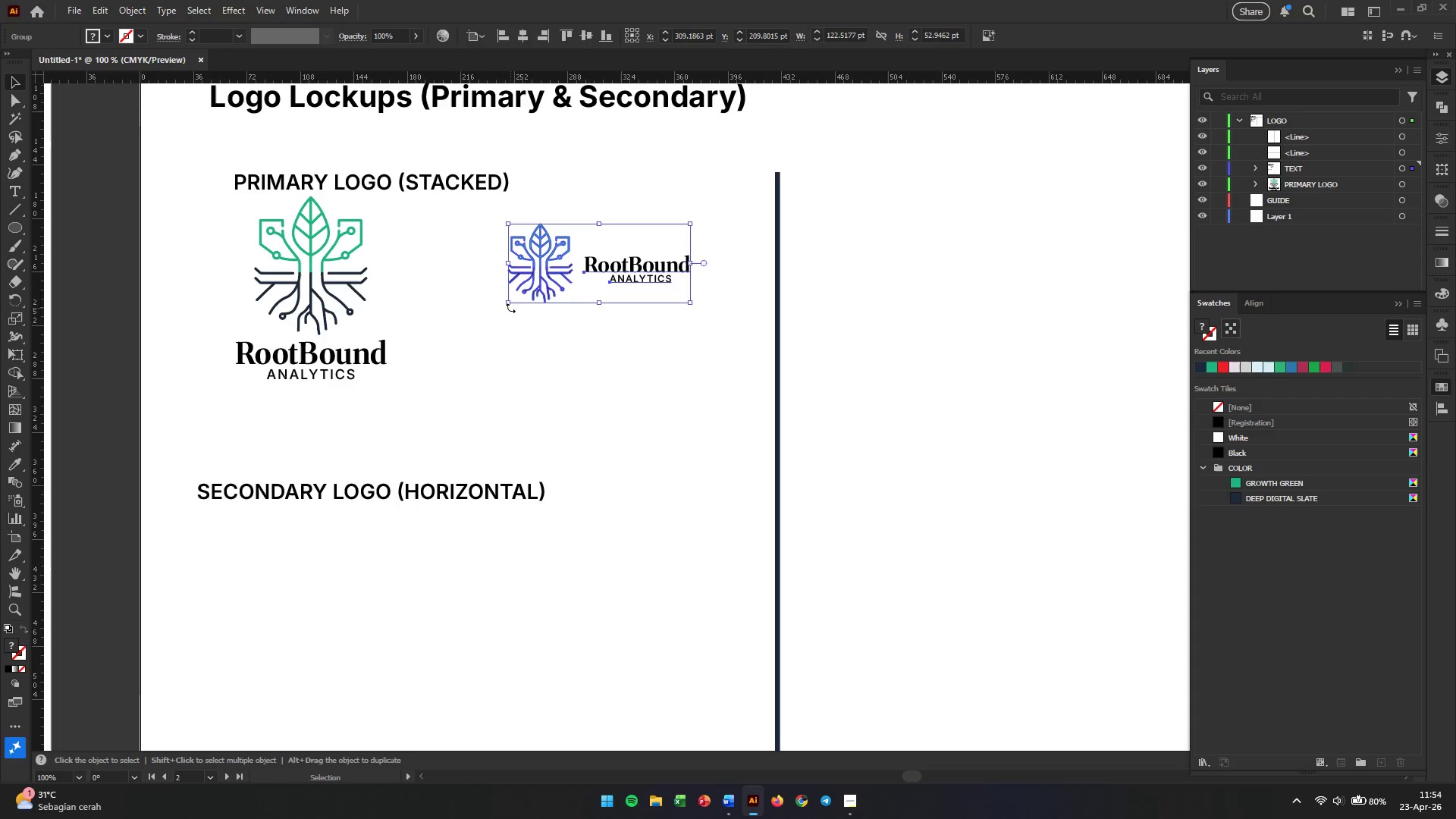 
left_click_drag(start_coordinate=[510, 300], to_coordinate=[470, 340])
 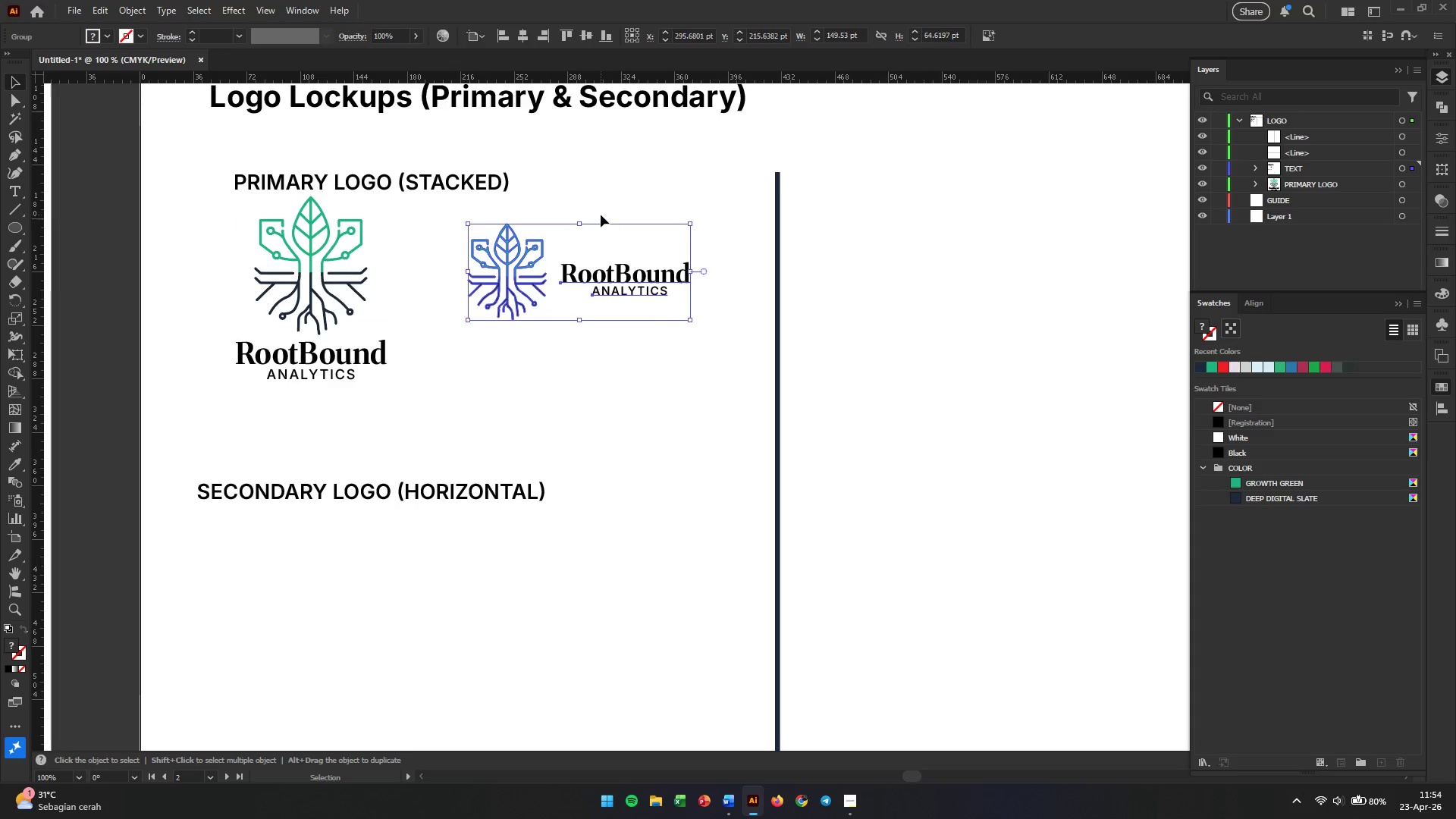 
hold_key(key=ShiftLeft, duration=1.14)
 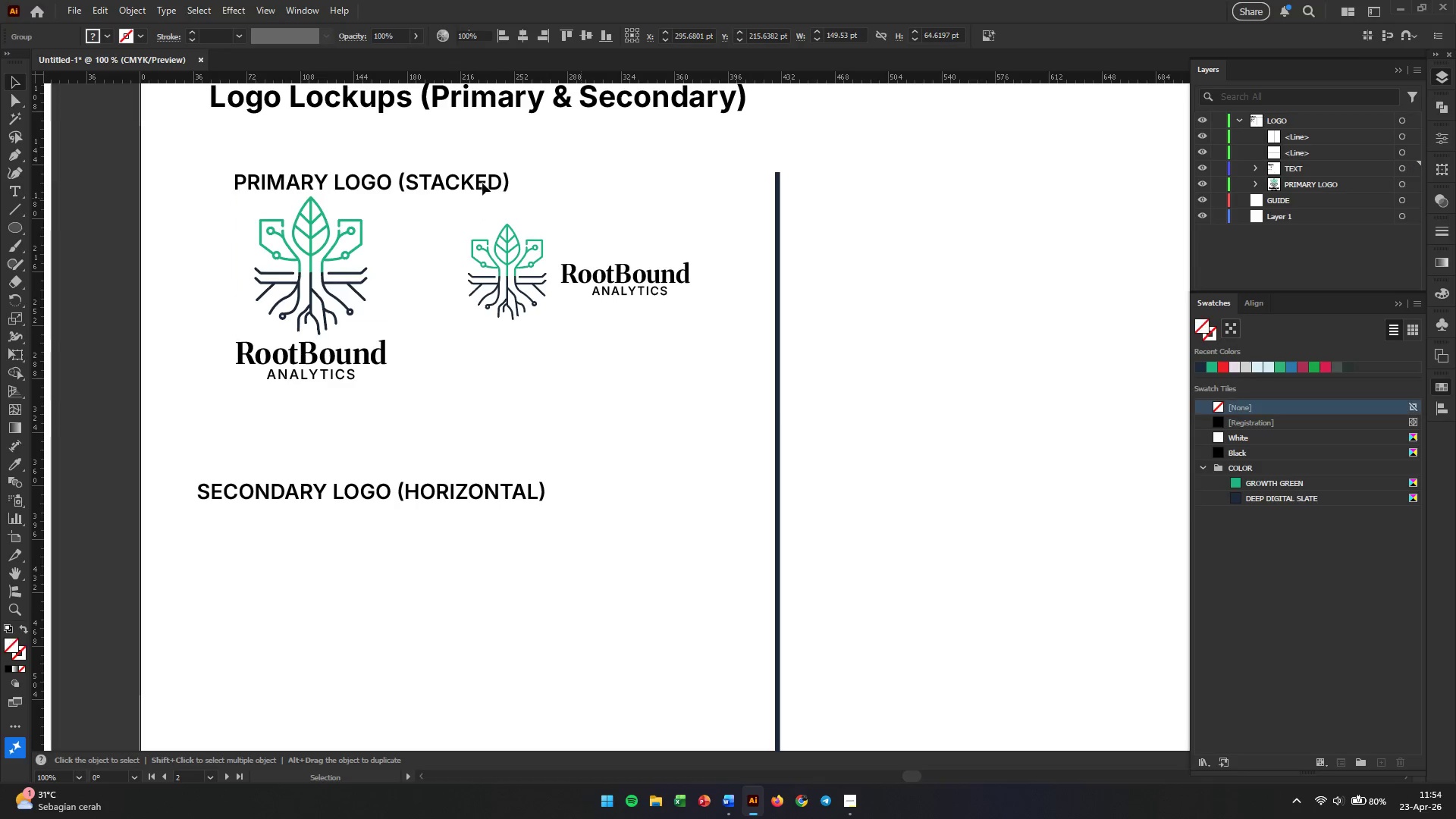 
double_click([451, 181])
 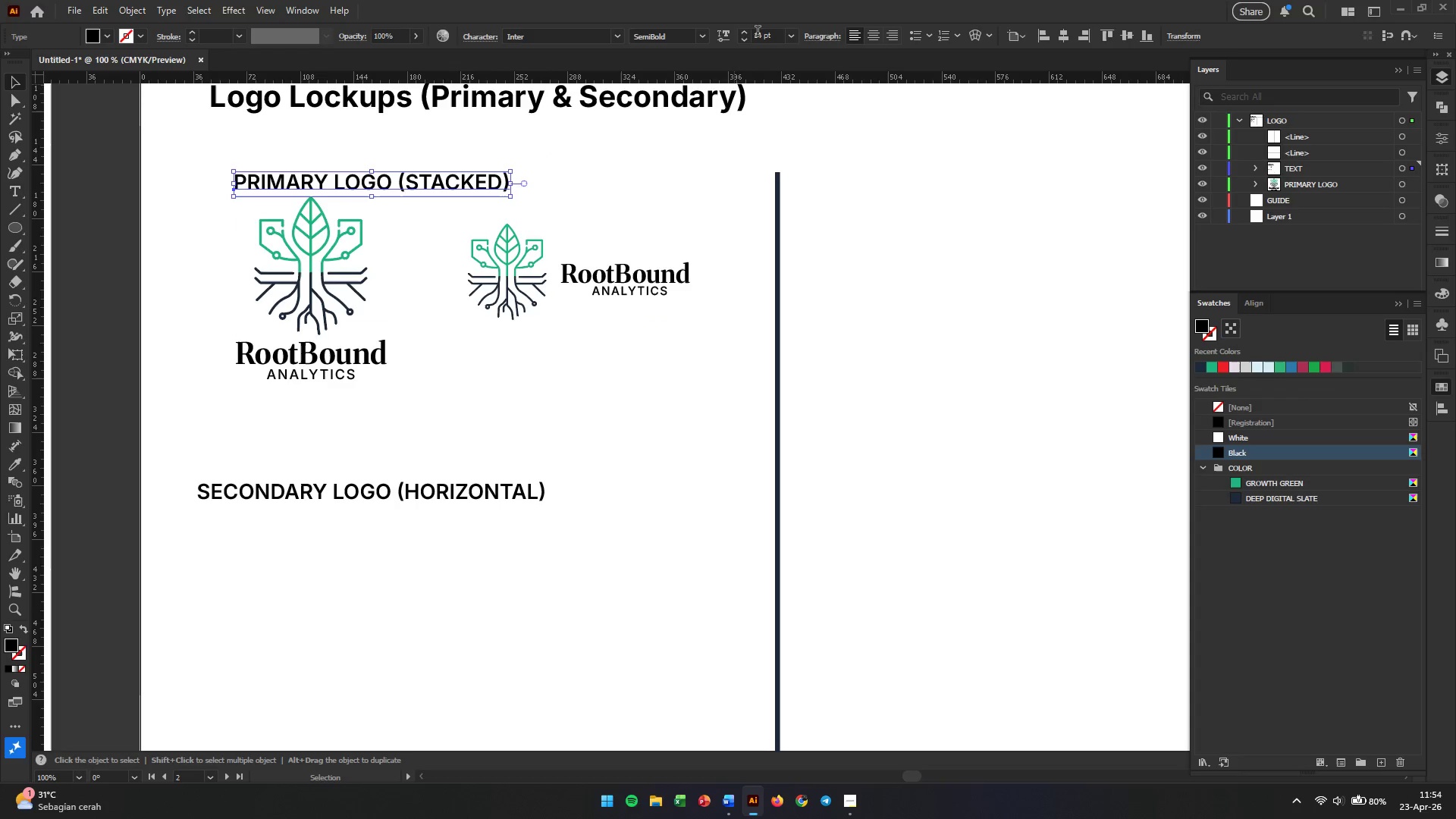 
double_click([758, 33])
 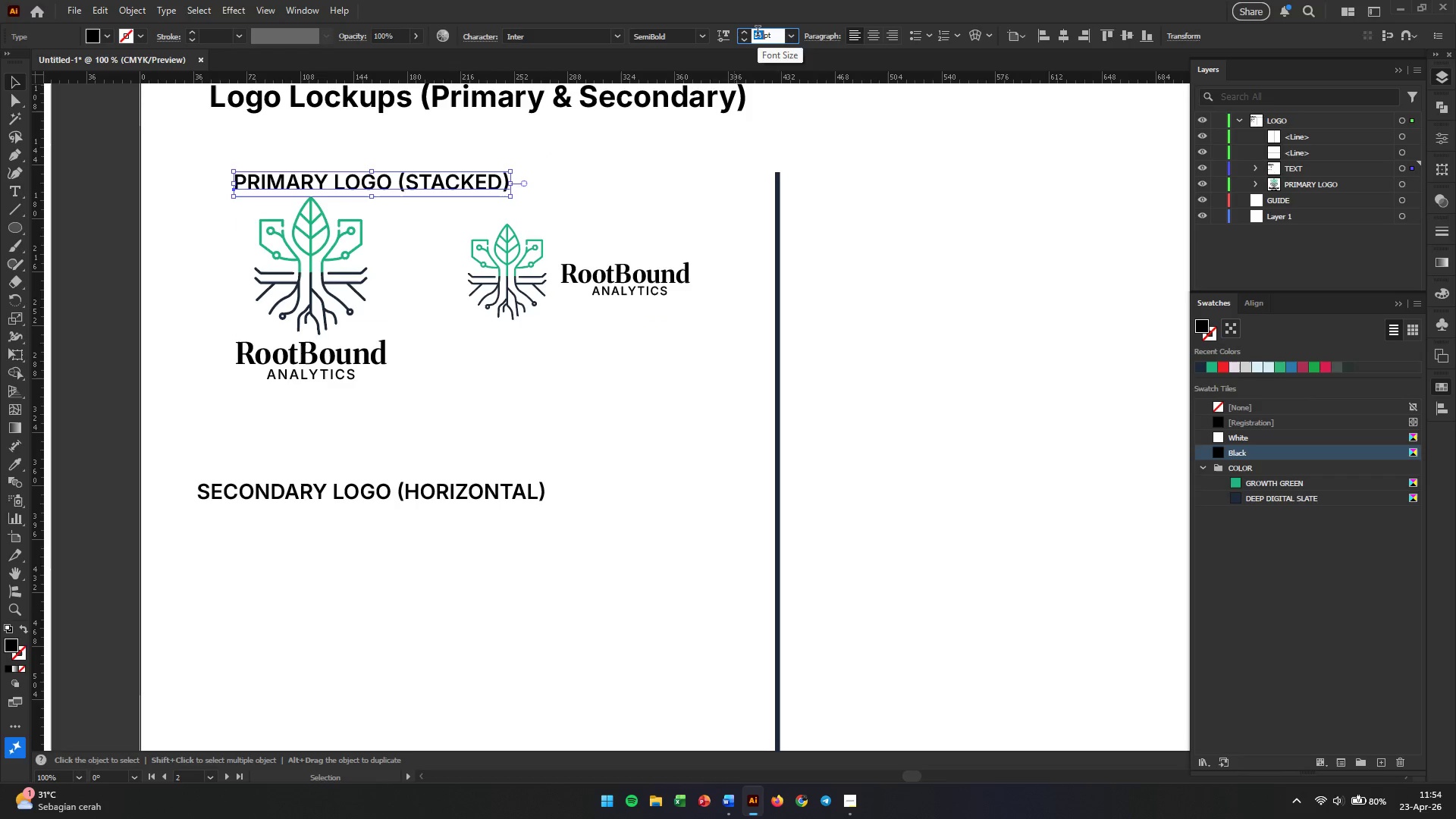 
key(Numpad1)
 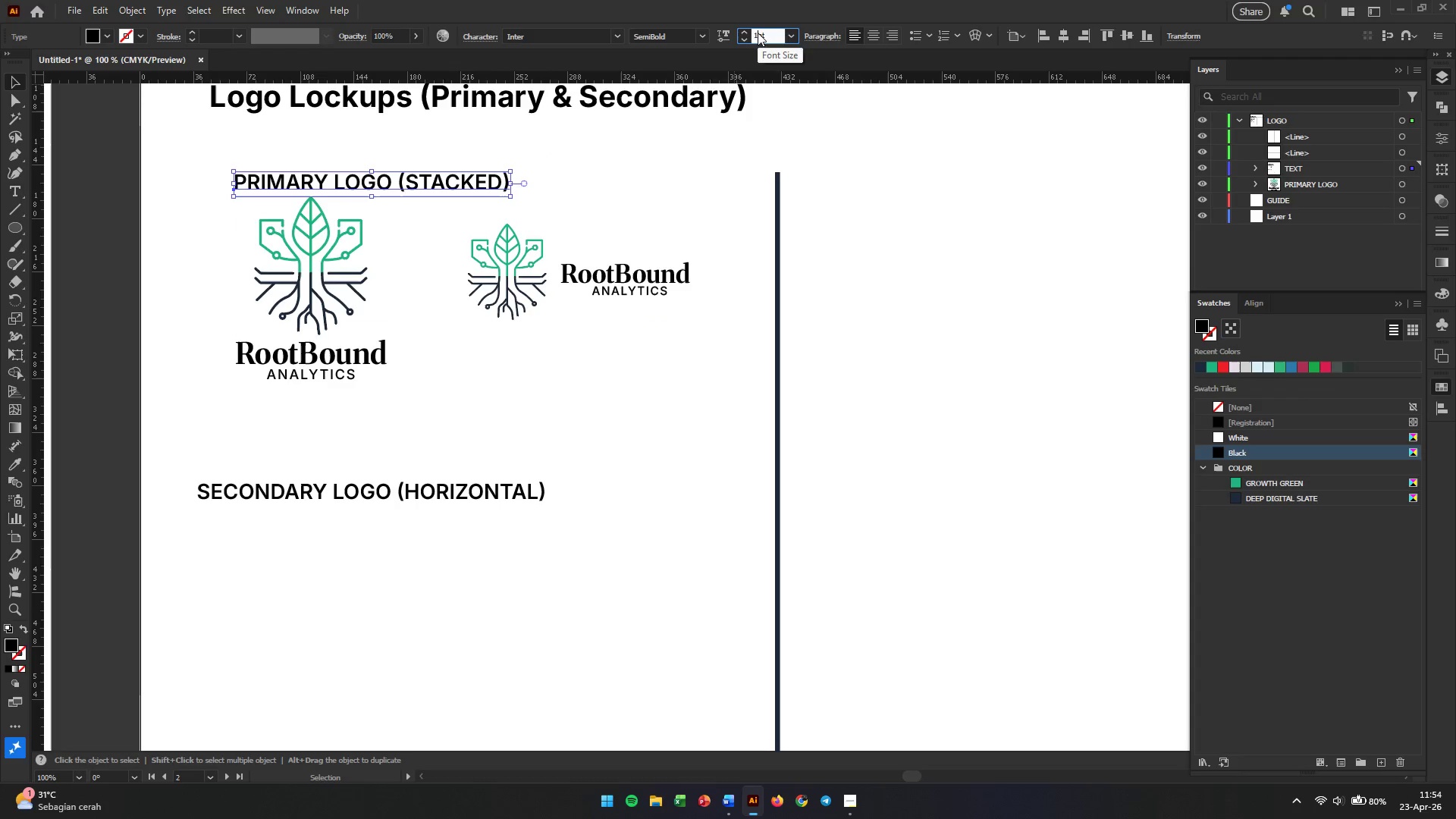 
key(Numpad1)
 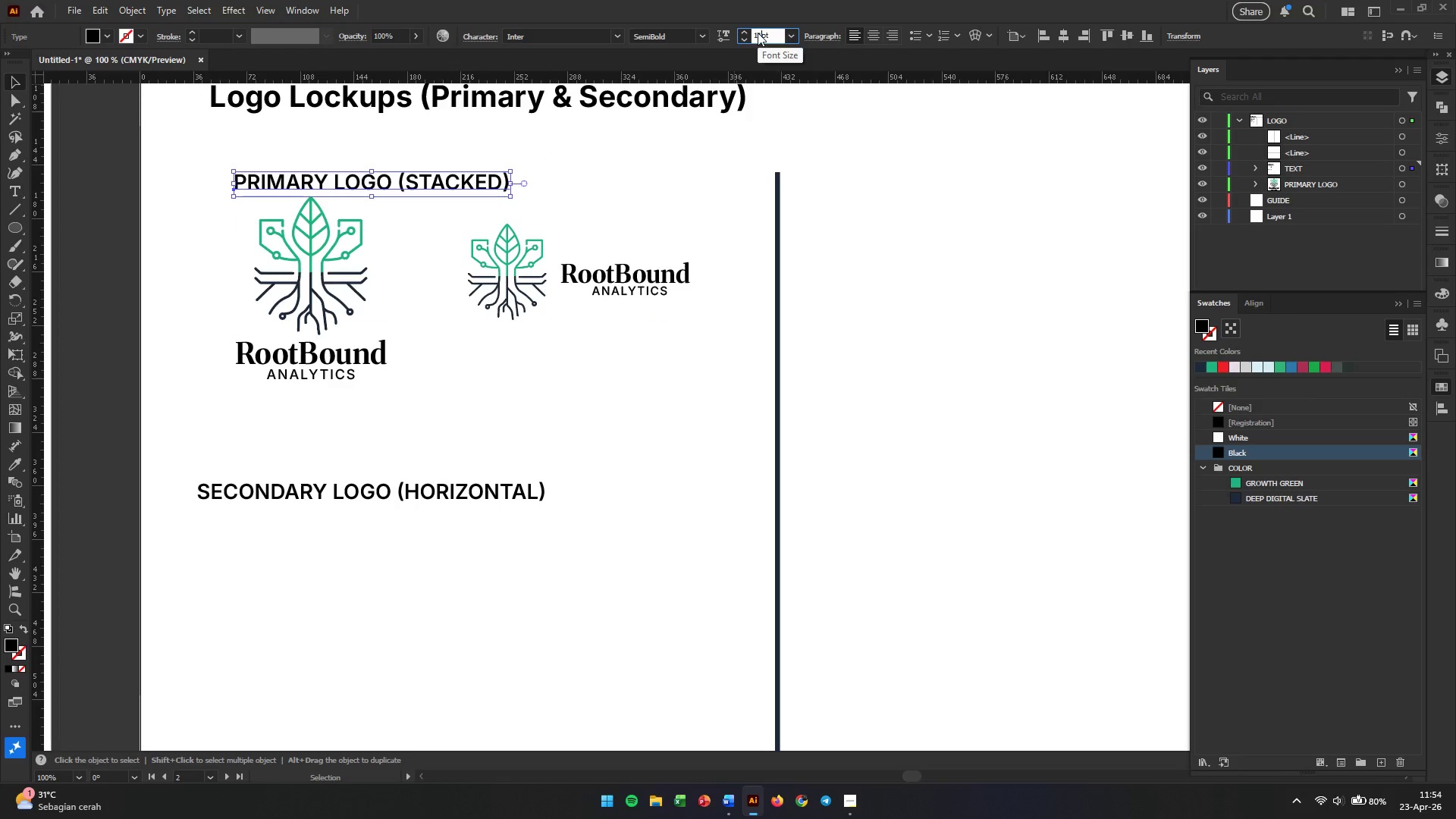 
key(Enter)
 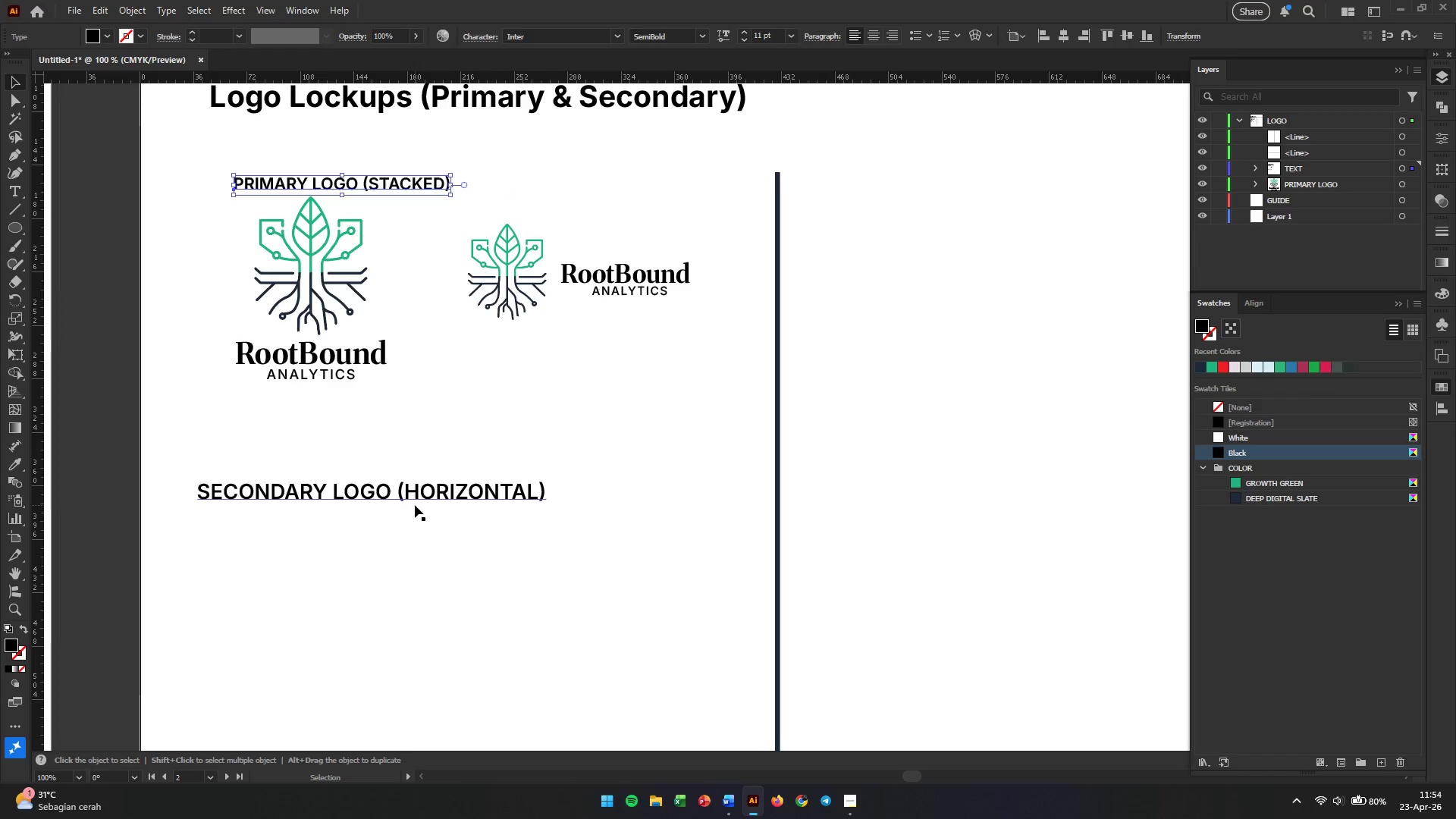 
left_click([415, 491])
 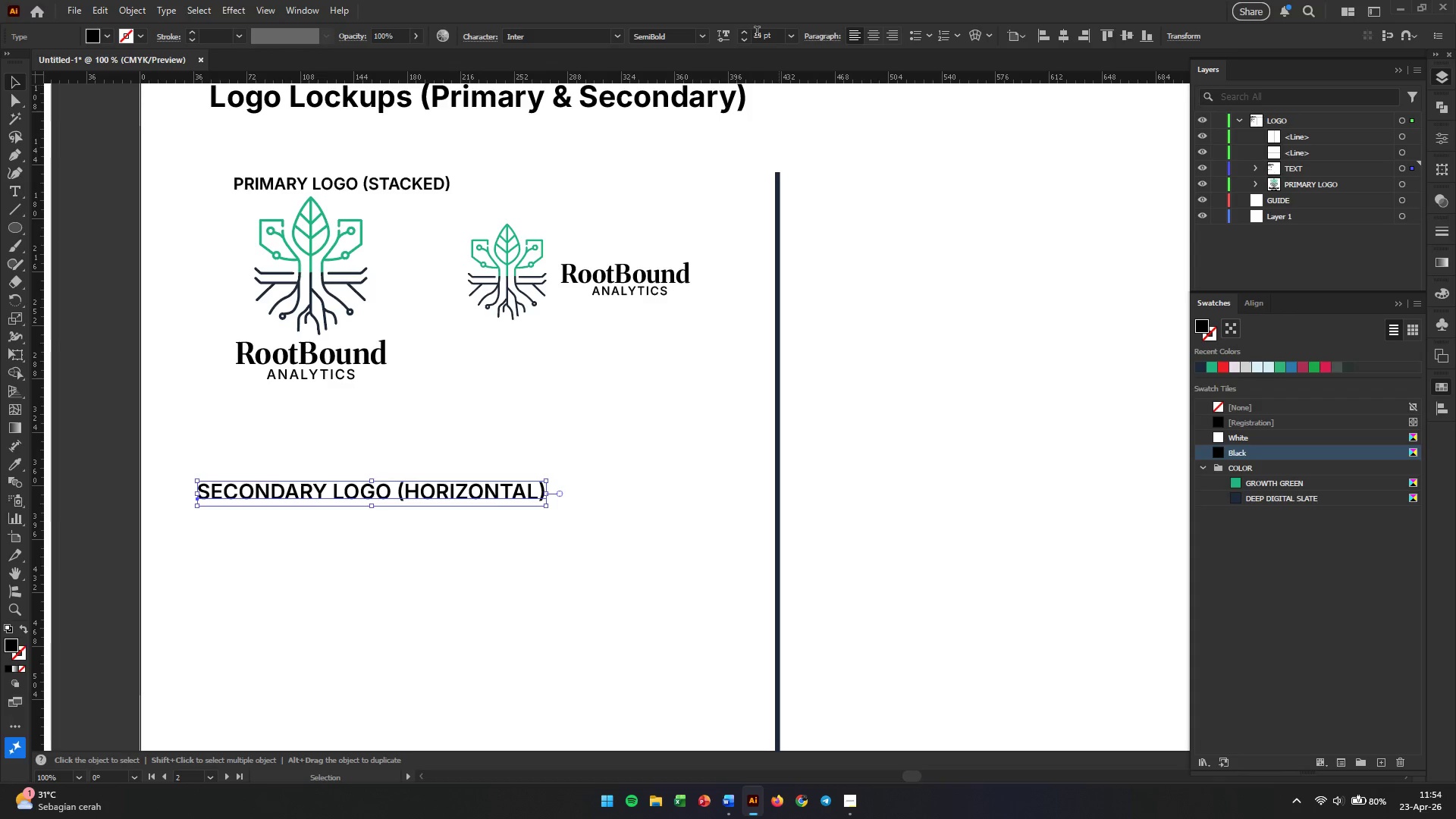 
double_click([761, 35])
 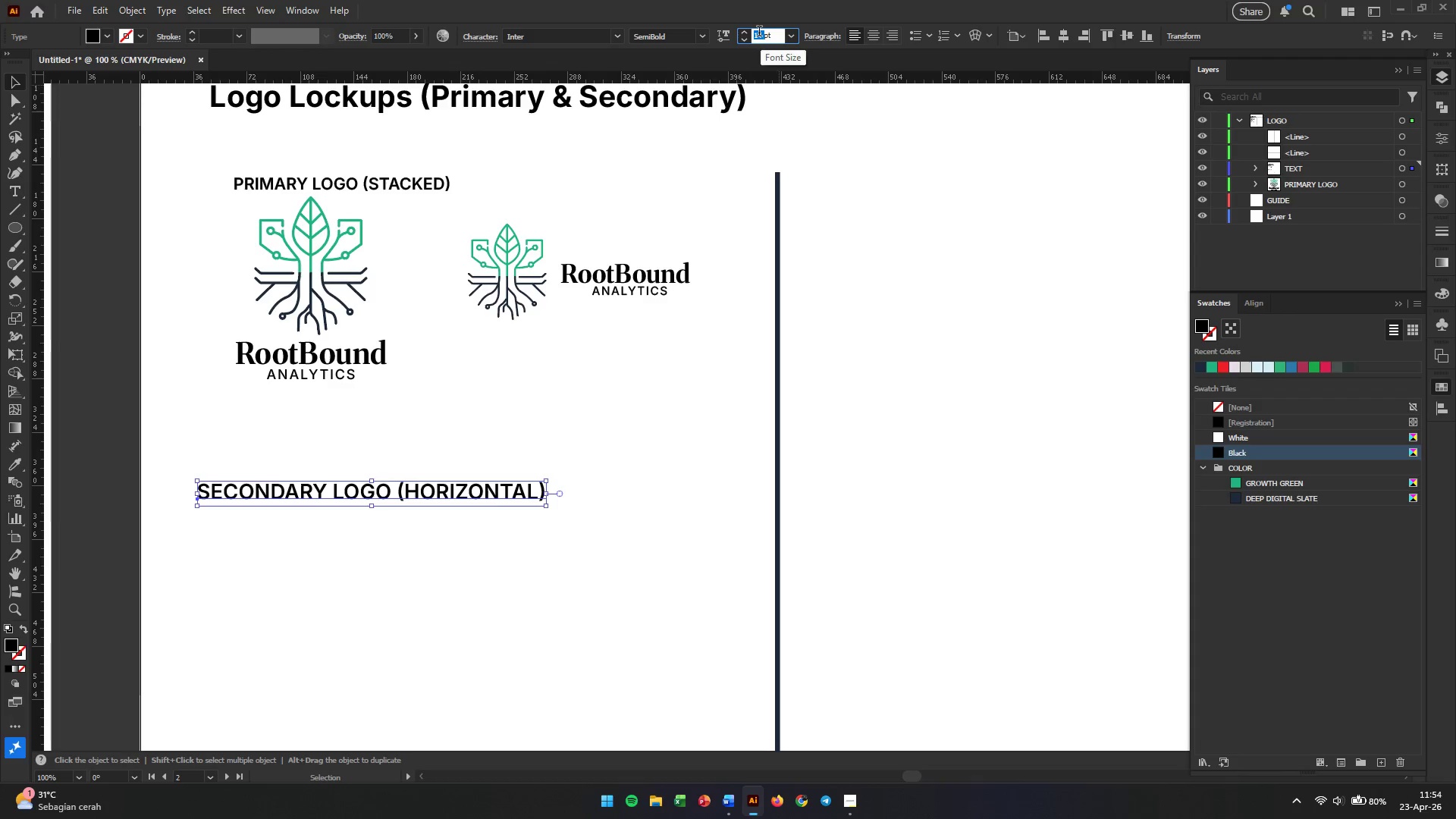 
key(Numpad1)
 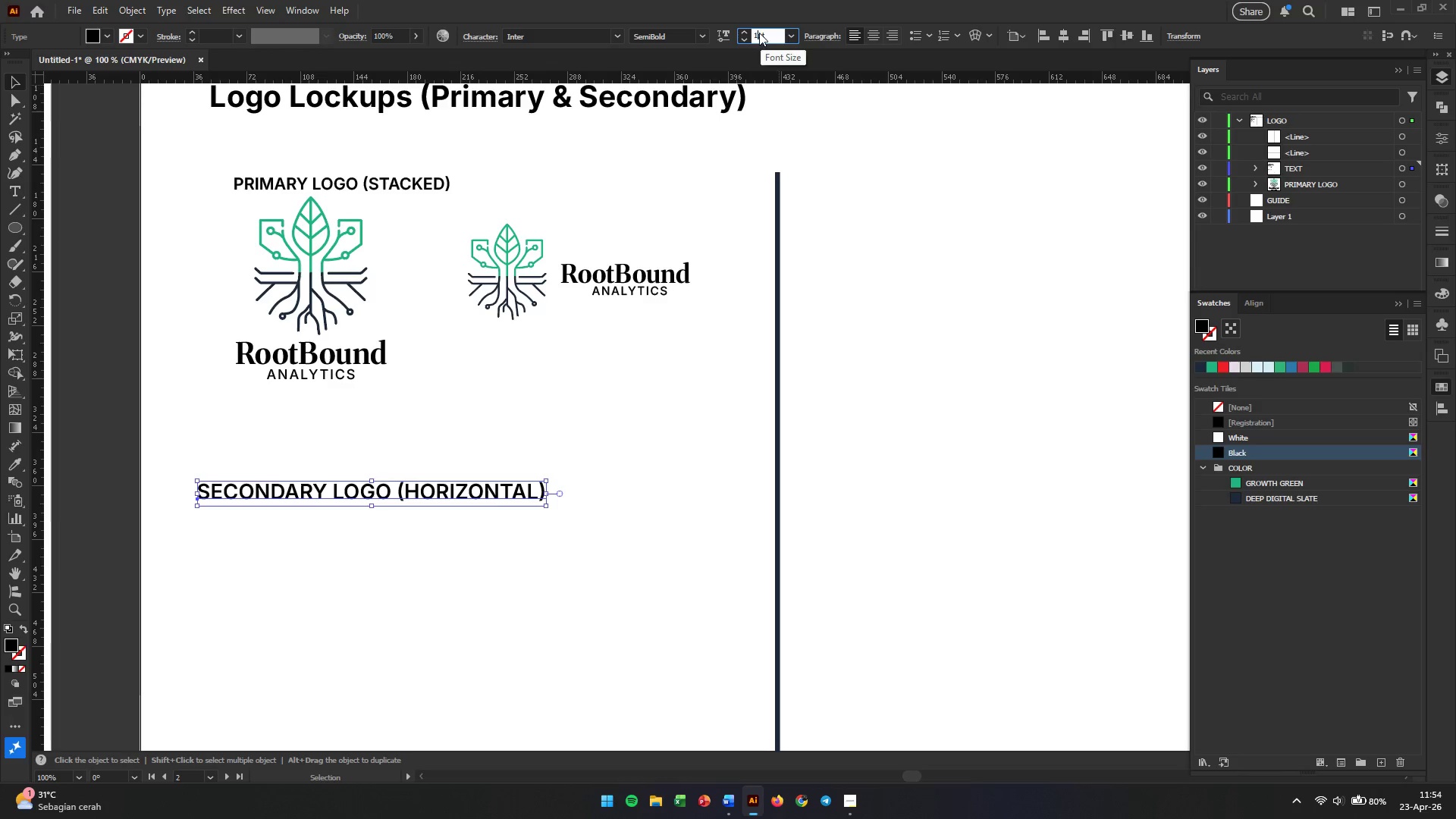 
key(Numpad1)
 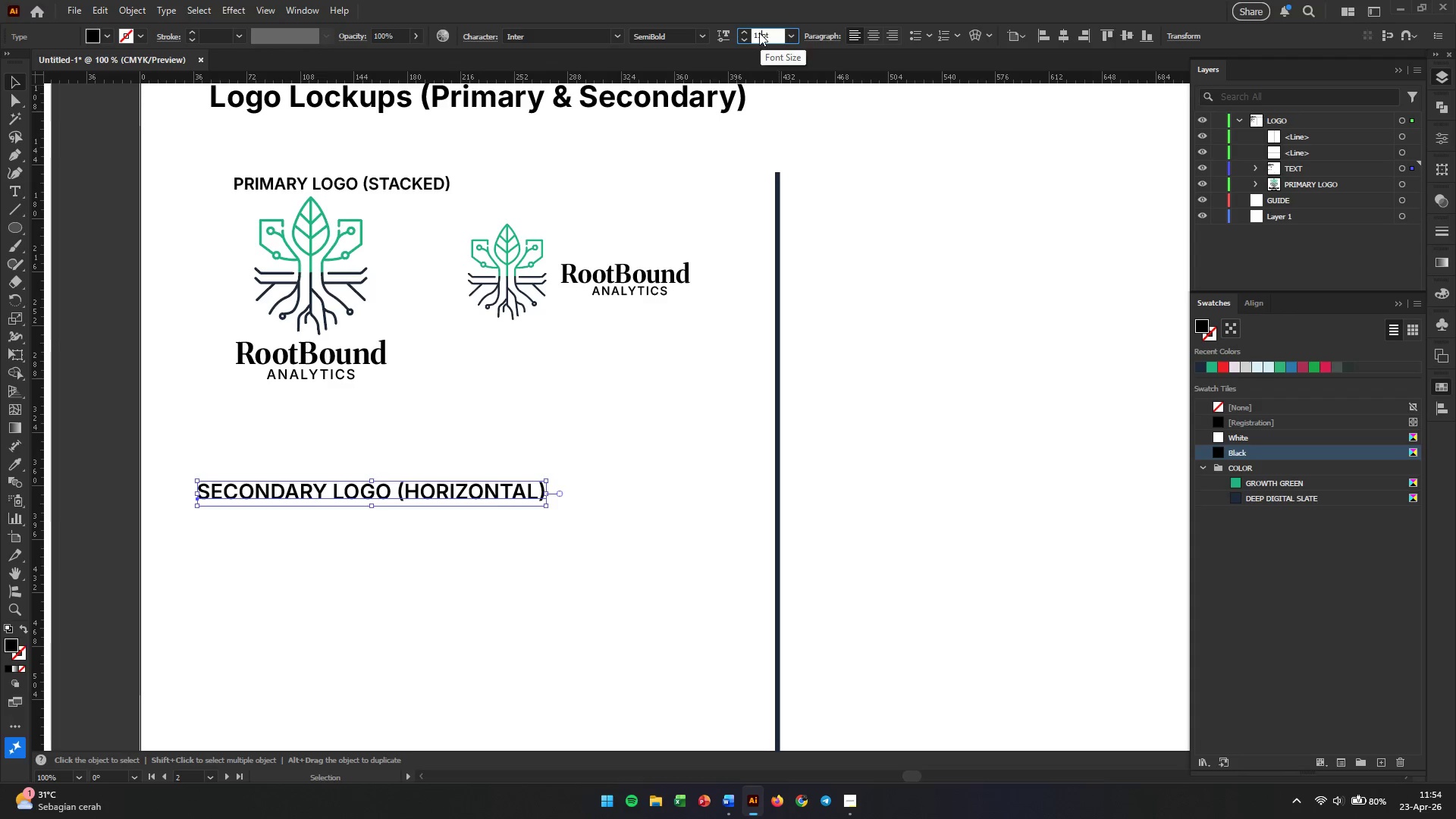 
key(Enter)
 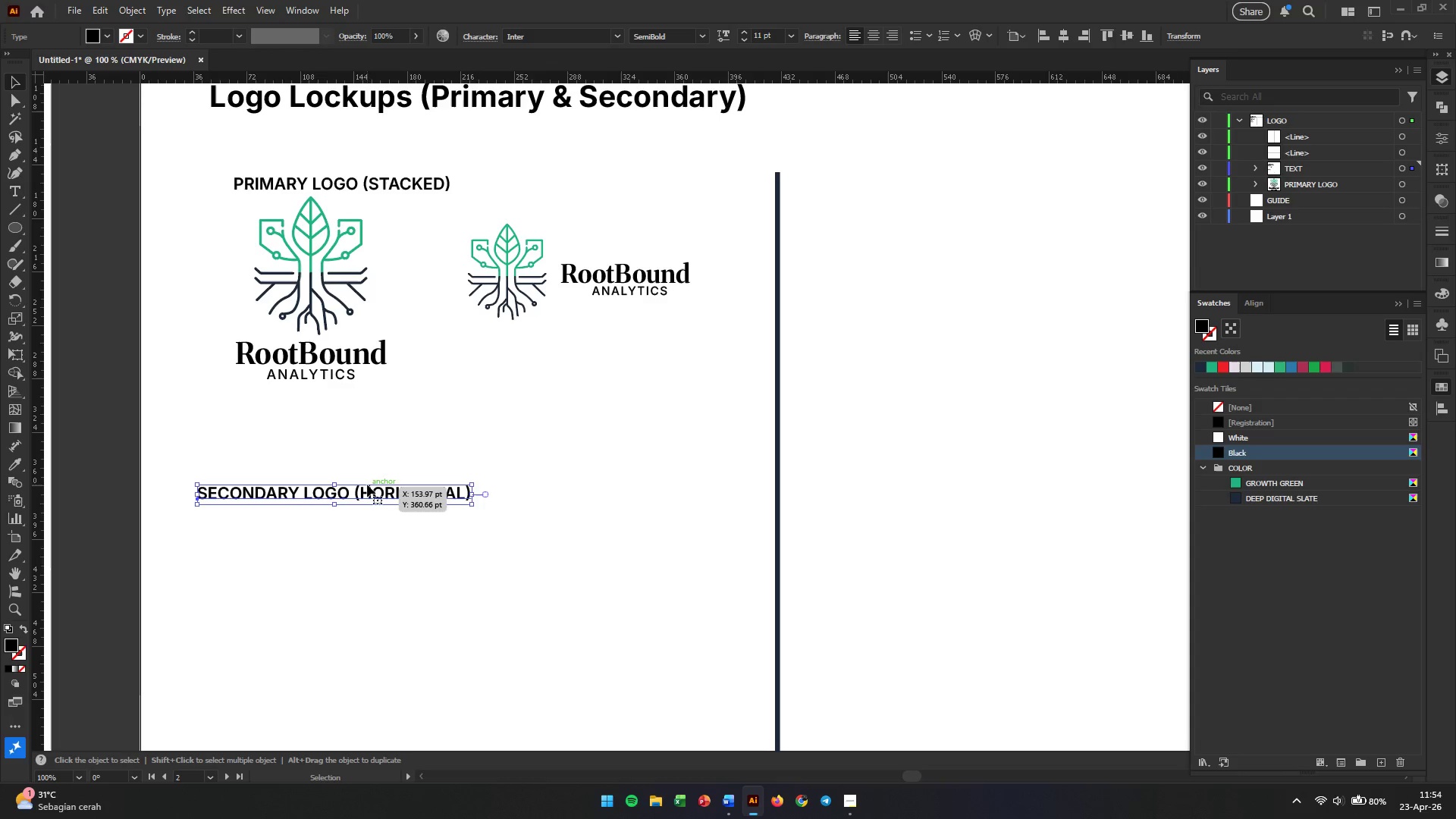 
left_click_drag(start_coordinate=[366, 489], to_coordinate=[629, 178])
 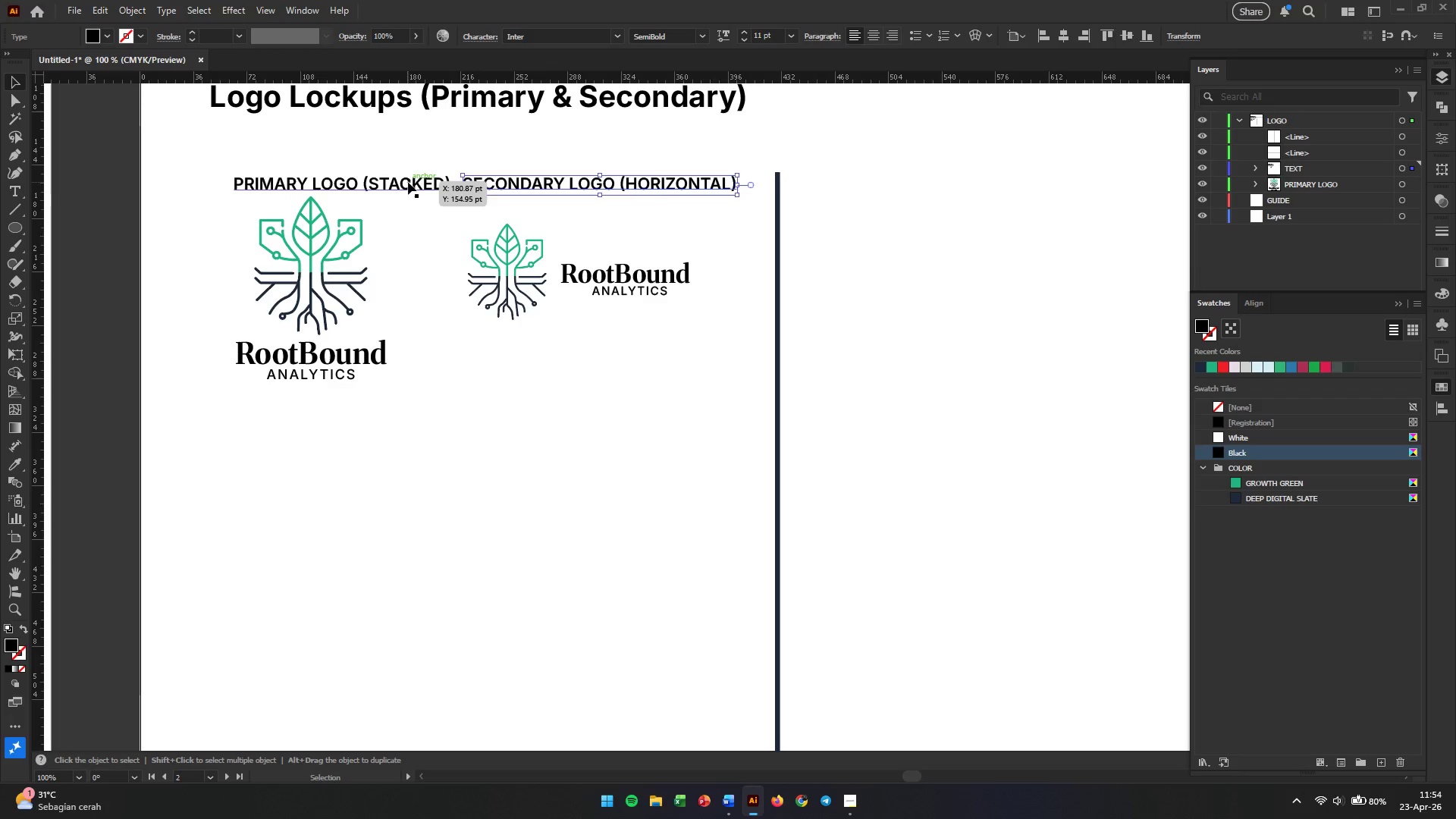 
left_click_drag(start_coordinate=[408, 182], to_coordinate=[380, 183])
 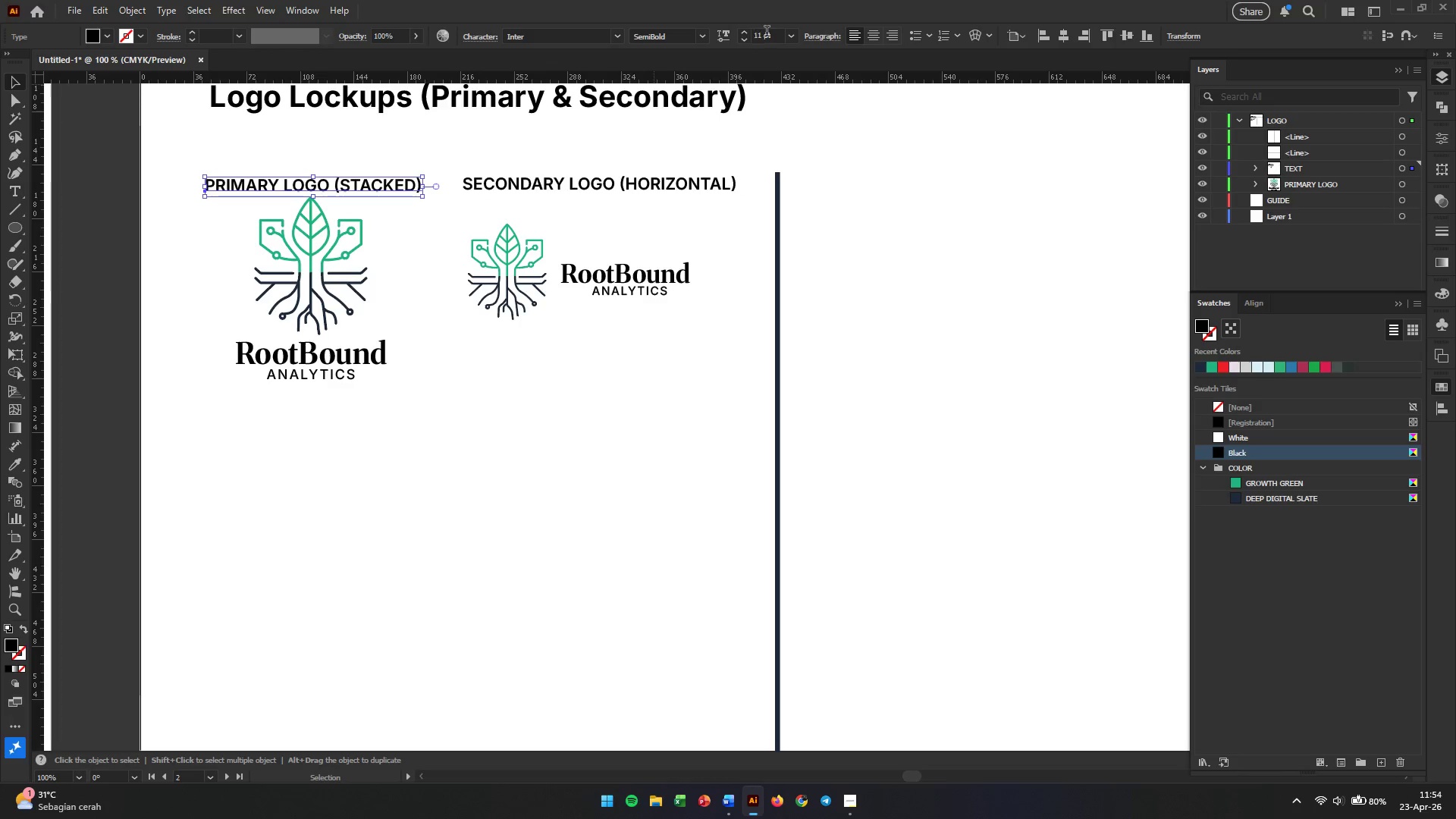 
double_click([767, 33])
 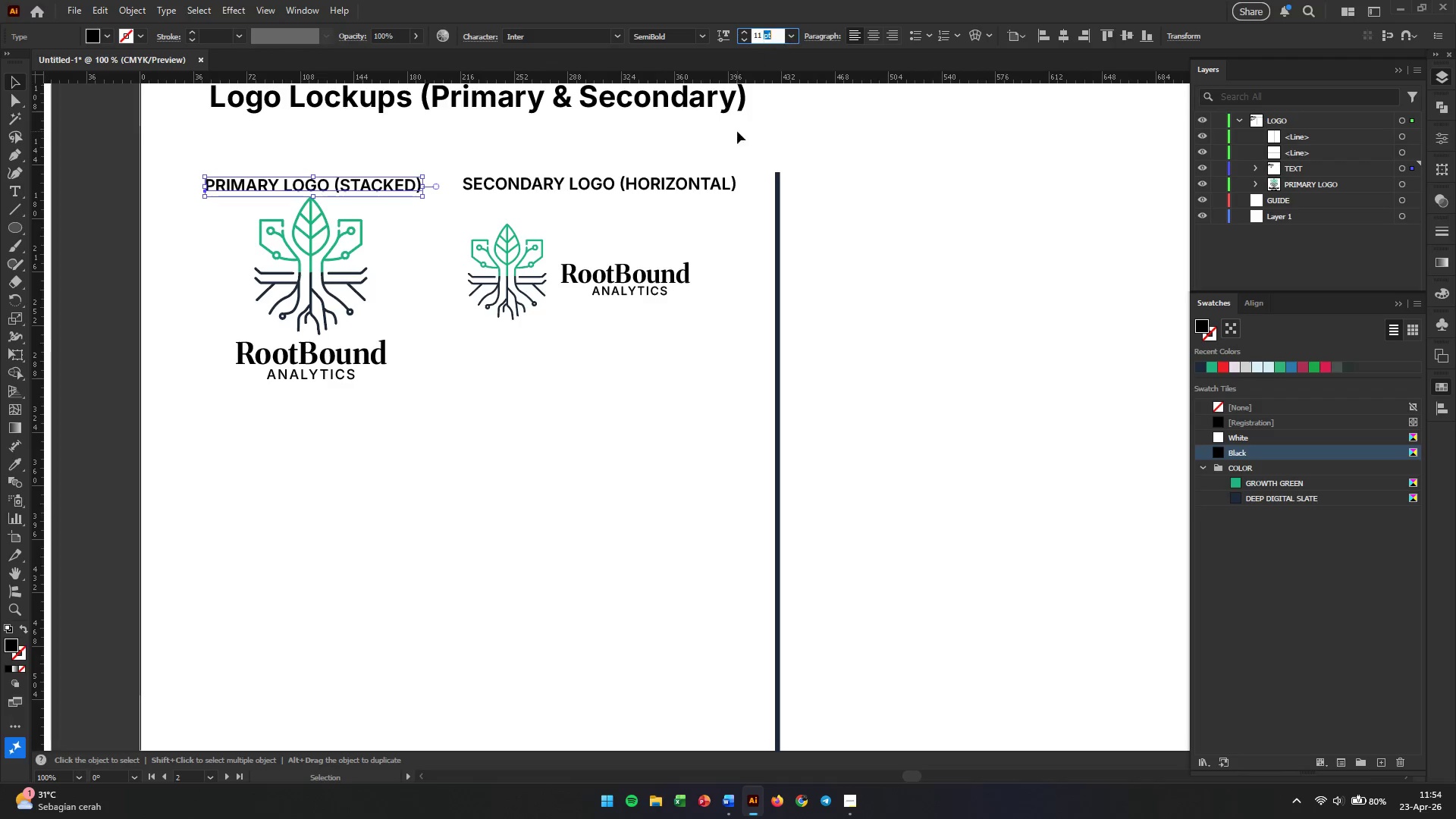 
hold_key(key=ShiftLeft, duration=0.98)
left_click([662, 183])
 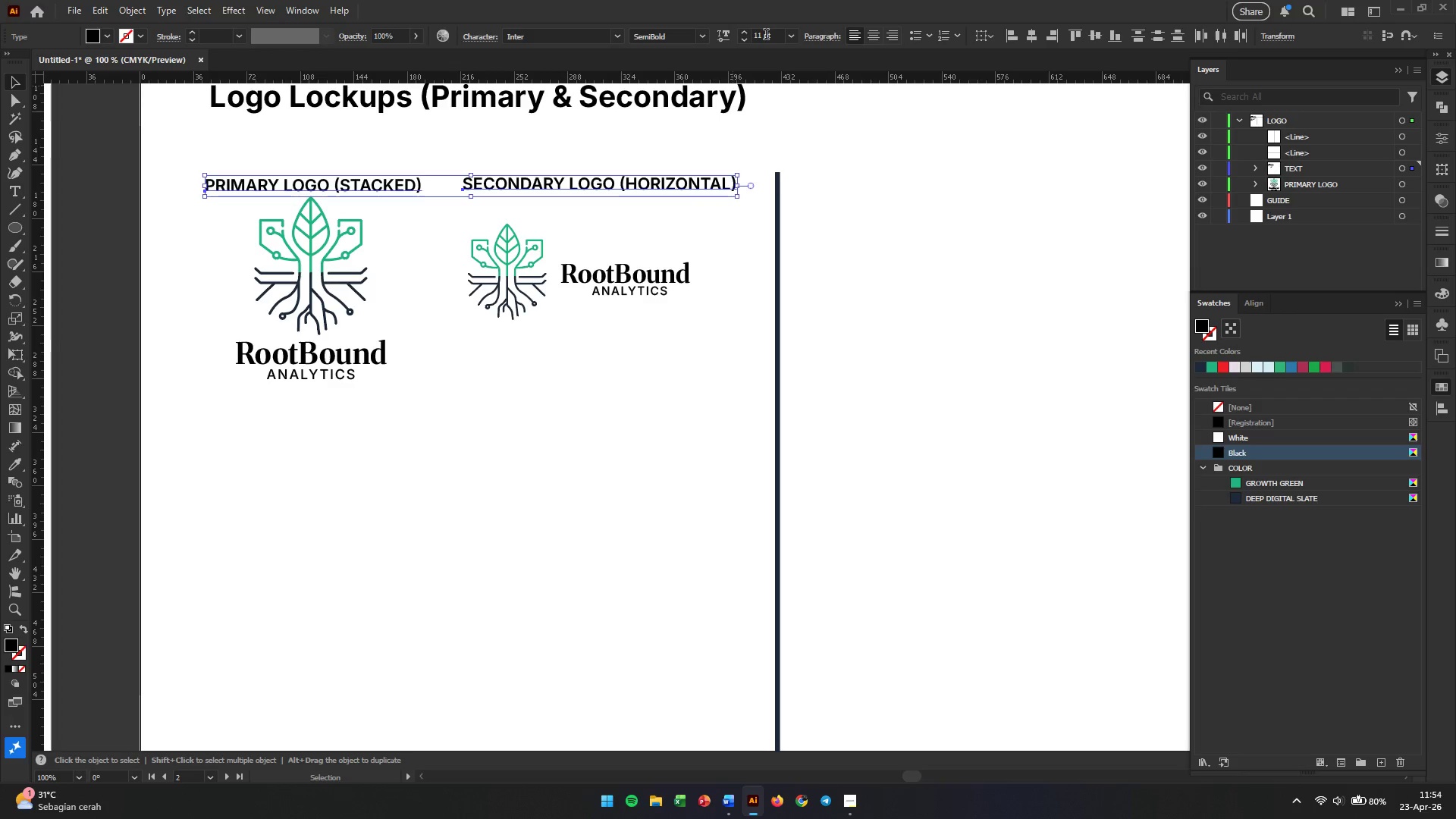 
double_click([766, 36])
 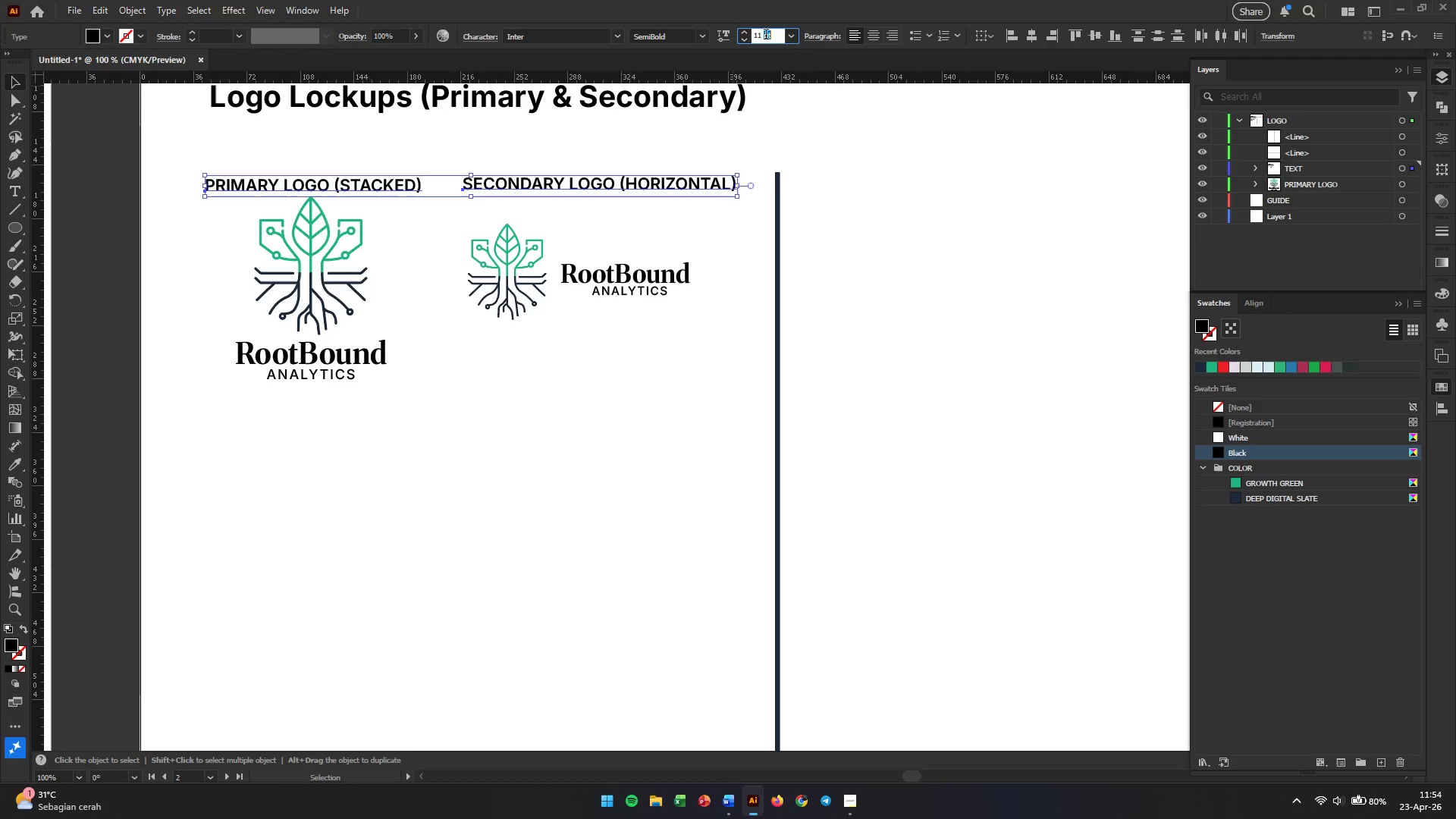 
triple_click([766, 36])
 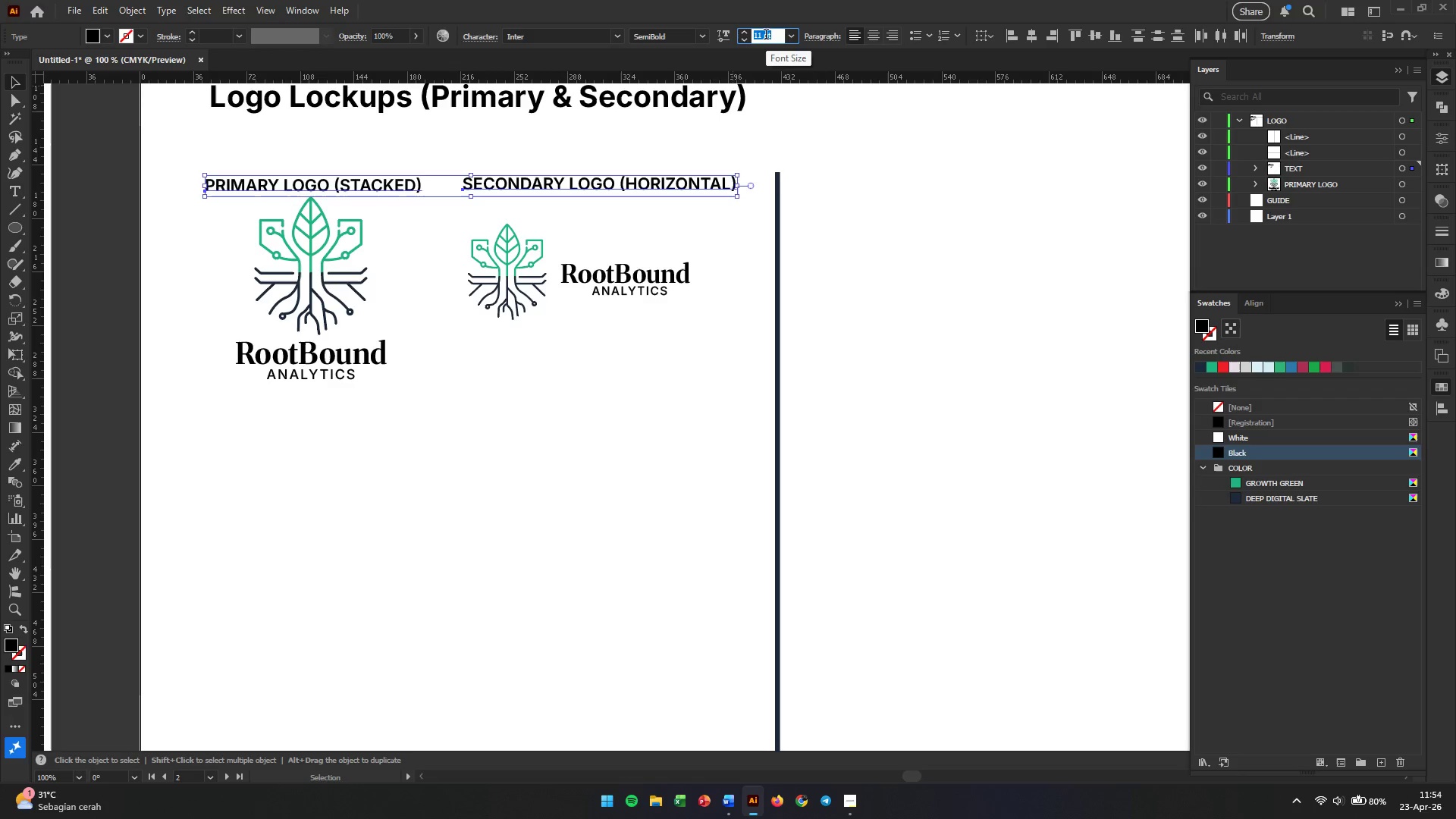 
key(Numpad1)
 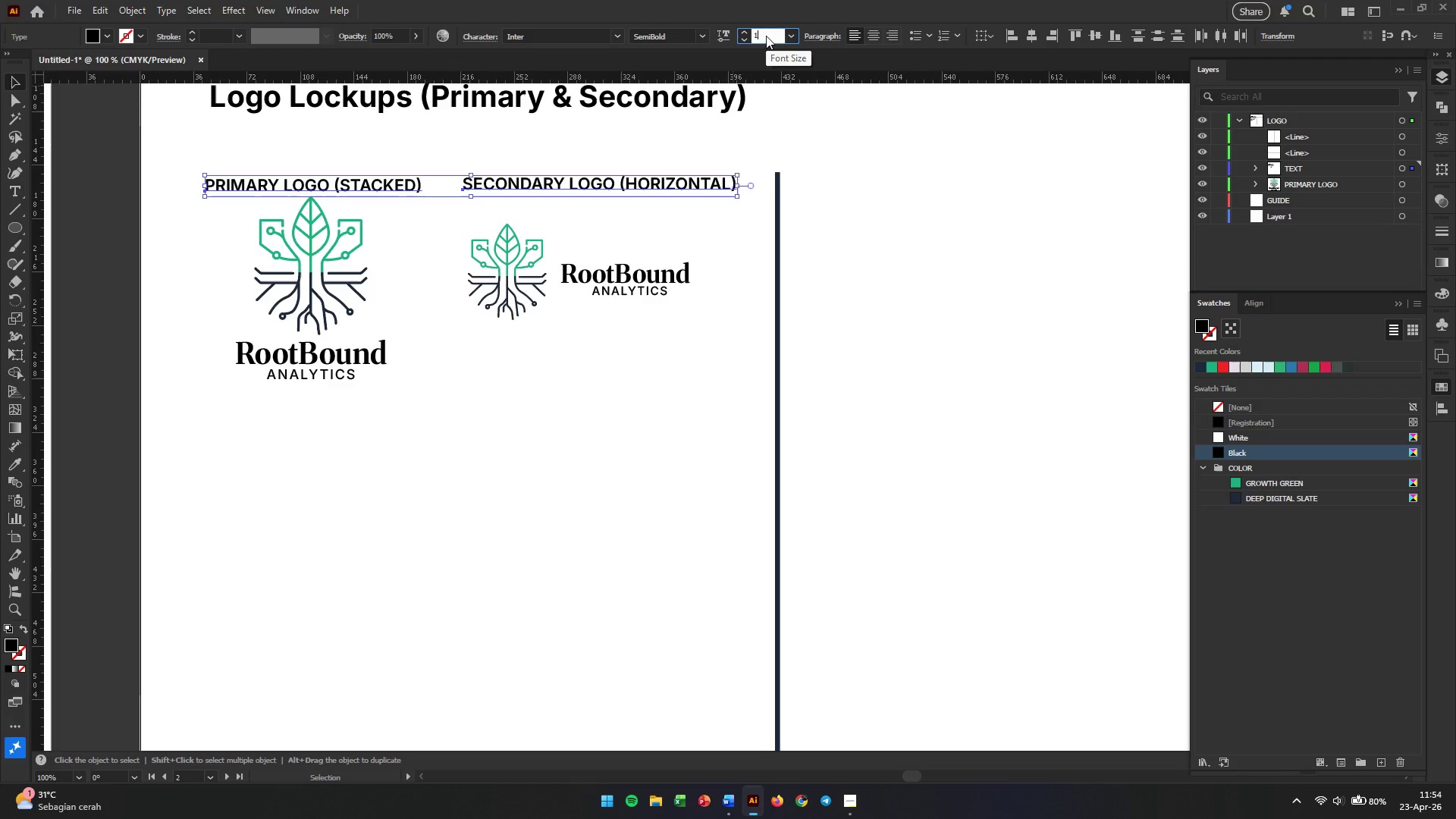 
key(Numpad0)
 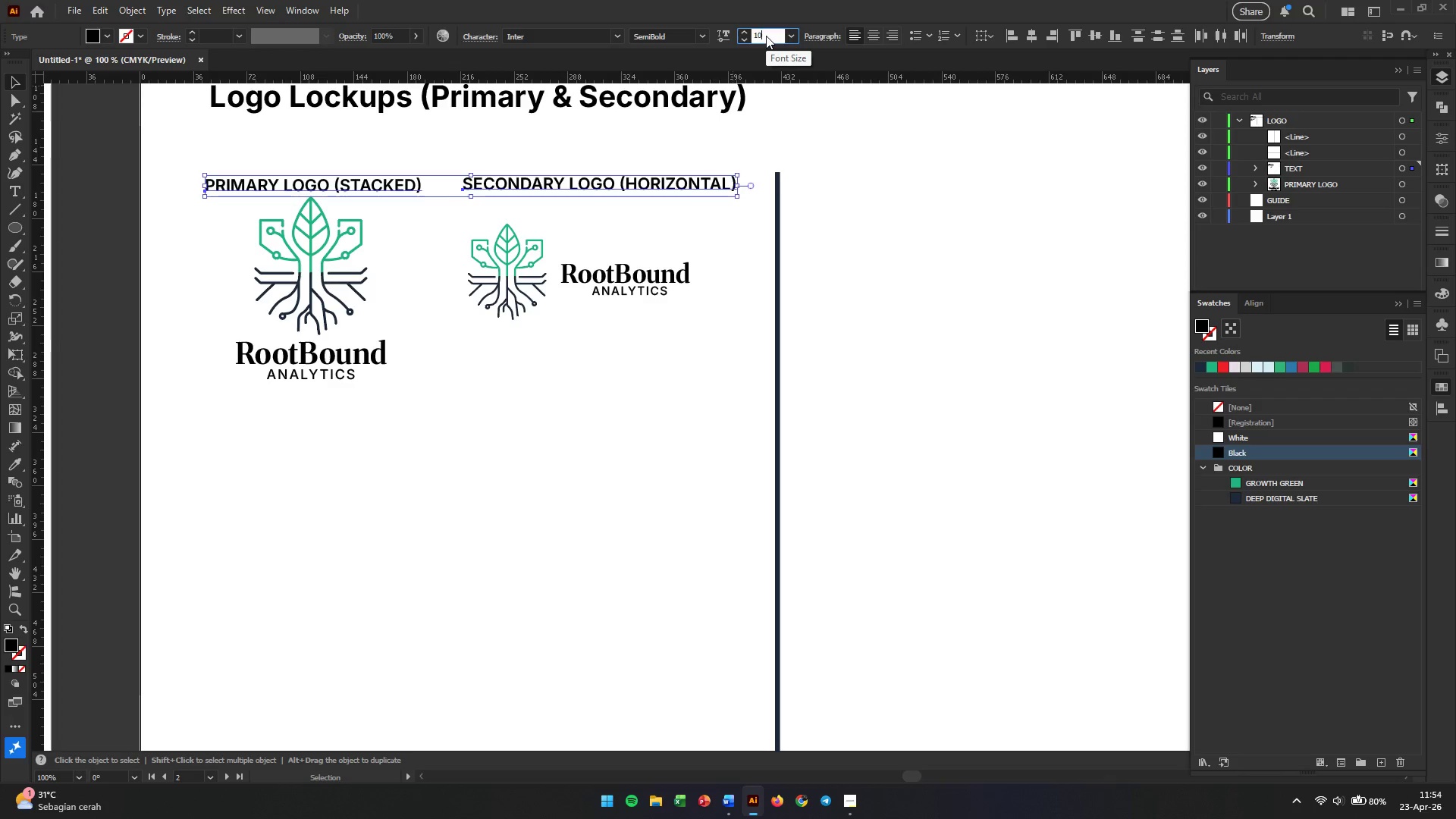 
key(Enter)
 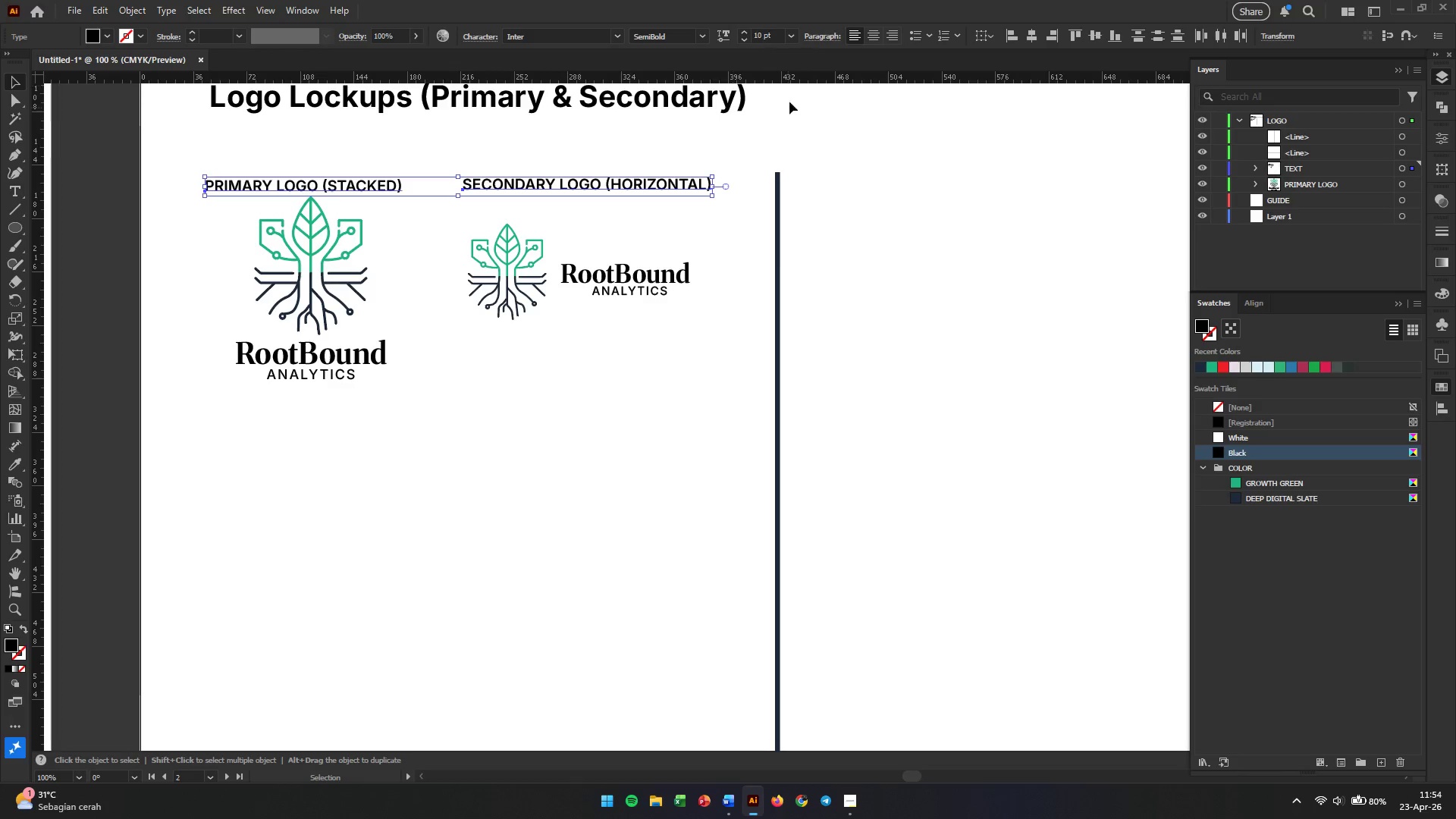 
left_click([612, 359])
 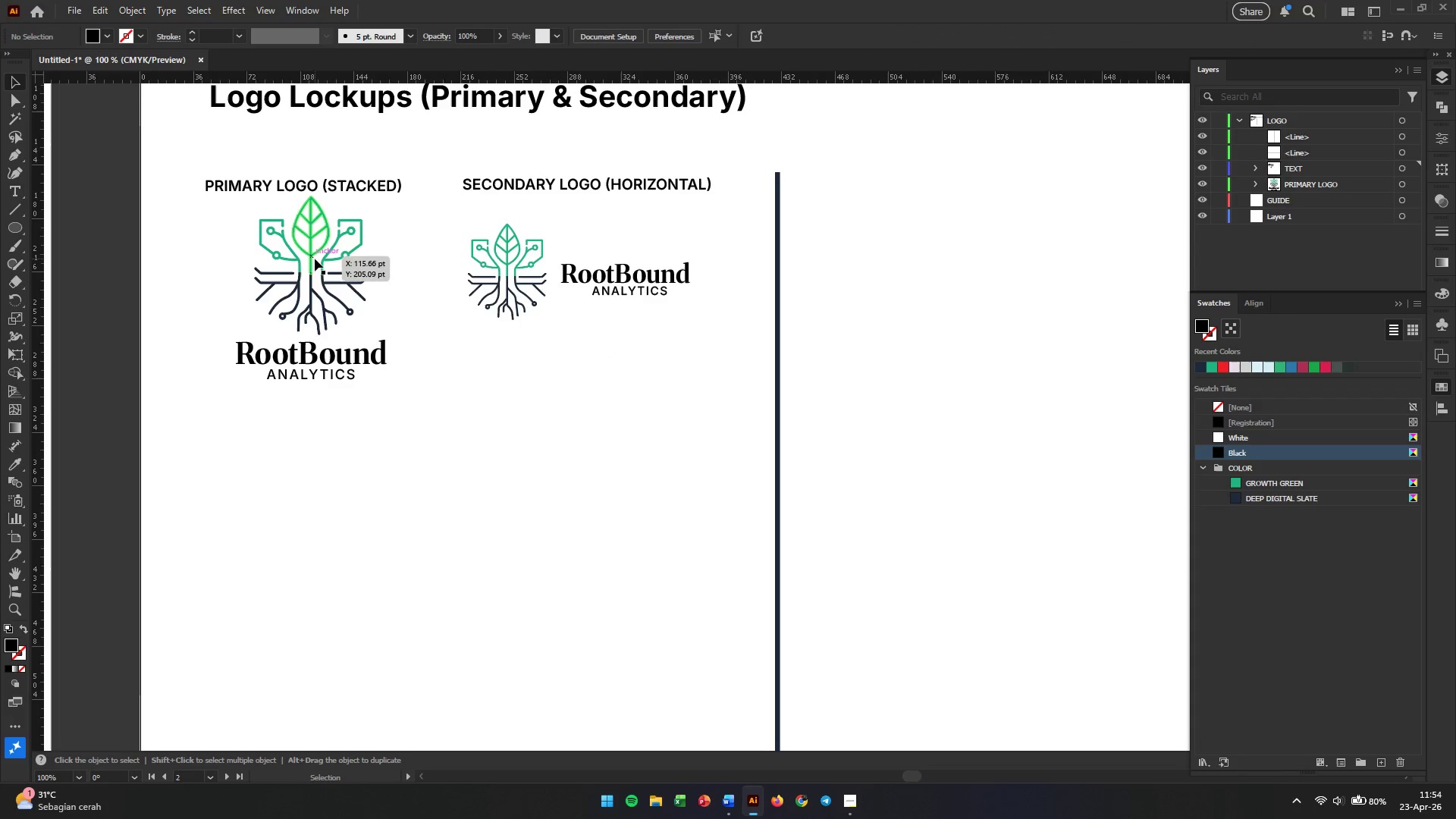 
wait(5.7)
 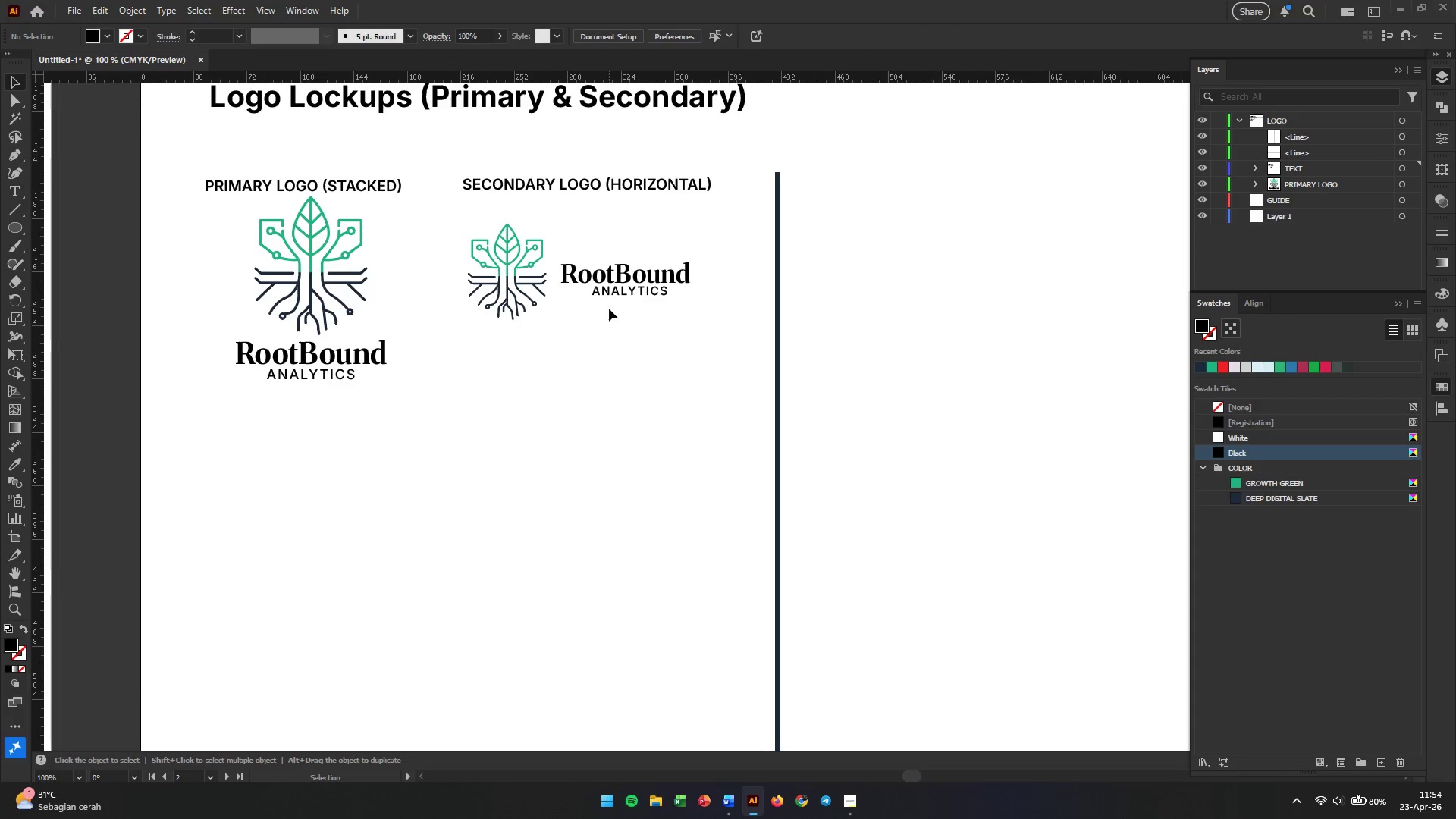 
left_click_drag(start_coordinate=[315, 256], to_coordinate=[295, 256])
 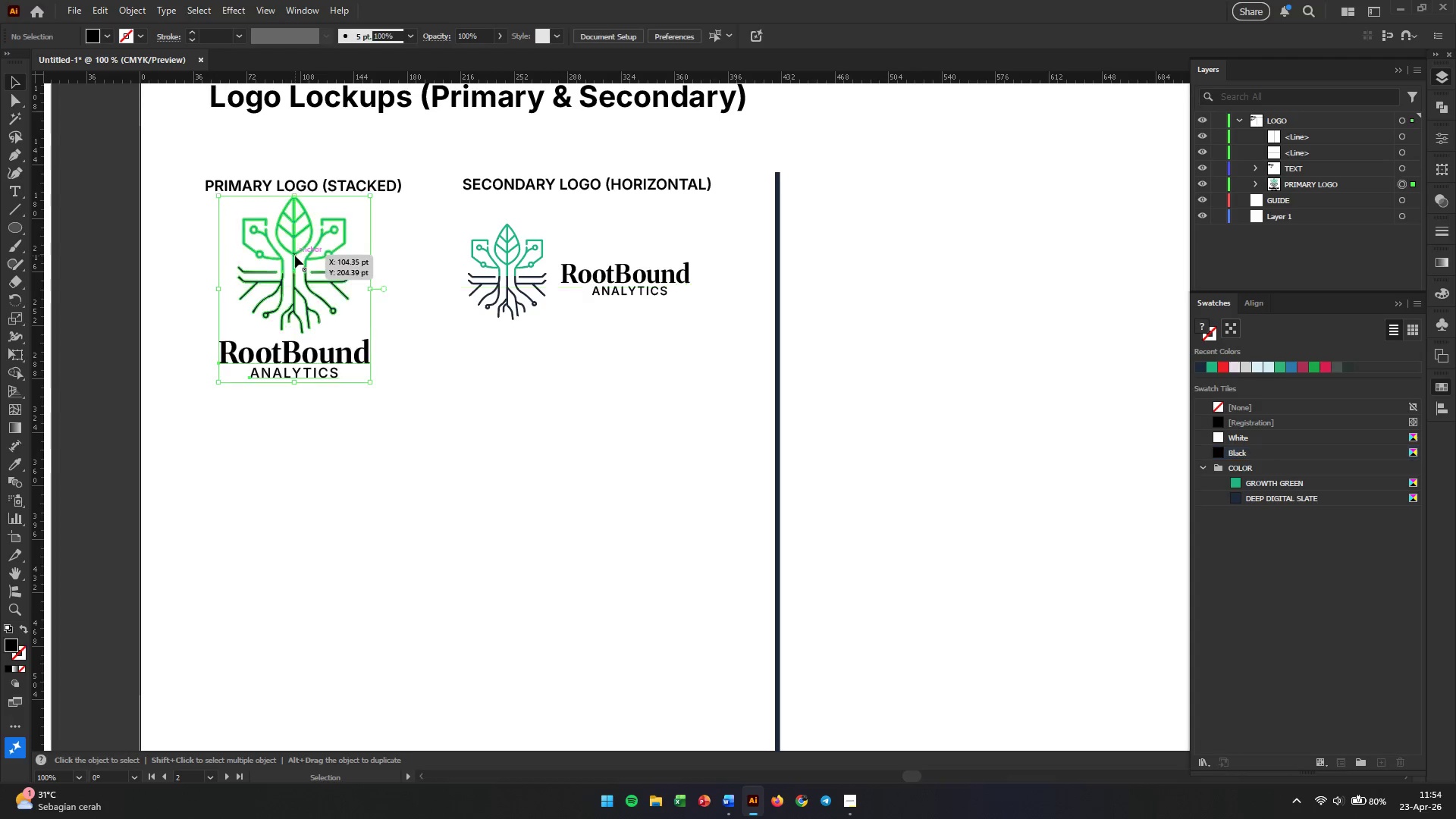 
hold_key(key=ShiftLeft, duration=0.72)
left_click([316, 190])
 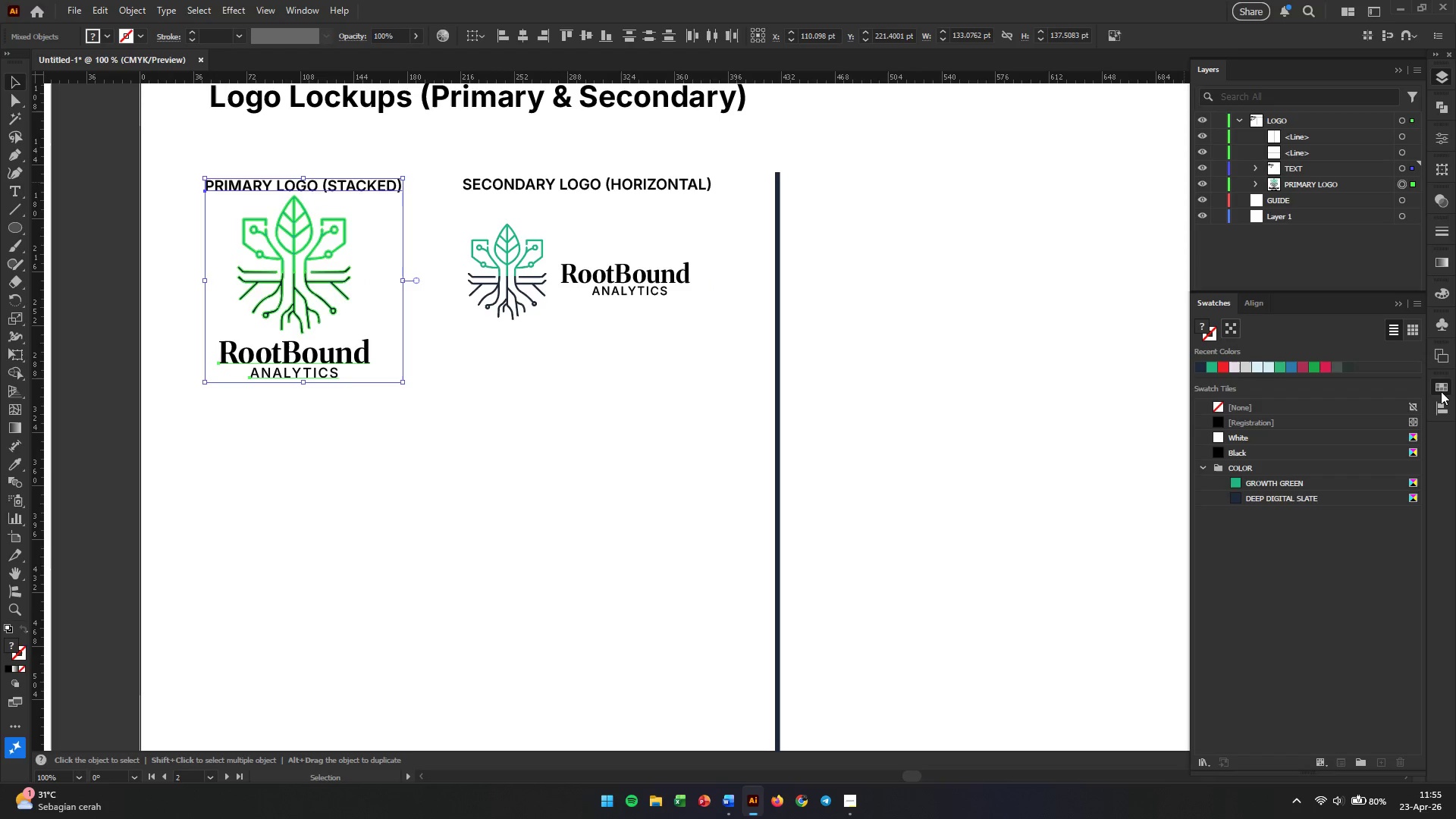 
left_click([1442, 405])
 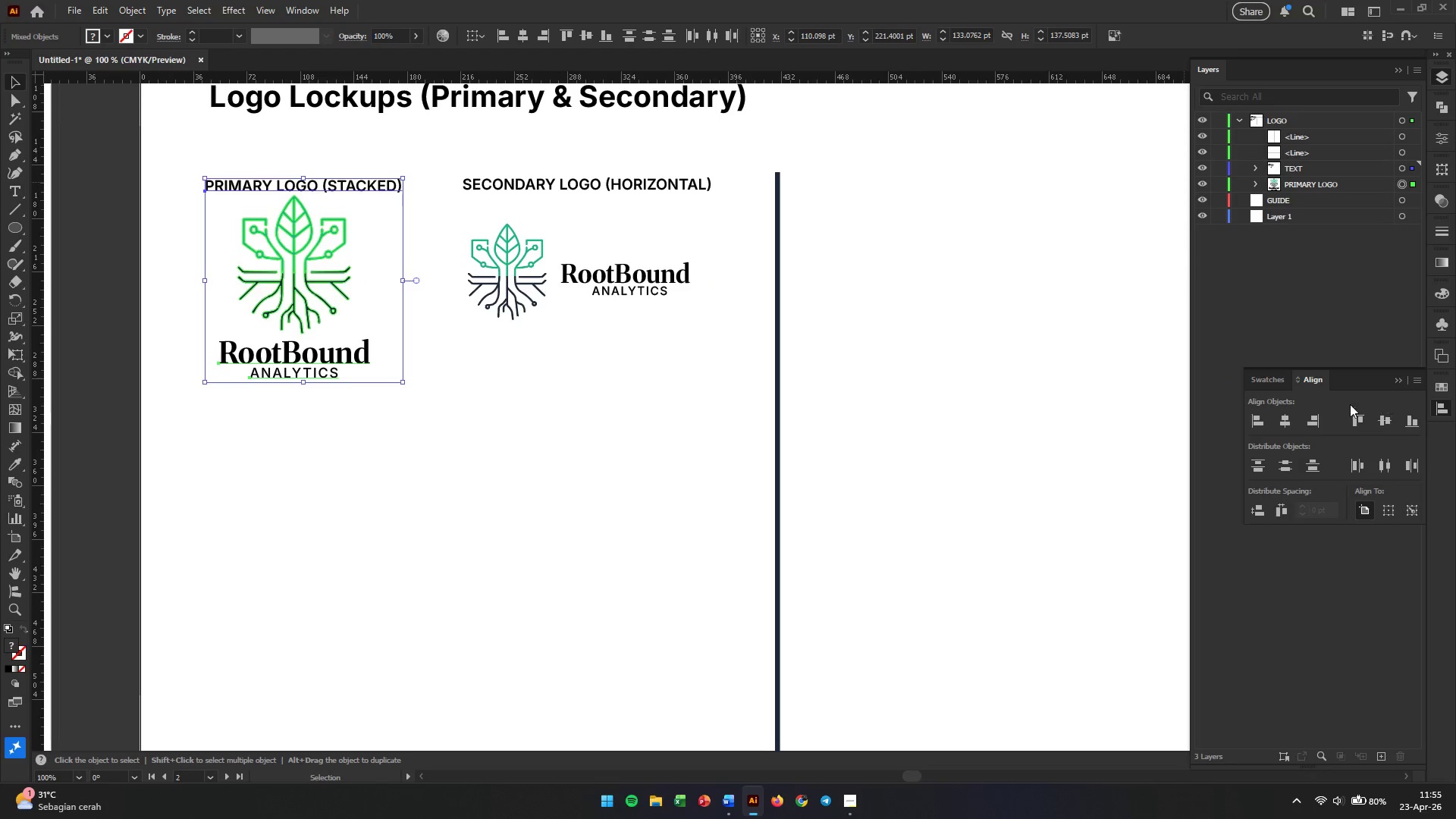 
left_click([1282, 425])
 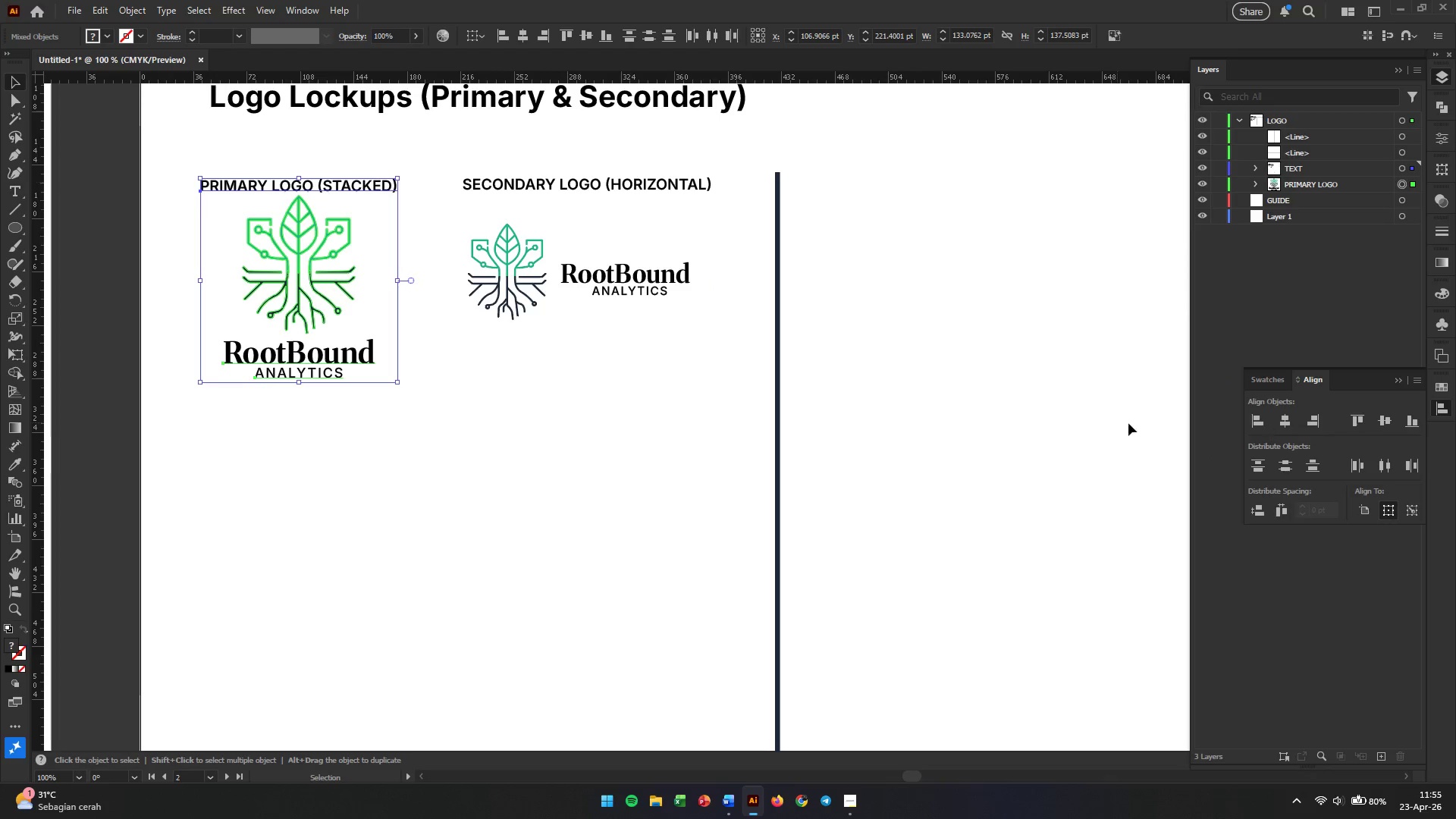 
left_click([613, 429])
 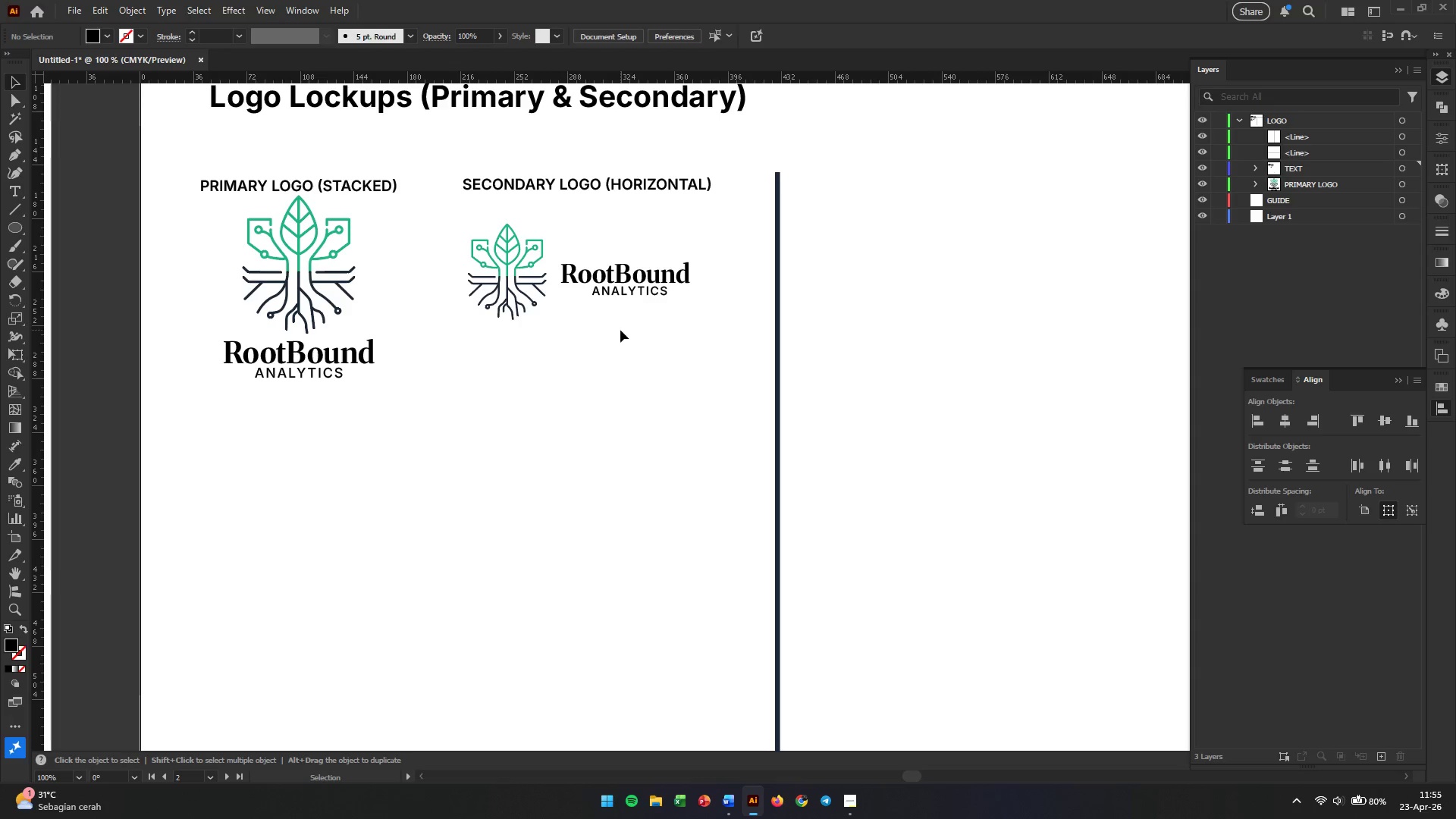 
left_click([590, 409])
 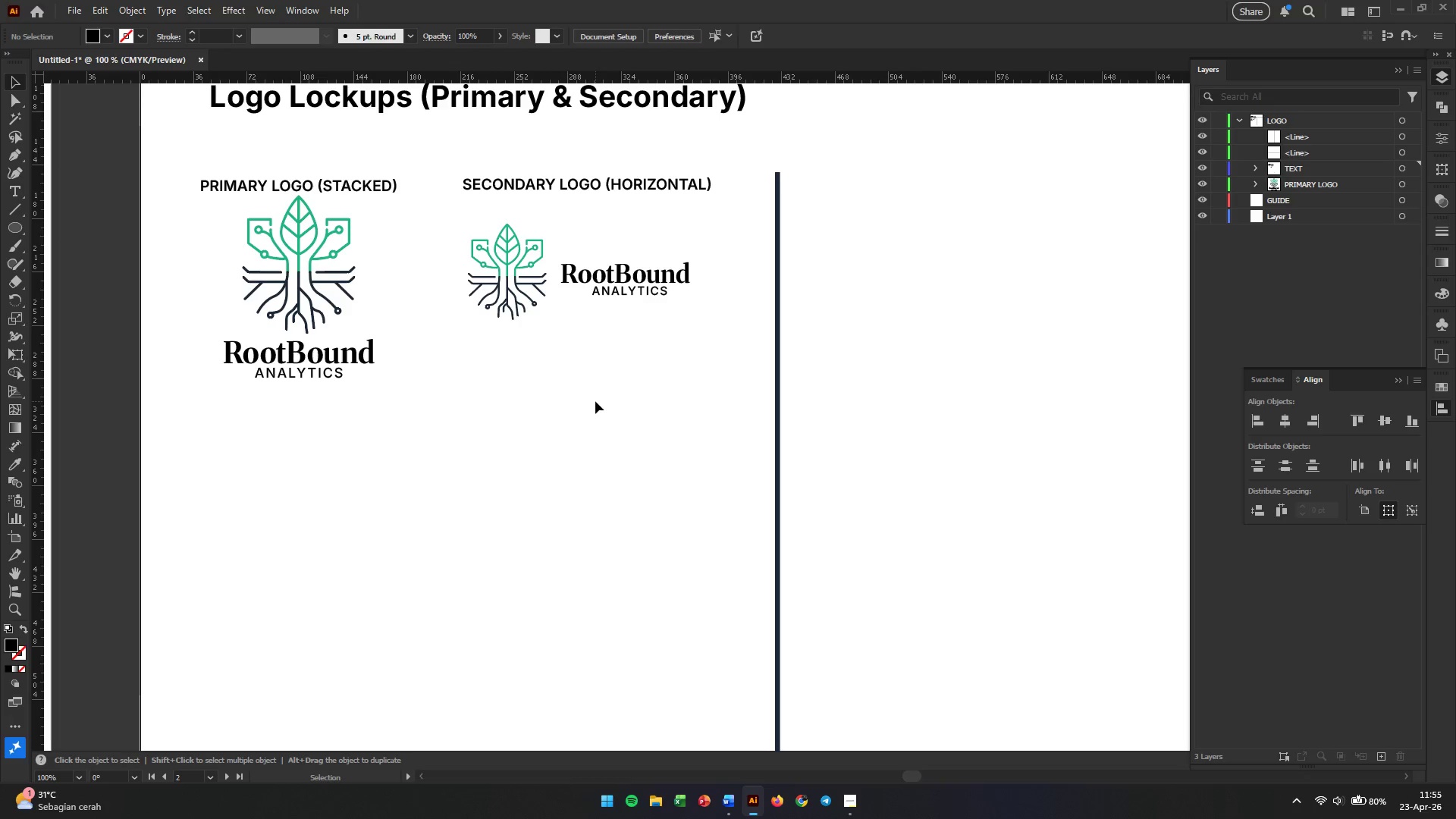 
wait(10.3)
 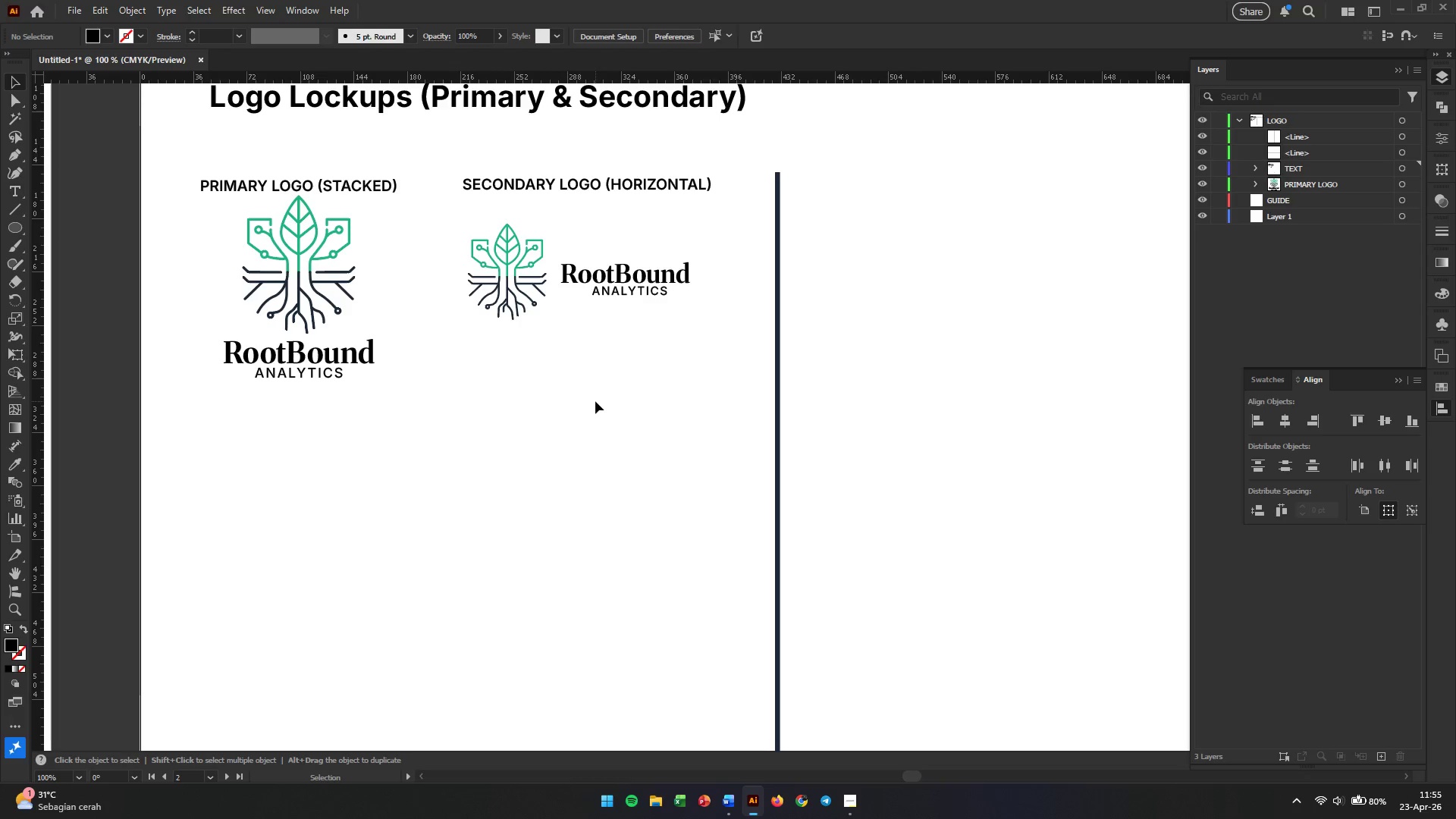 
left_click([609, 392])
 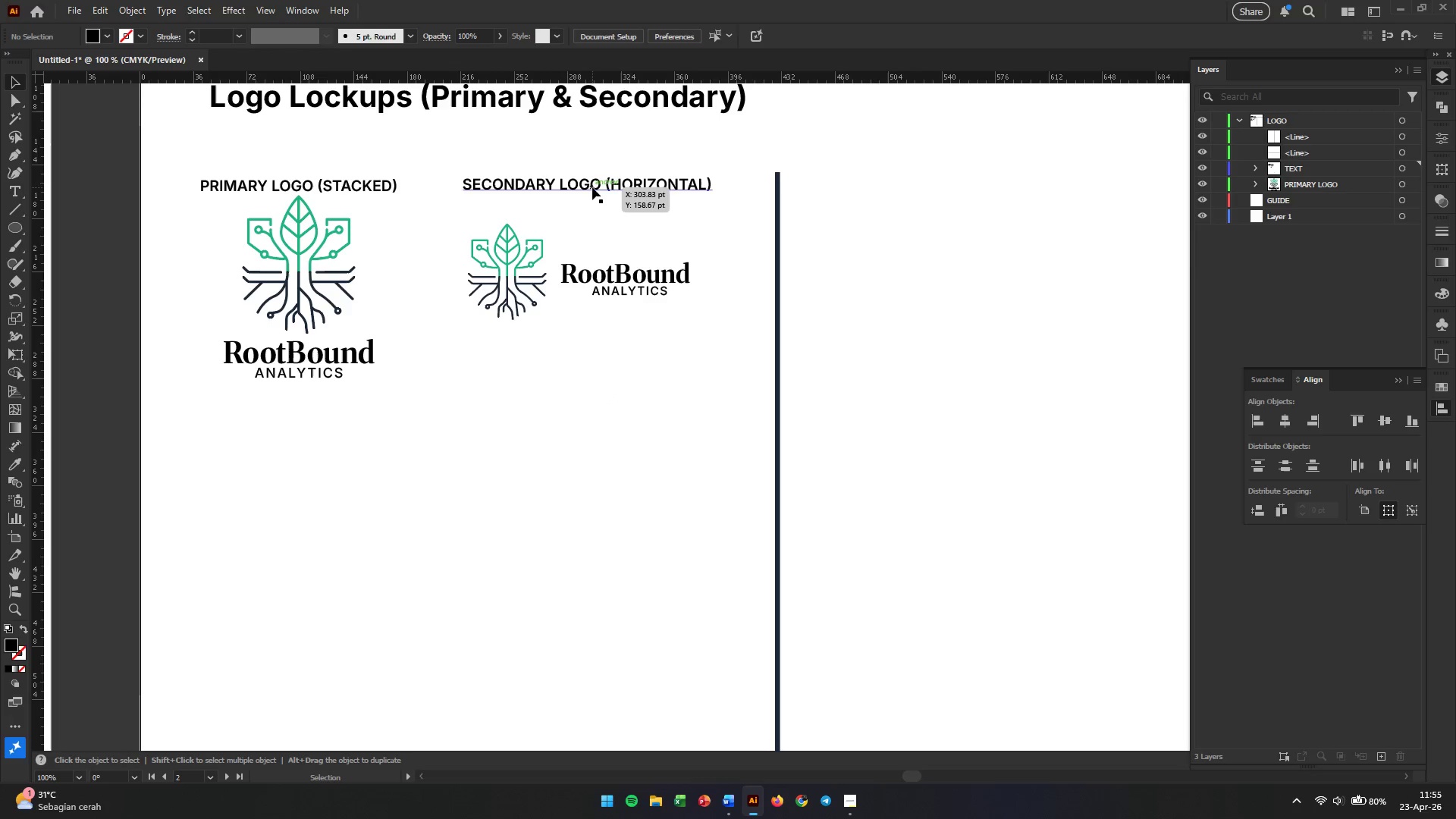 
hold_key(key=AltLeft, duration=3.34)
left_click_drag(start_coordinate=[592, 187], to_coordinate=[581, 359])
 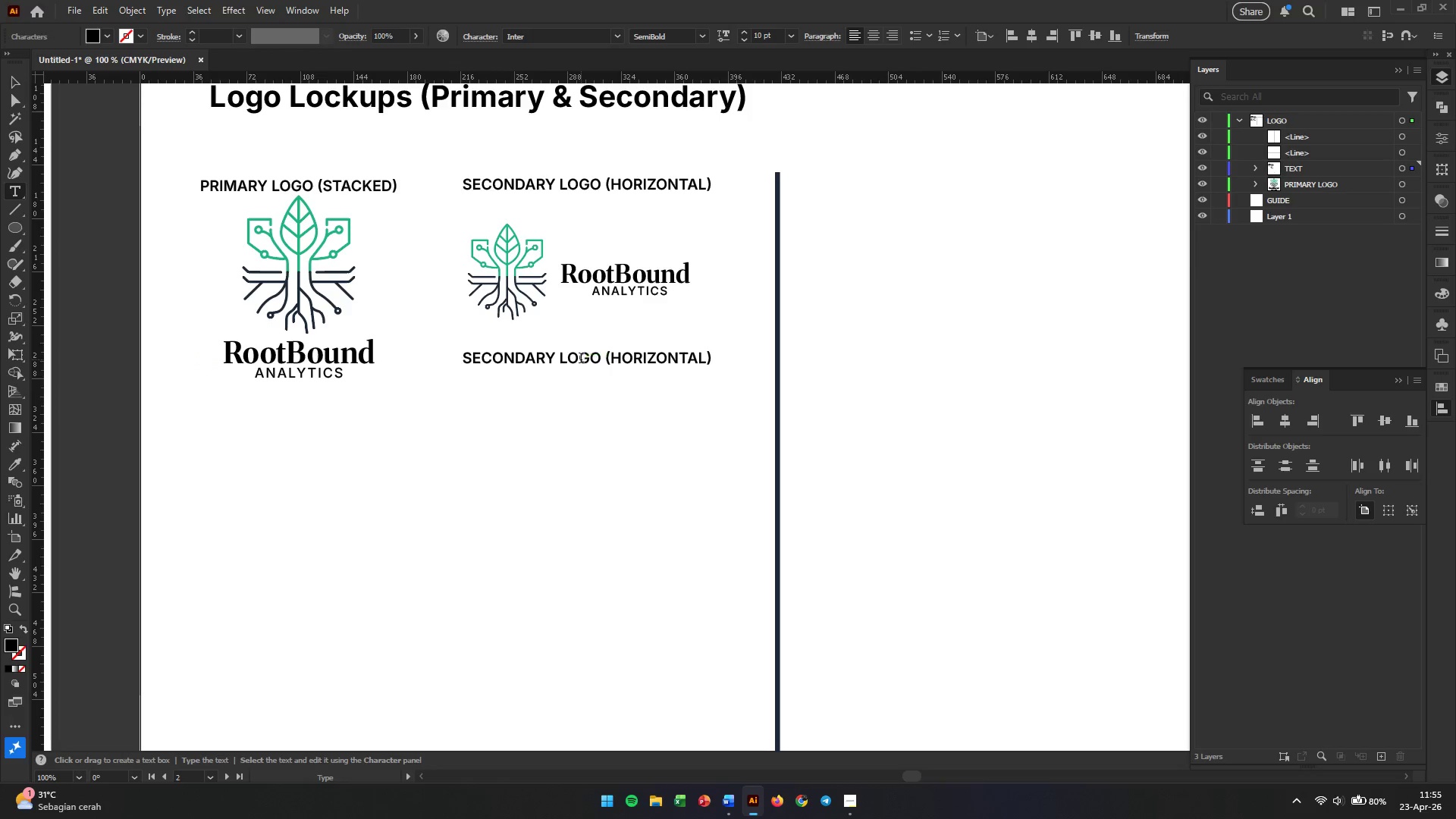 
hold_key(key=ShiftLeft, duration=2.94)
 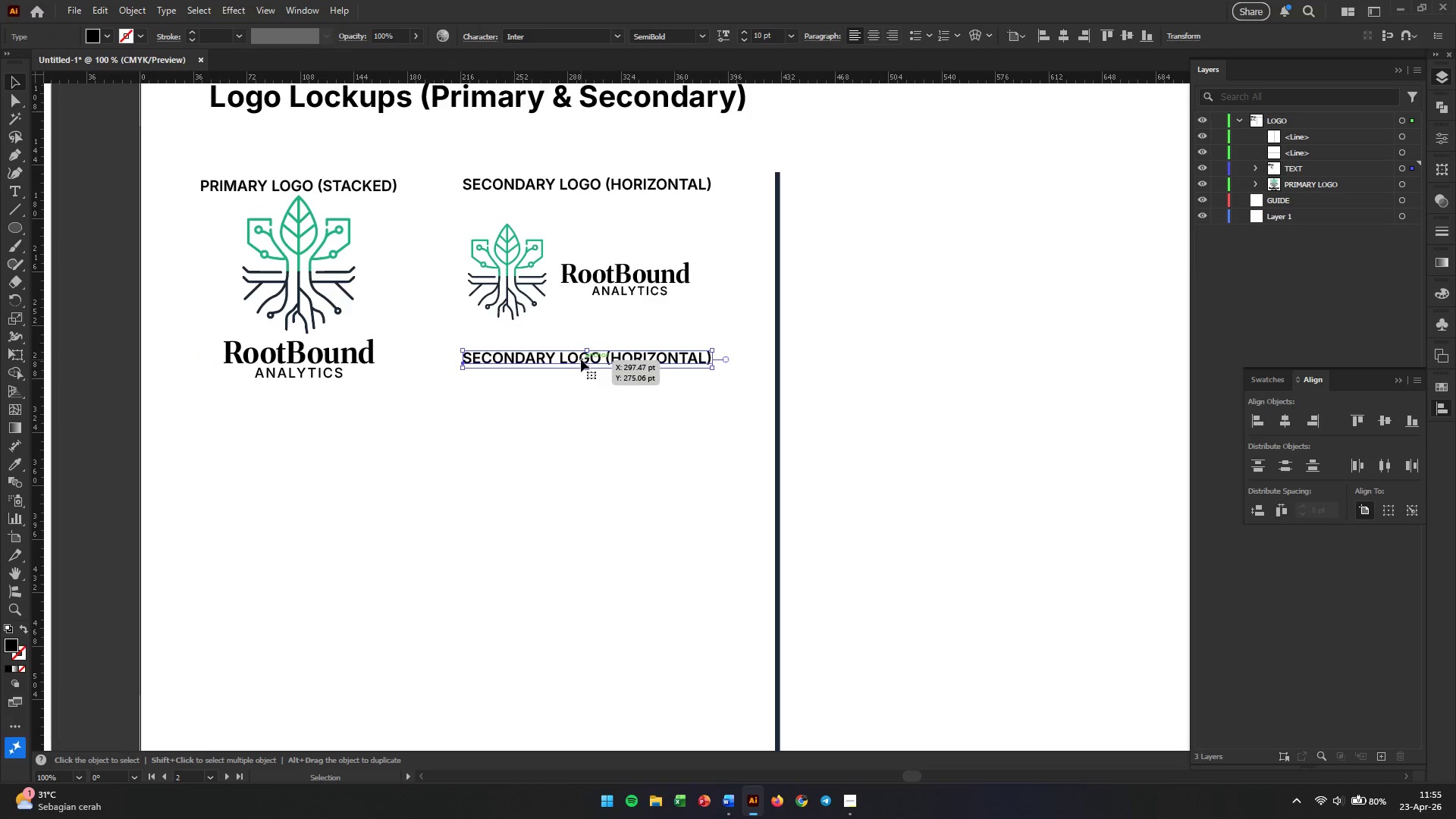 
double_click([581, 359])
 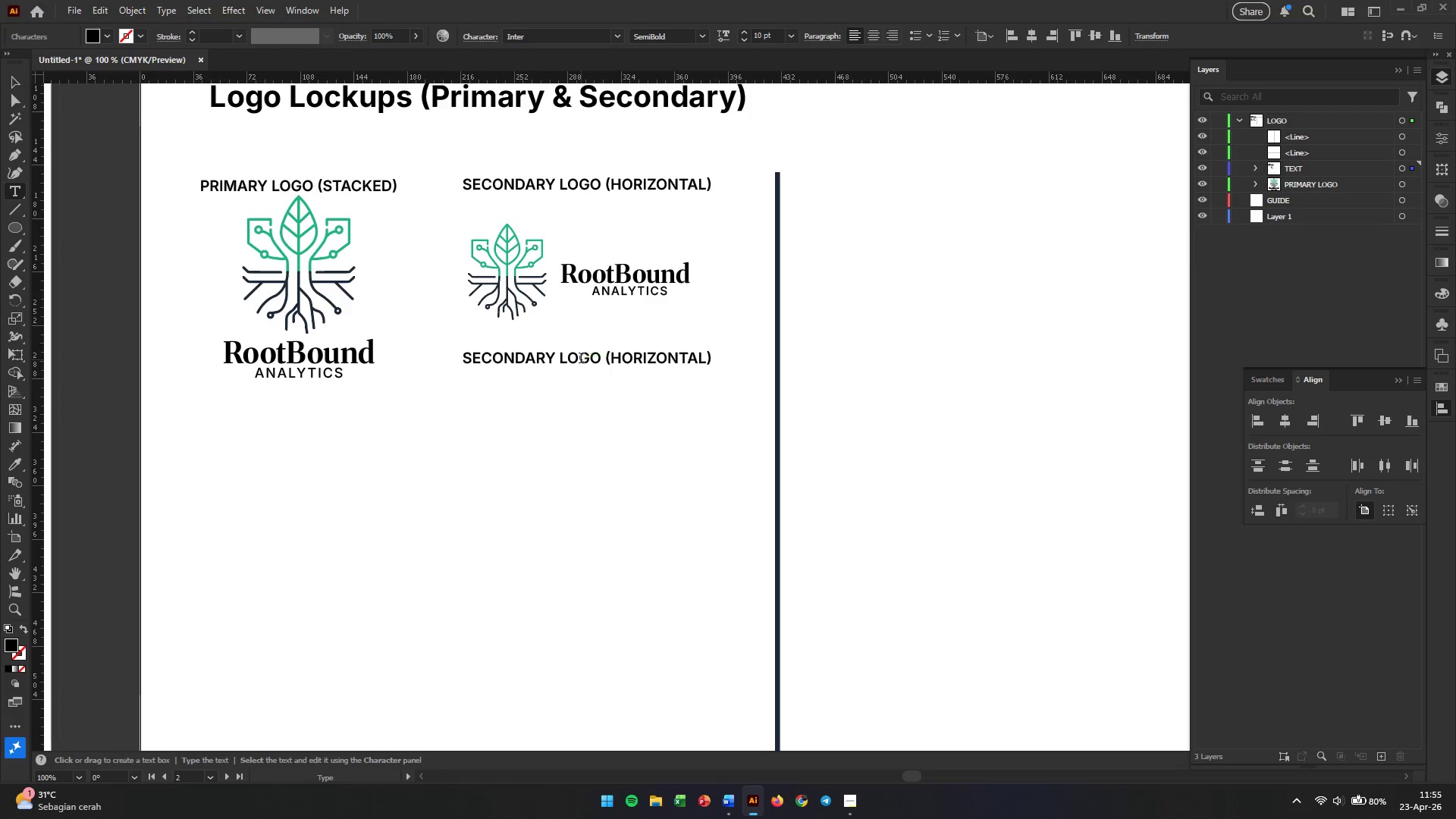 
triple_click([581, 359])
 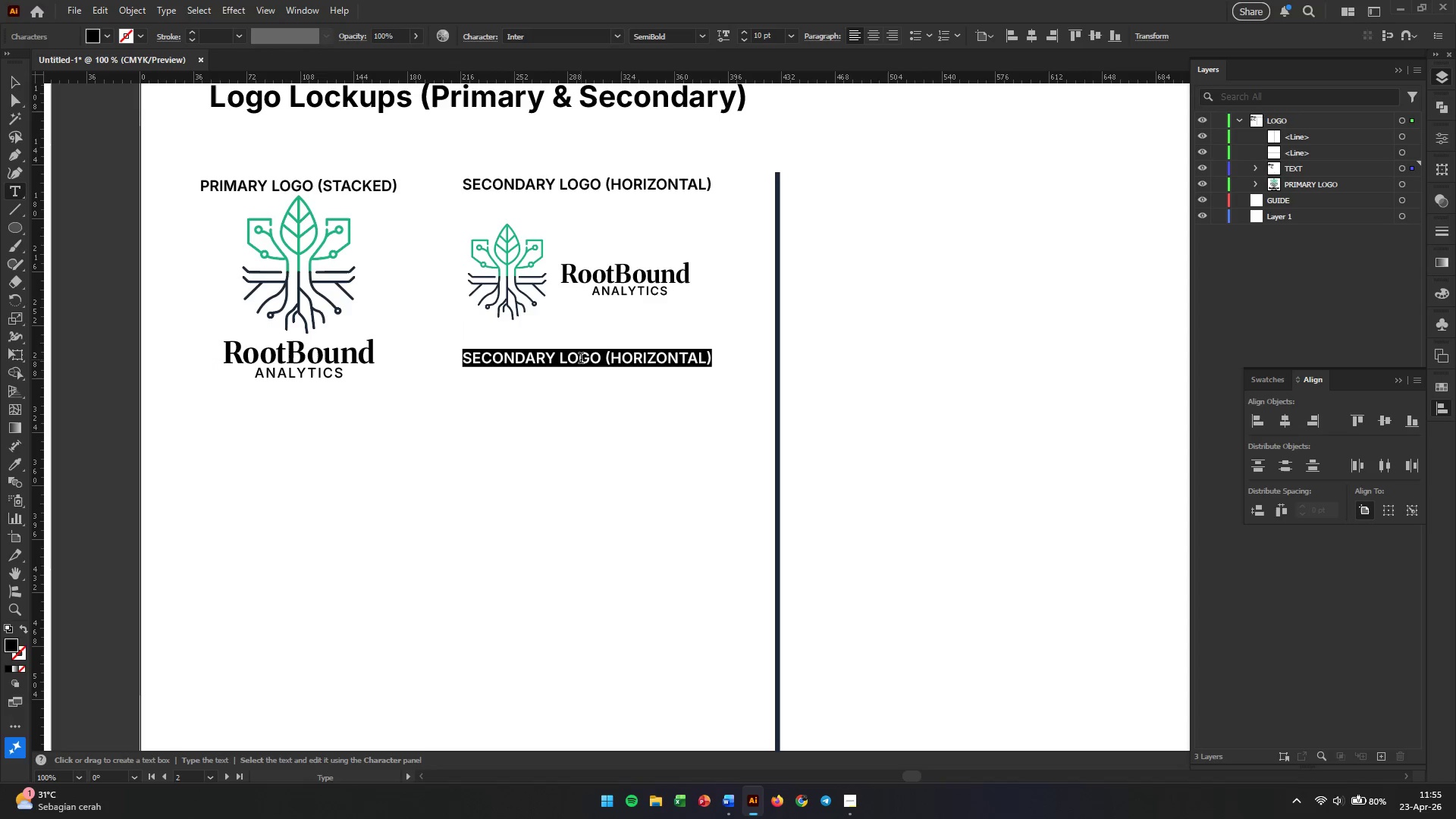 
triple_click([581, 359])
 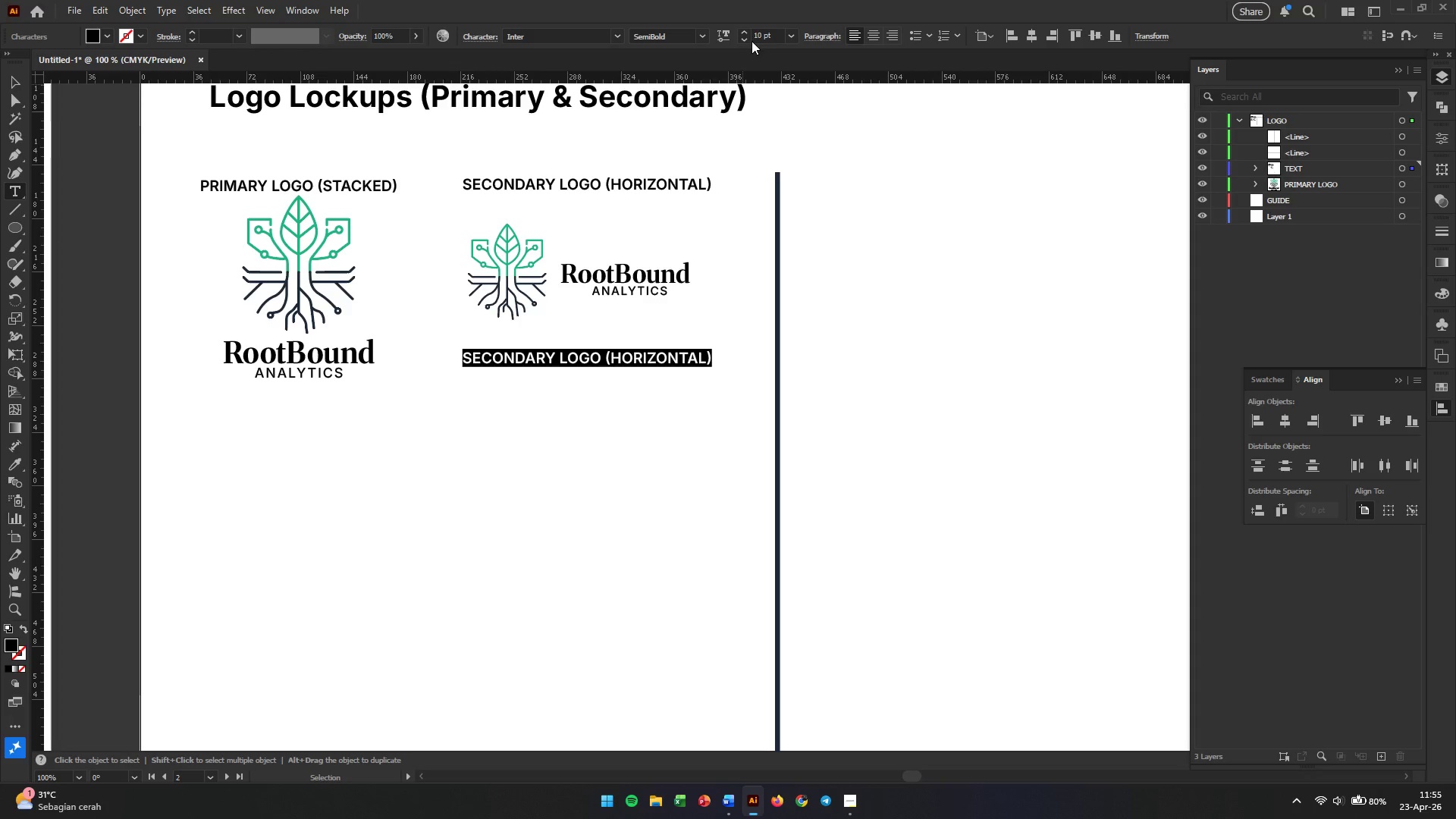 
double_click([757, 37])
 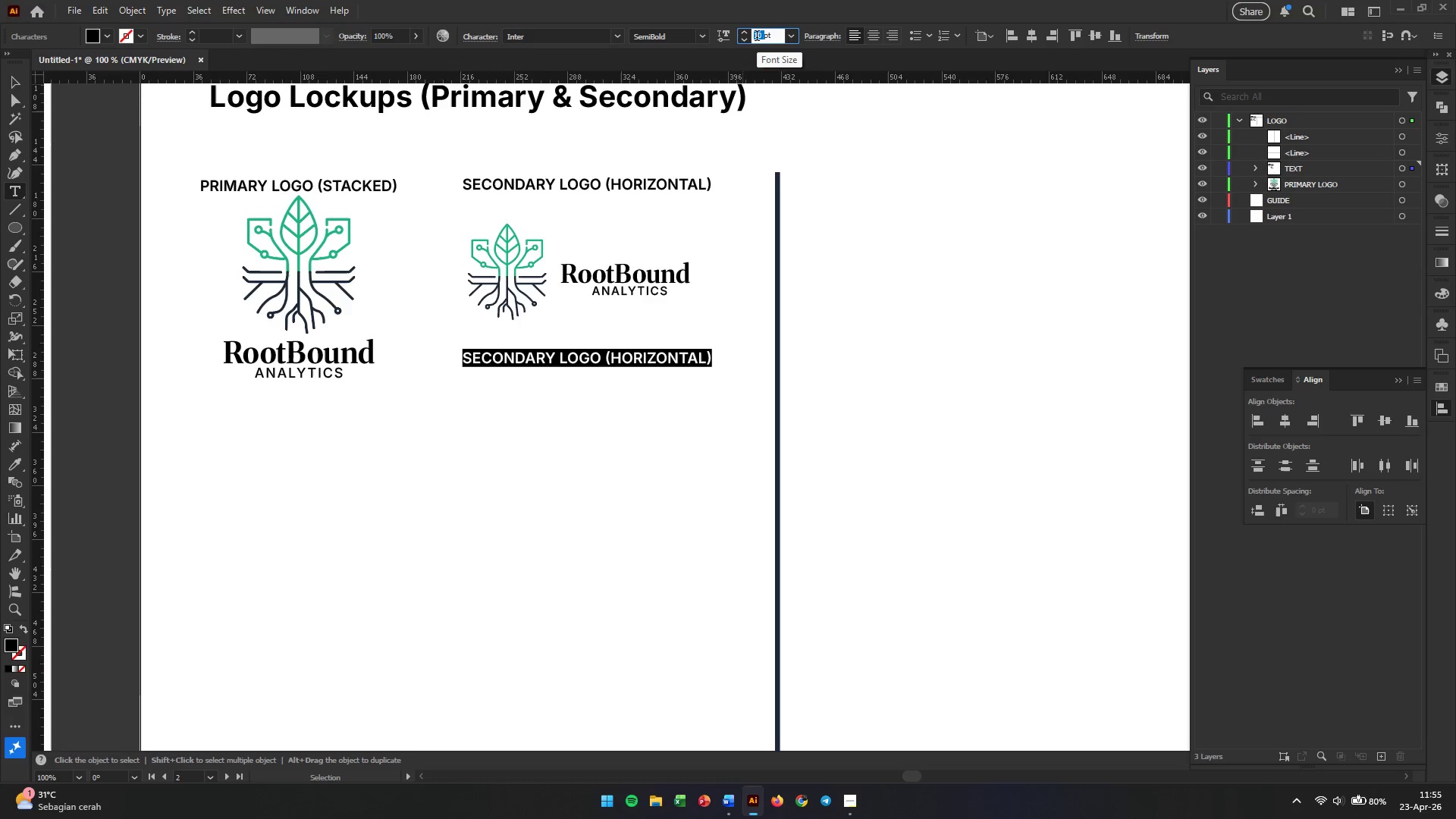 
key(Numpad8)
 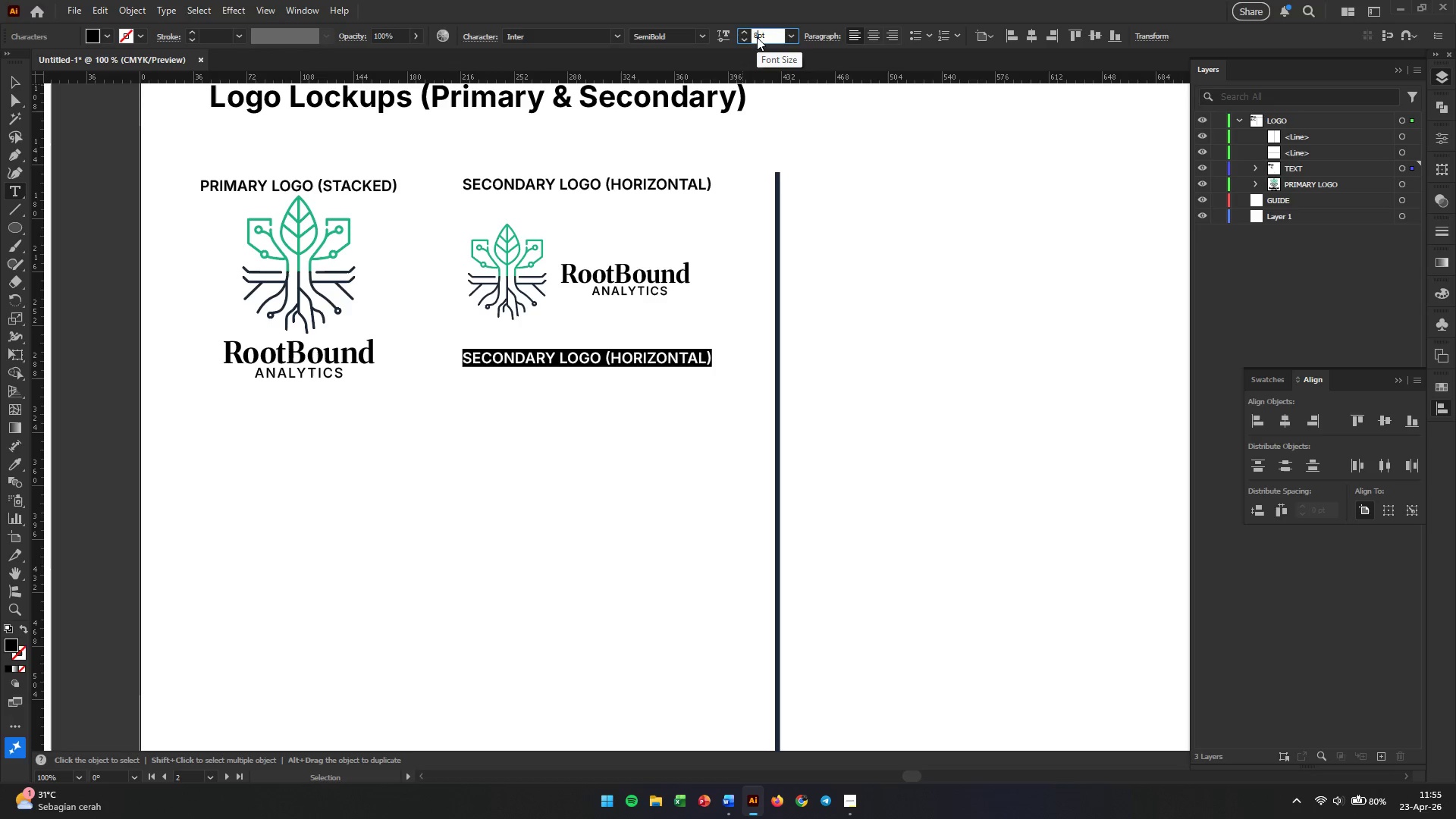 
key(Enter)
 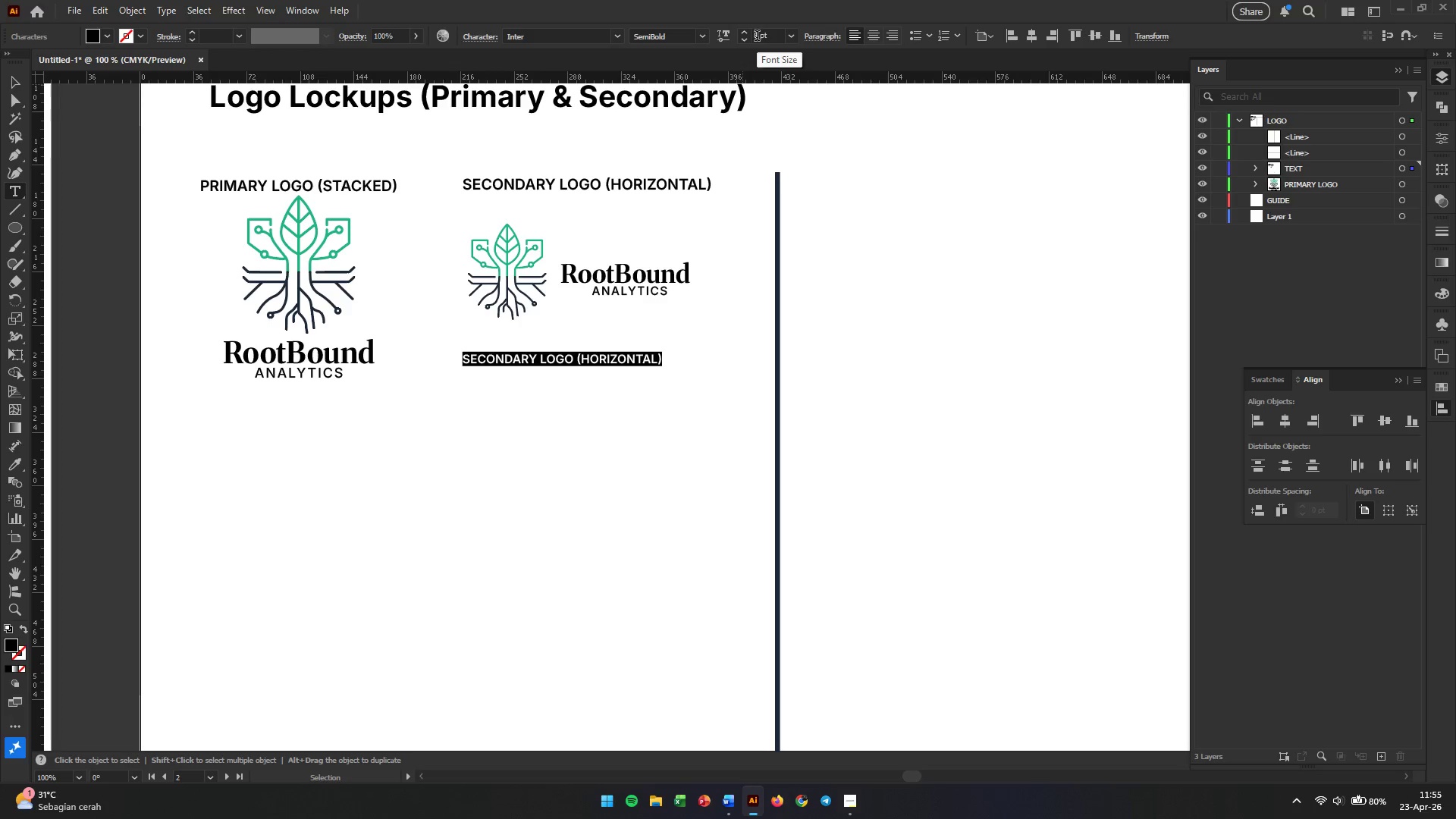 
key(Tab)
type(cLEAR )
key(Backspace)
key(Backspace)
key(Backspace)
key(Backspace)
key(Backspace)
key(Backspace)
type(Clear space must be maintenained)
 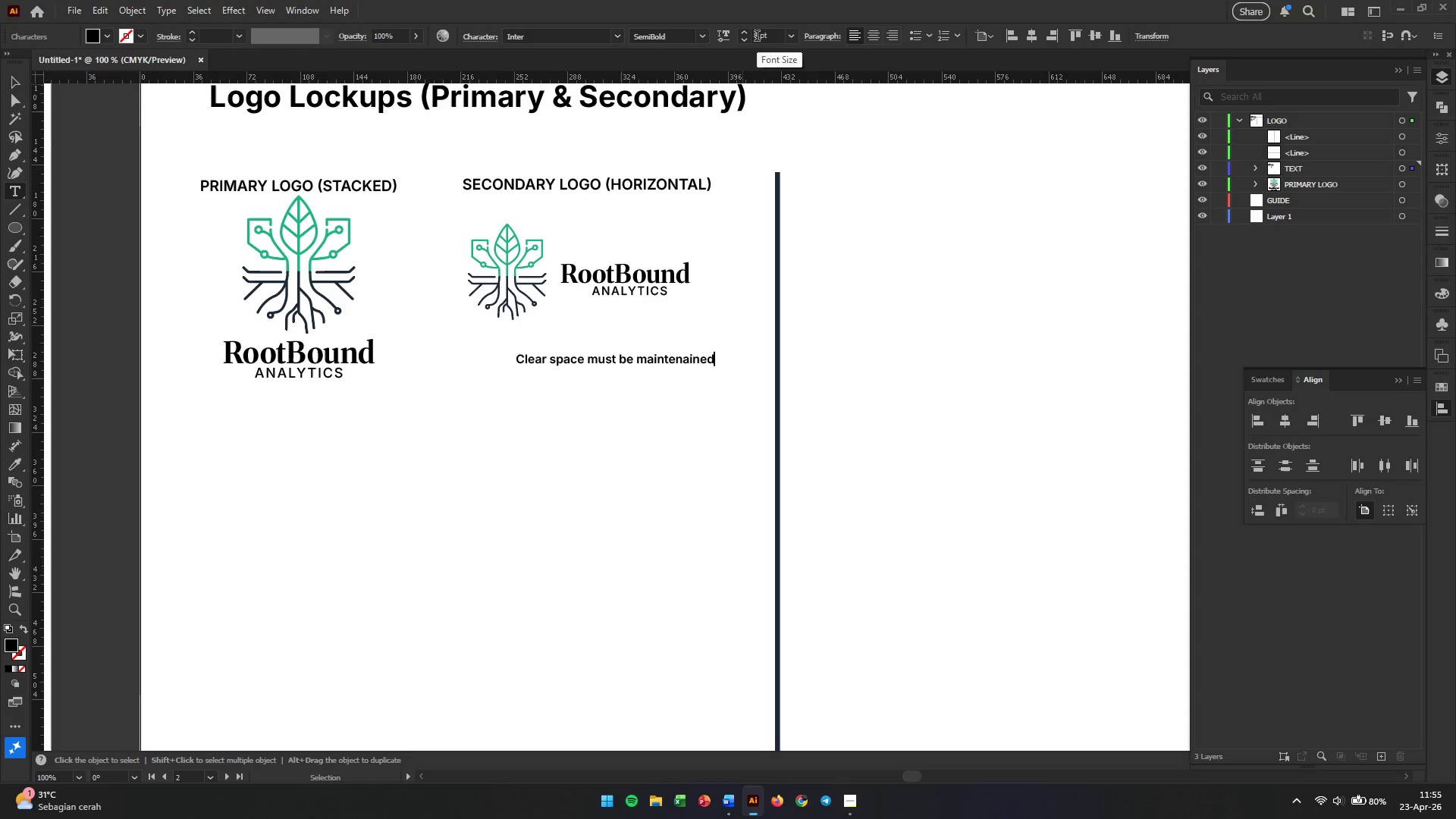 
key(Backspace)
key(Backspace)
key(Backspace)
key(Backspace)
key(Backspace)
key(Backspace)
key(Backspace)
type(ined on all)
 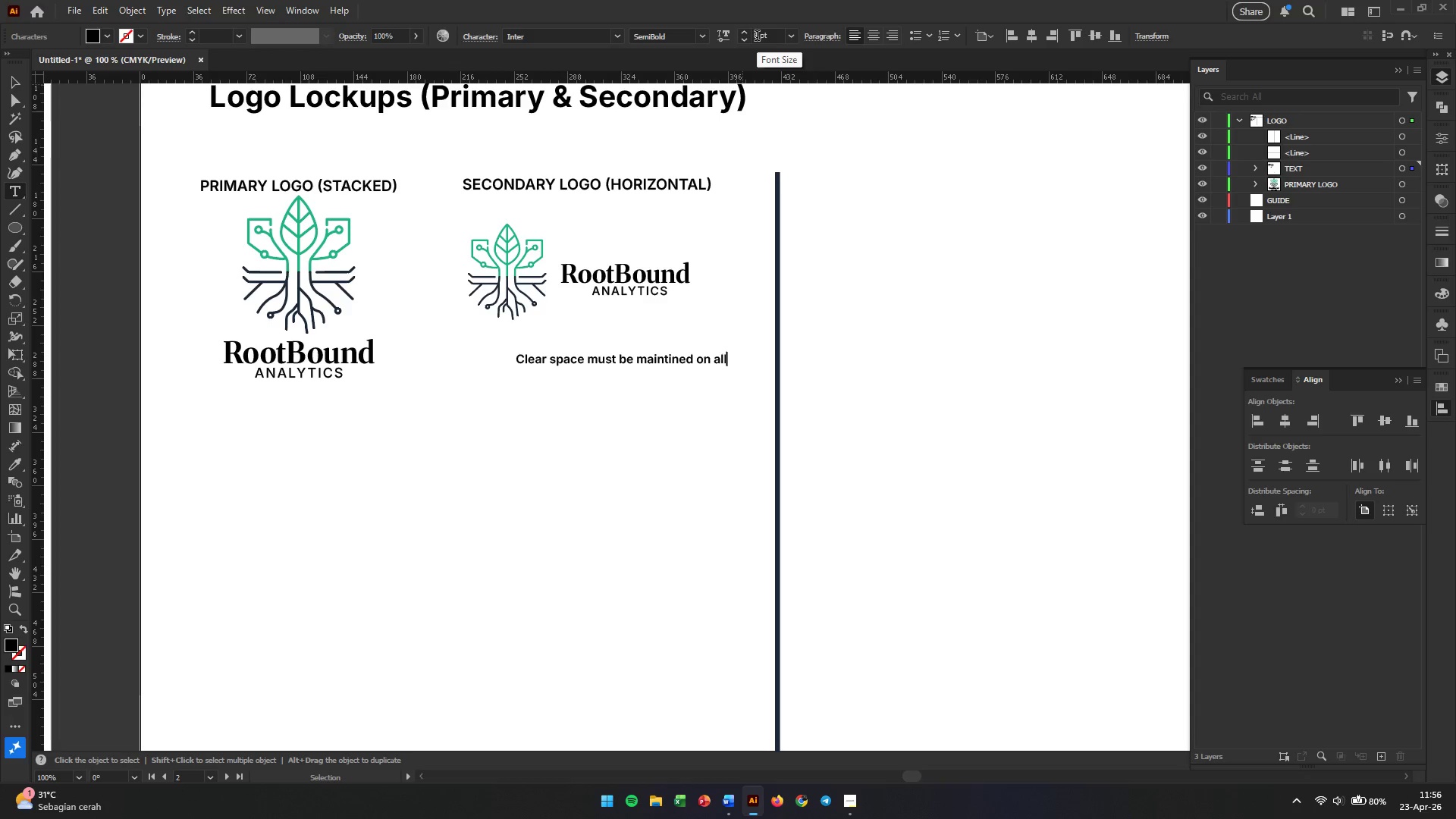 
key(Enter)
 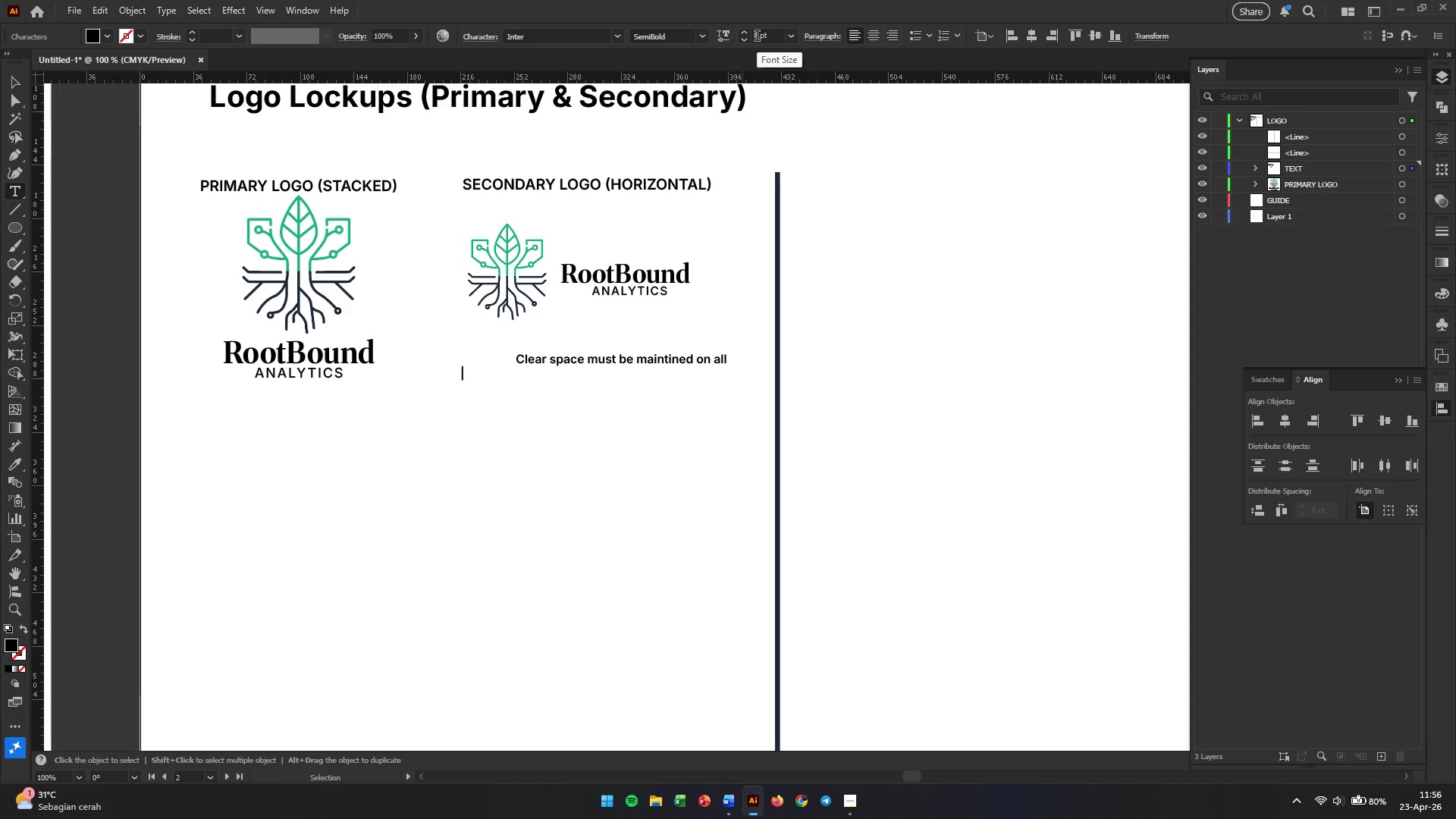 
type(sides, equal to "X")
 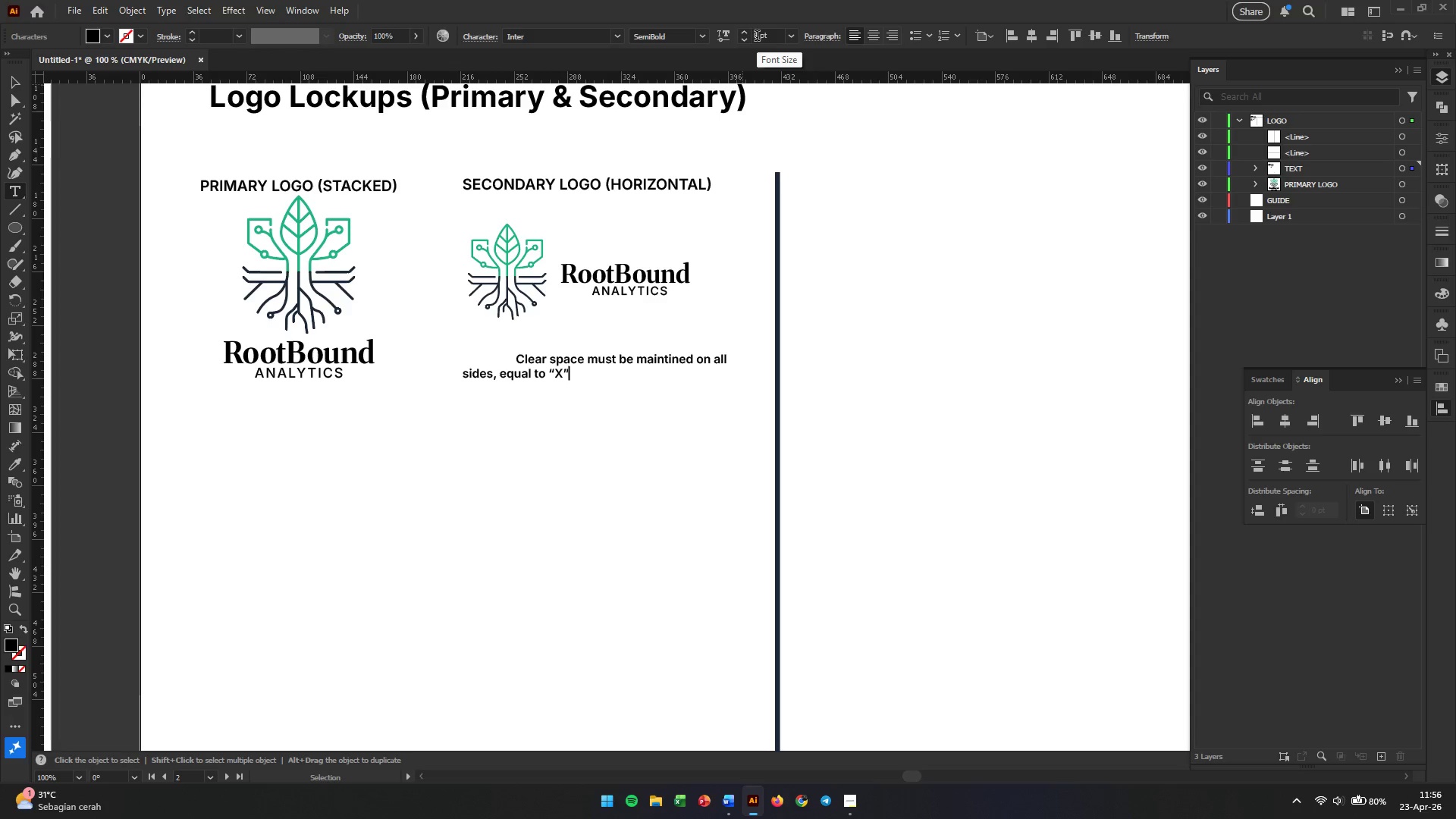 
left_click_drag(start_coordinate=[516, 357], to_coordinate=[605, 394])
 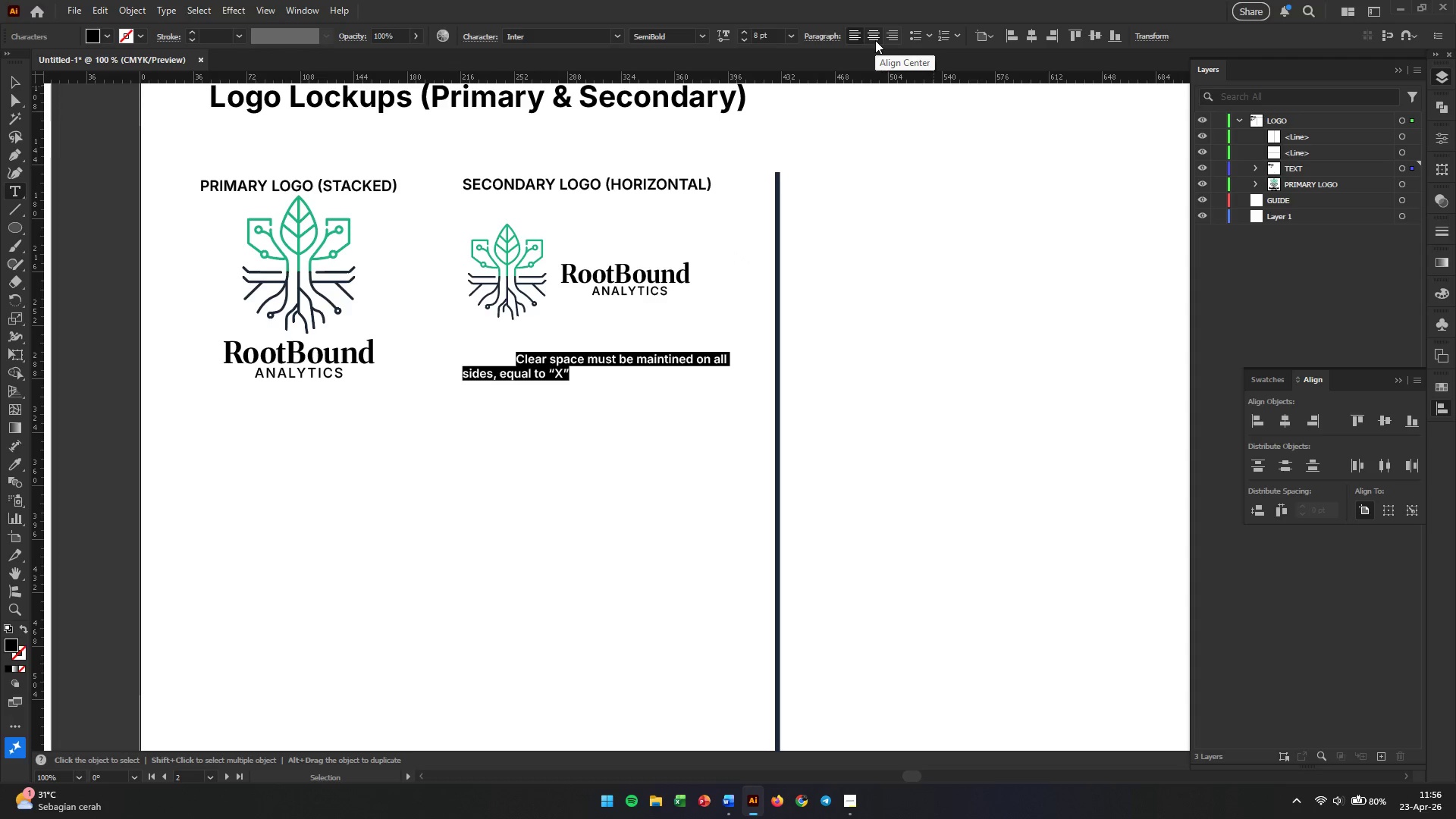 
left_click([890, 38])
 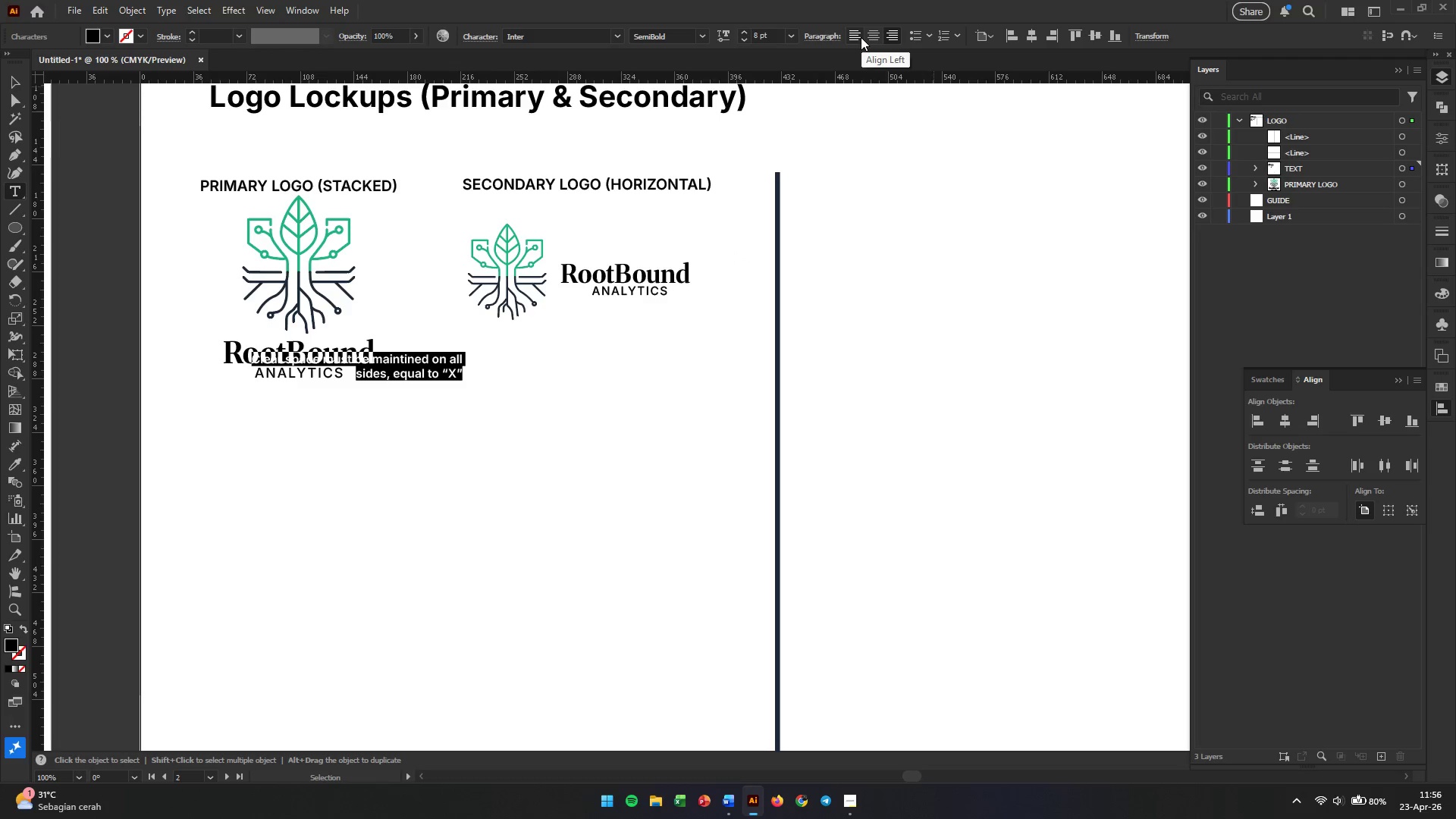 
left_click([861, 37])
 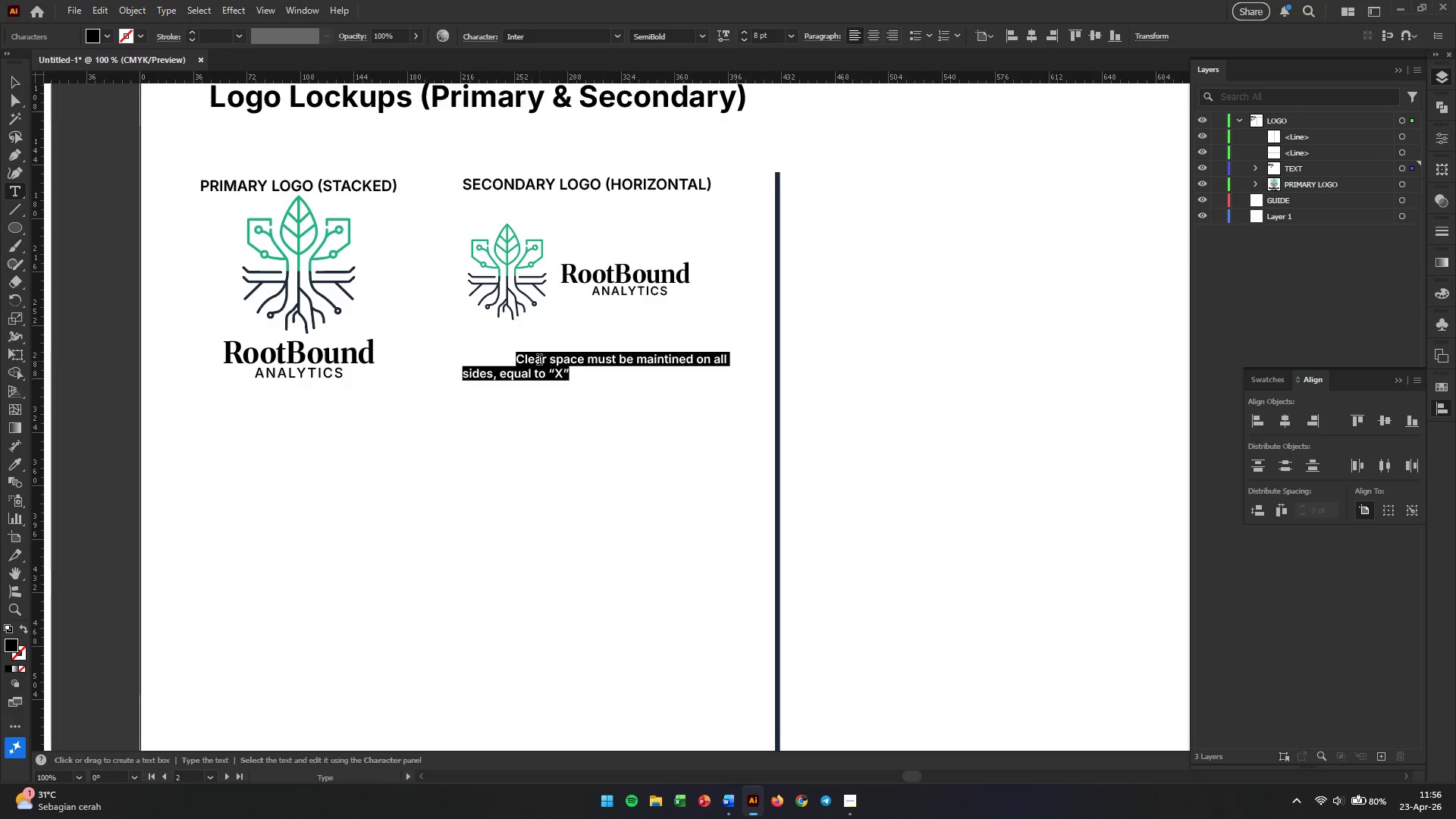 
left_click([519, 361])
 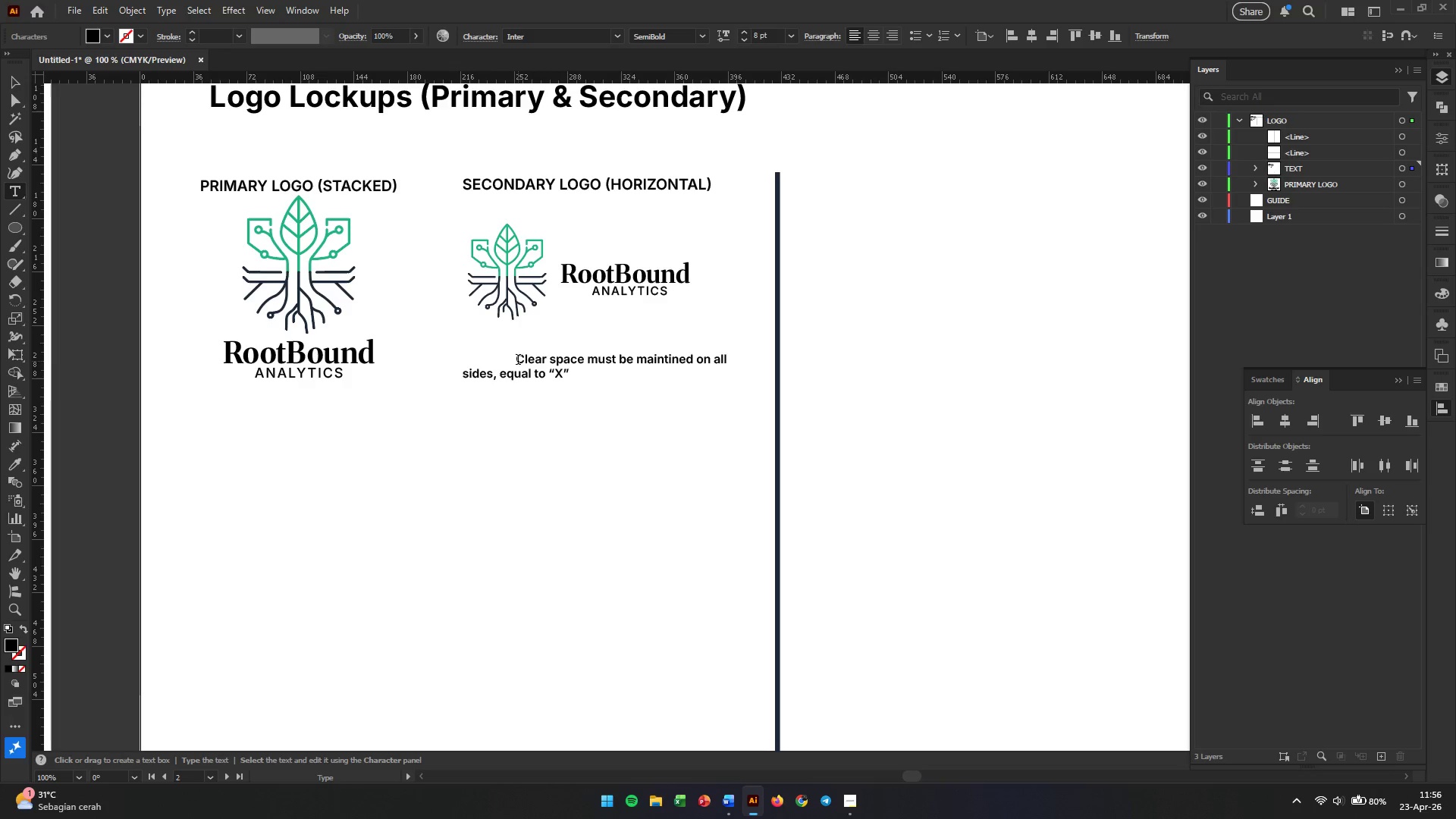 
left_click_drag(start_coordinate=[518, 361], to_coordinate=[489, 359])
 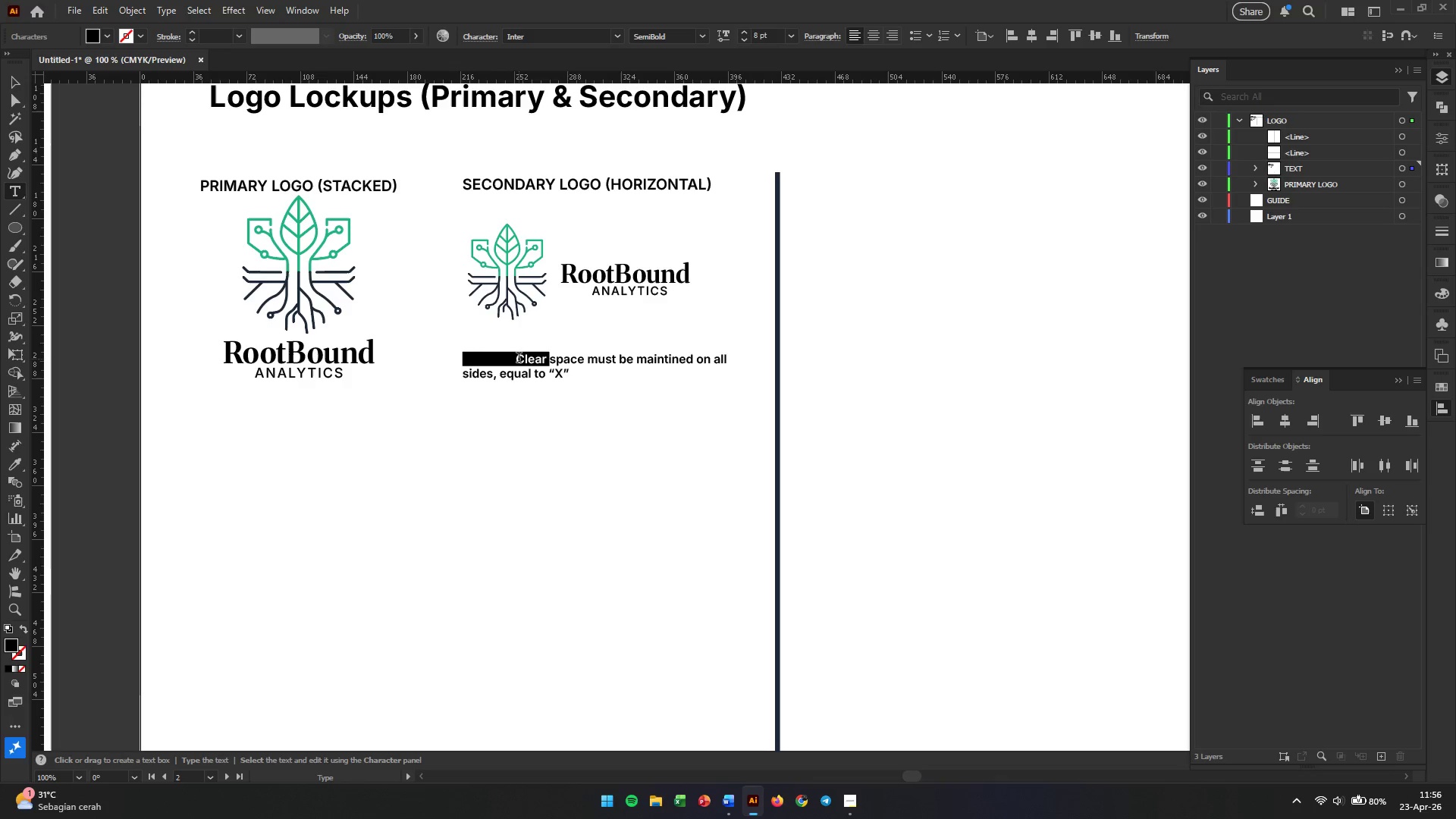 
left_click([516, 359])
 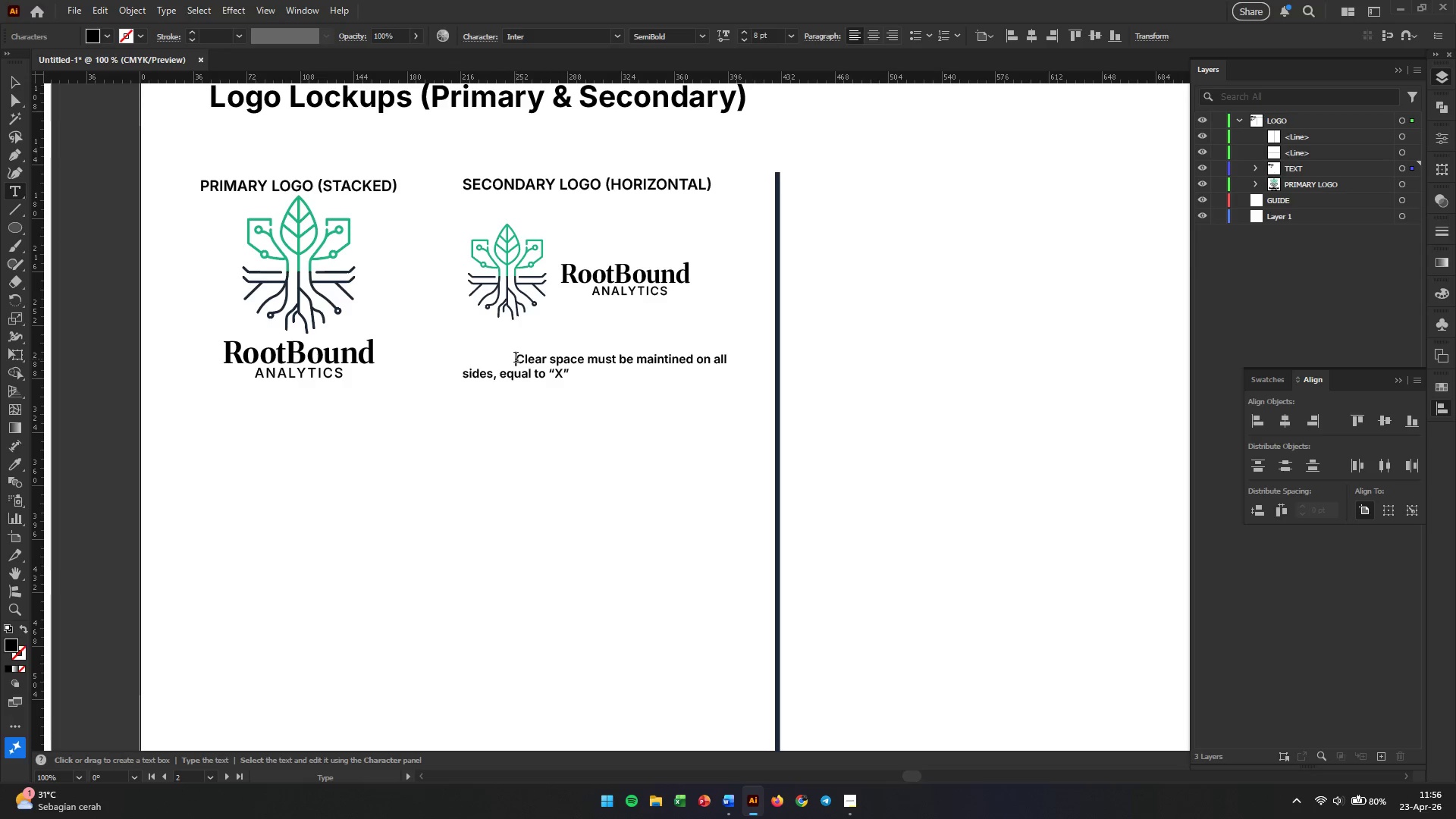 
left_click_drag(start_coordinate=[516, 359], to_coordinate=[480, 358])
 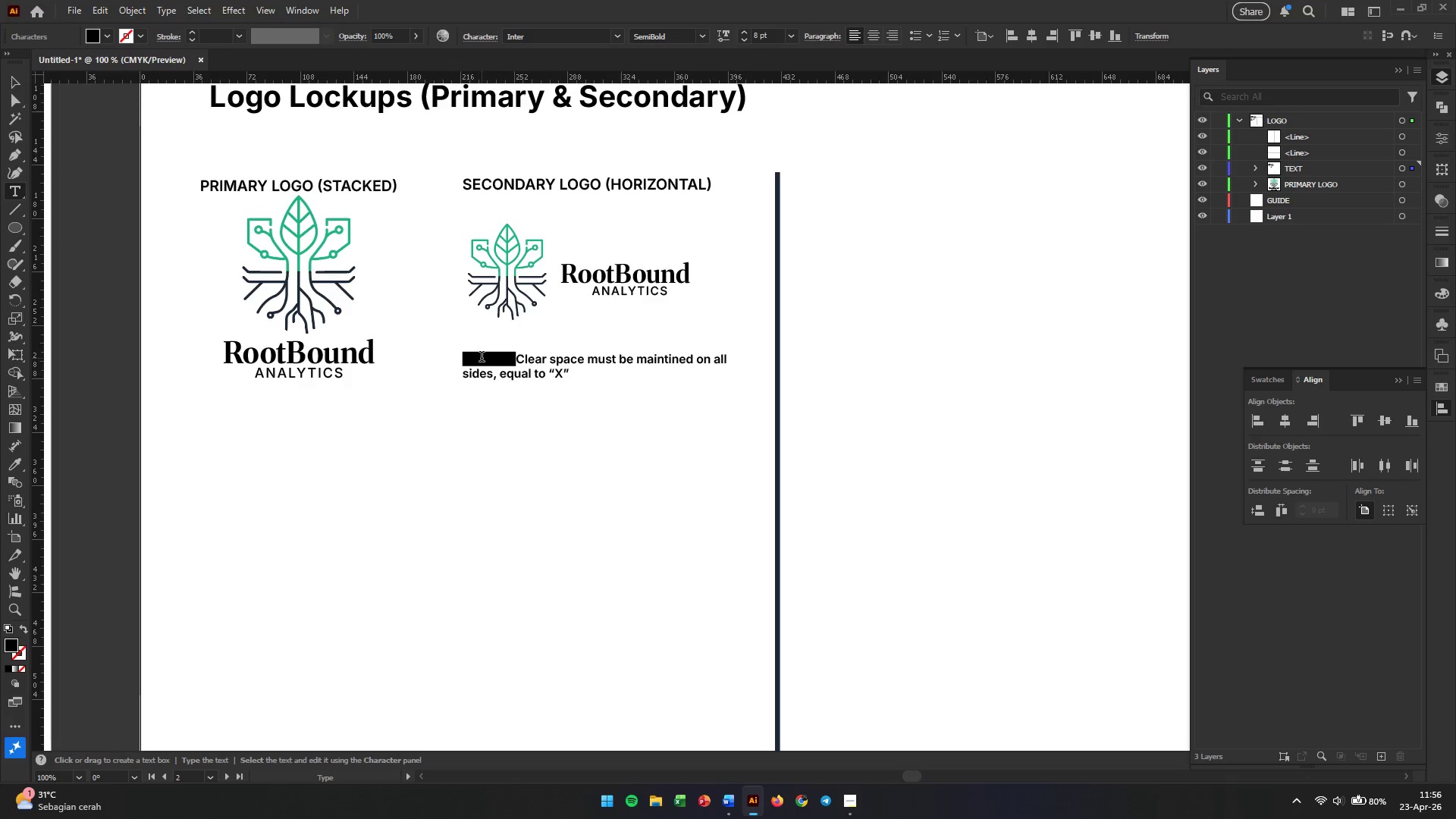 
key(Backspace)
 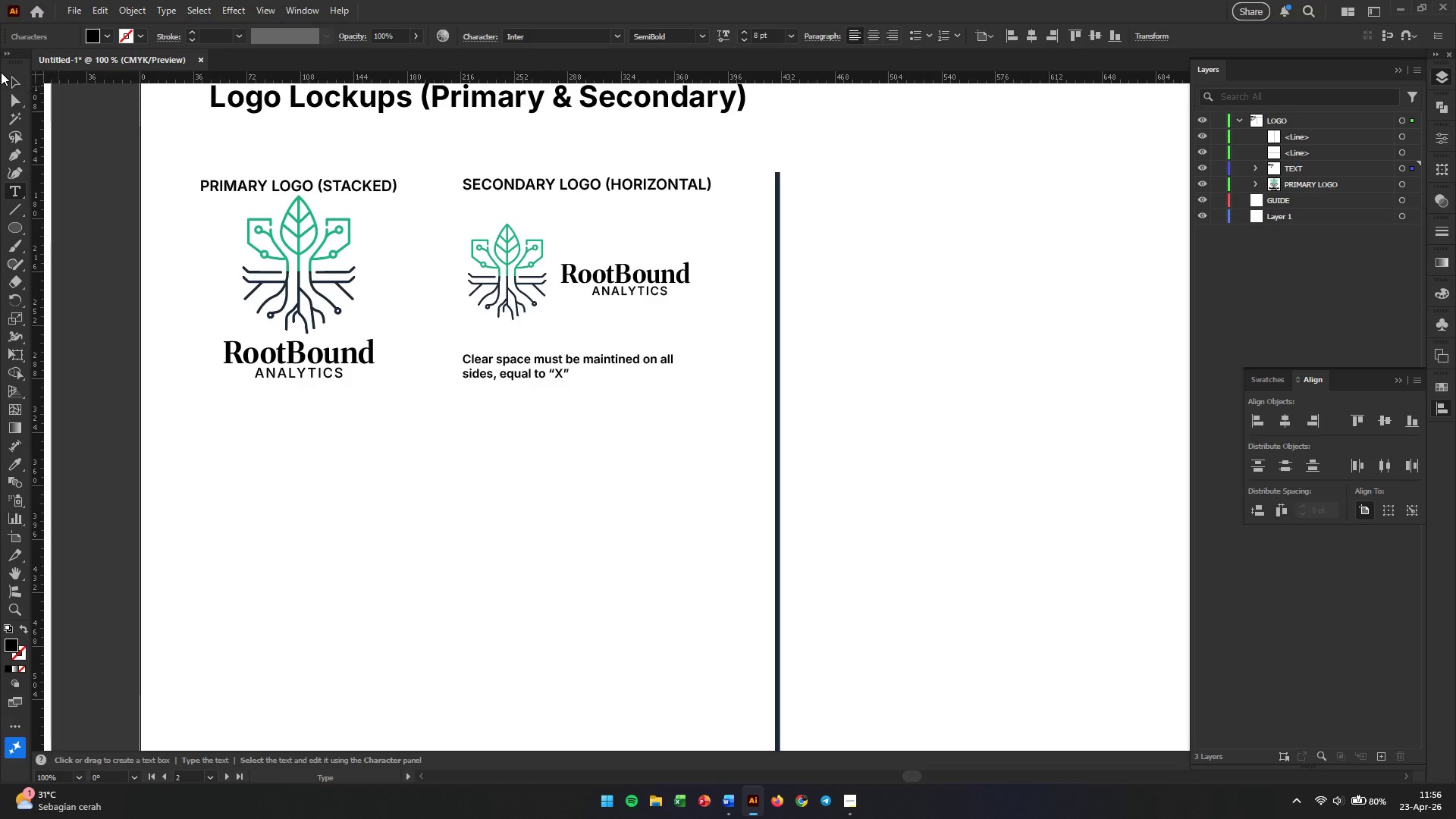 
left_click([14, 87])
 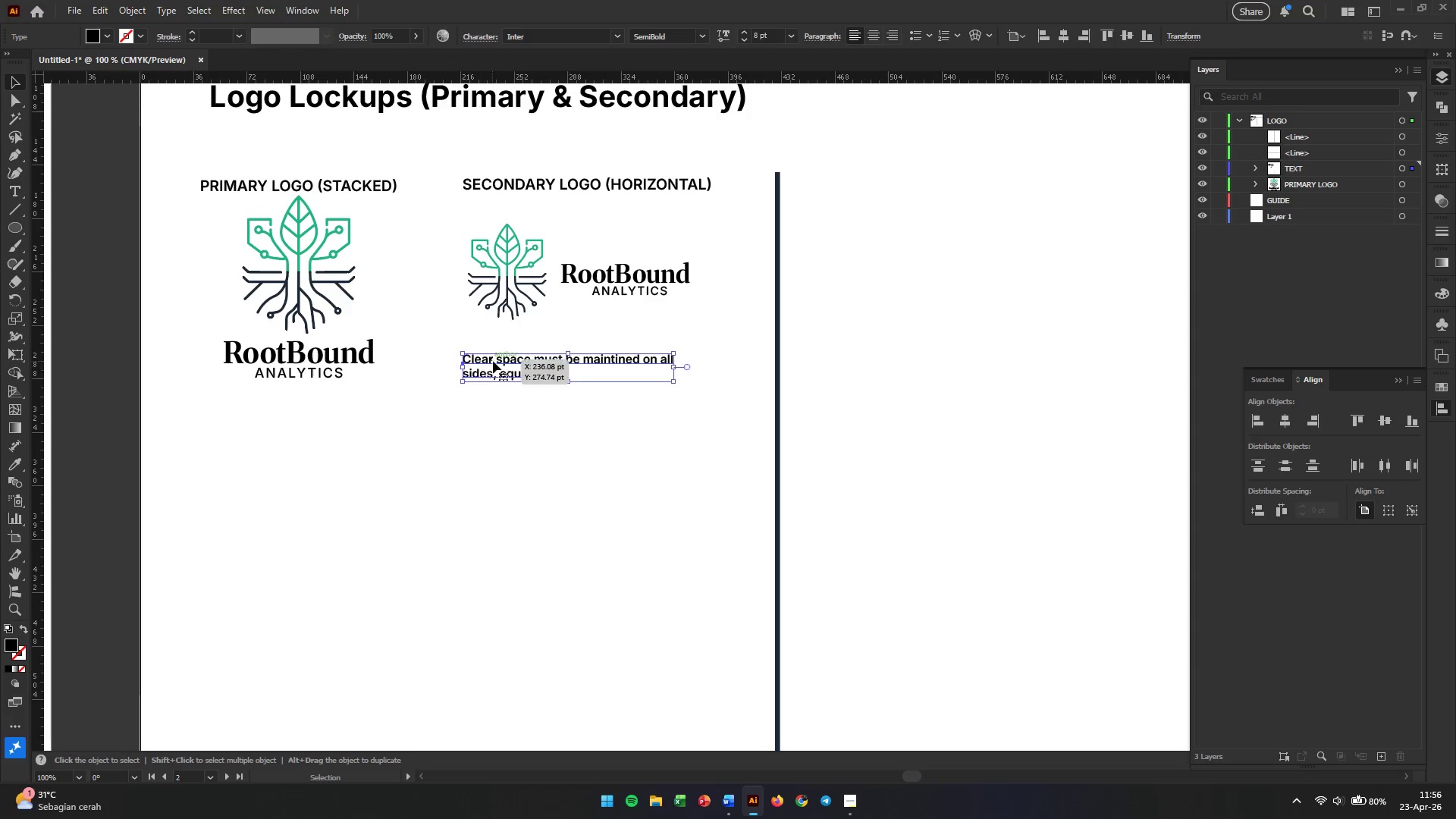 
left_click_drag(start_coordinate=[493, 361], to_coordinate=[500, 353])
 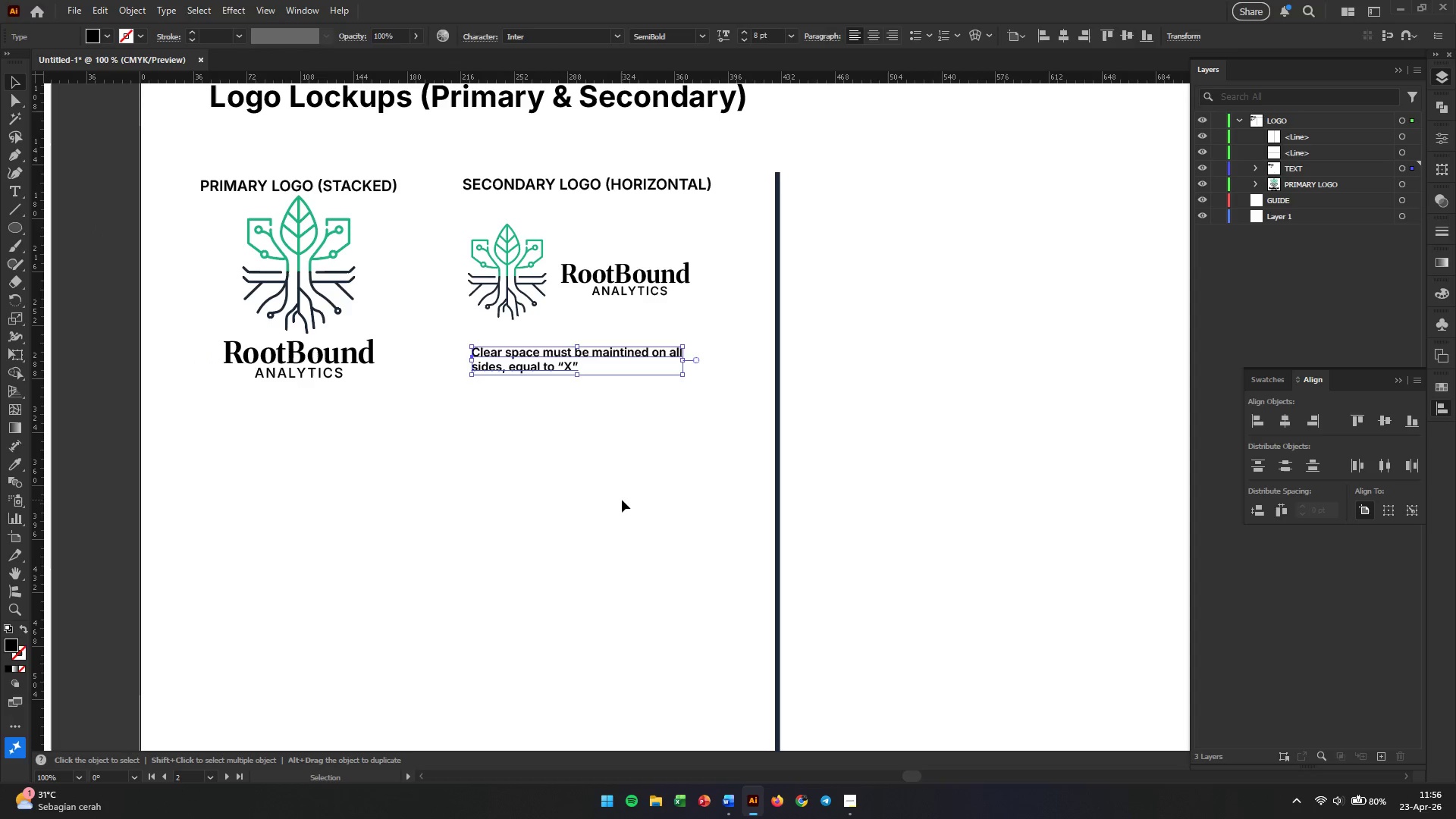 
left_click([622, 500])
 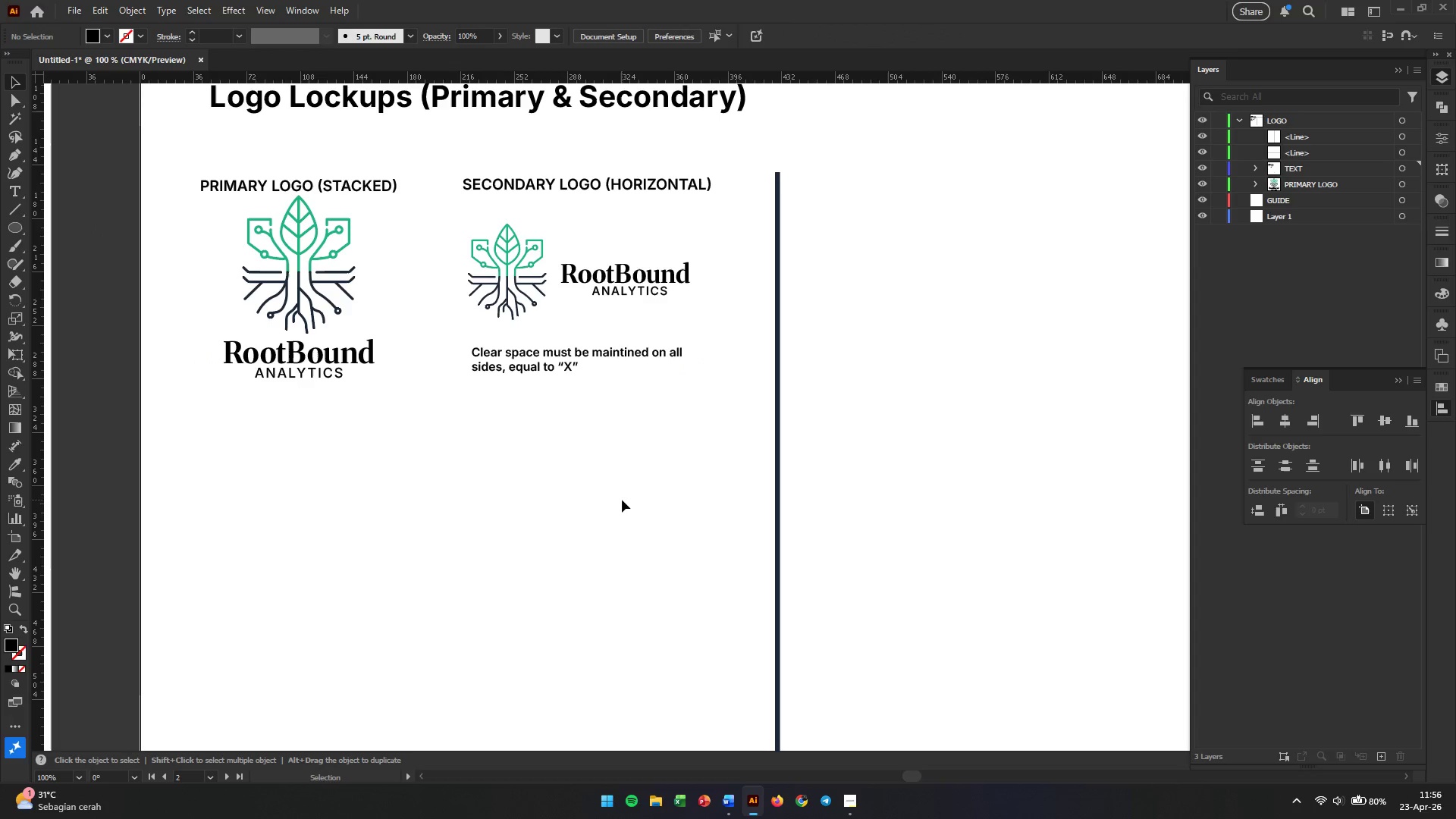 
hold_key(key=AltLeft, duration=1.22)
scroll: coordinate [622, 500], scroll_direction: down, amount: 2.0
 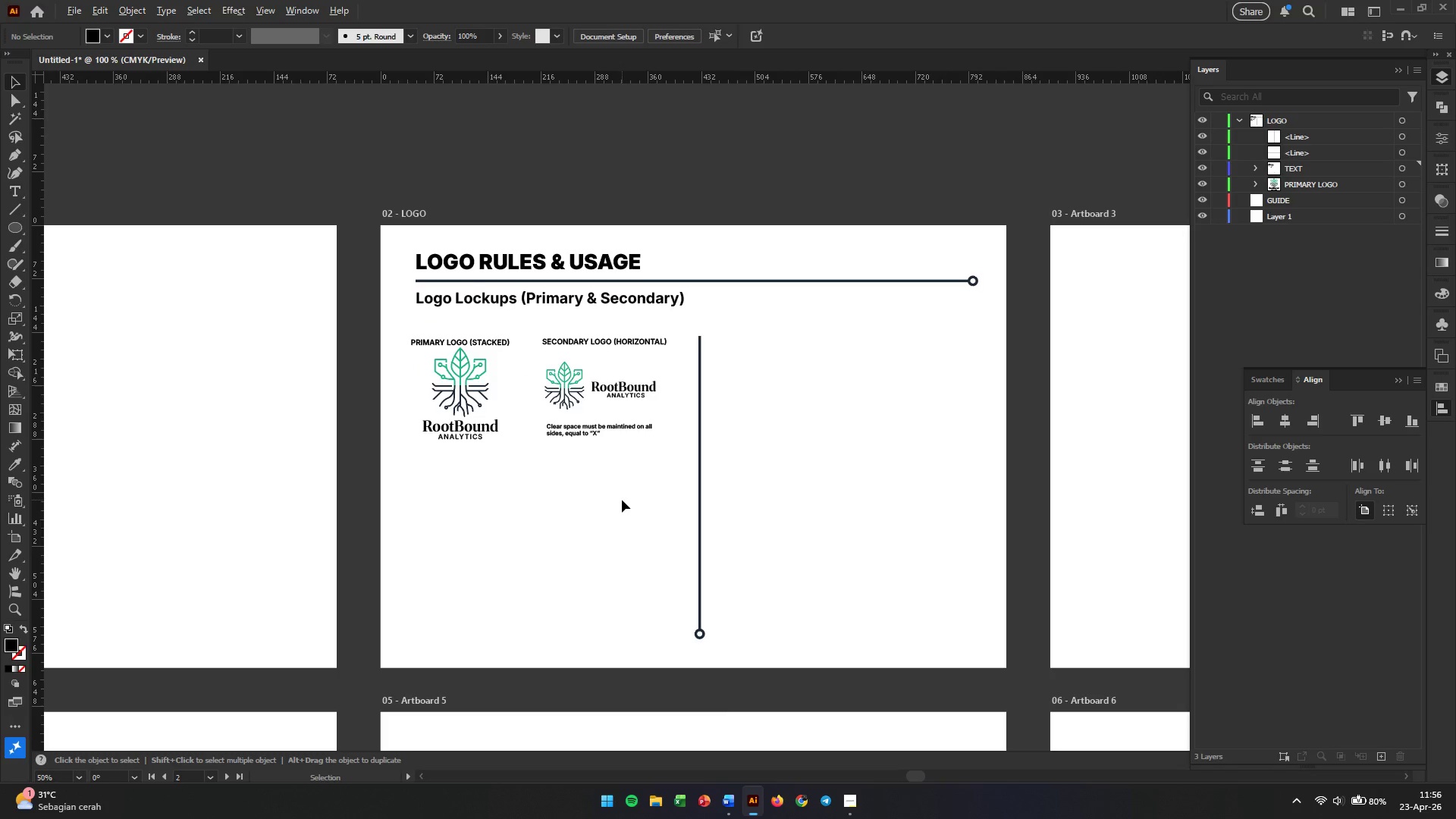 
scroll: coordinate [622, 500], scroll_direction: up, amount: 1.0
 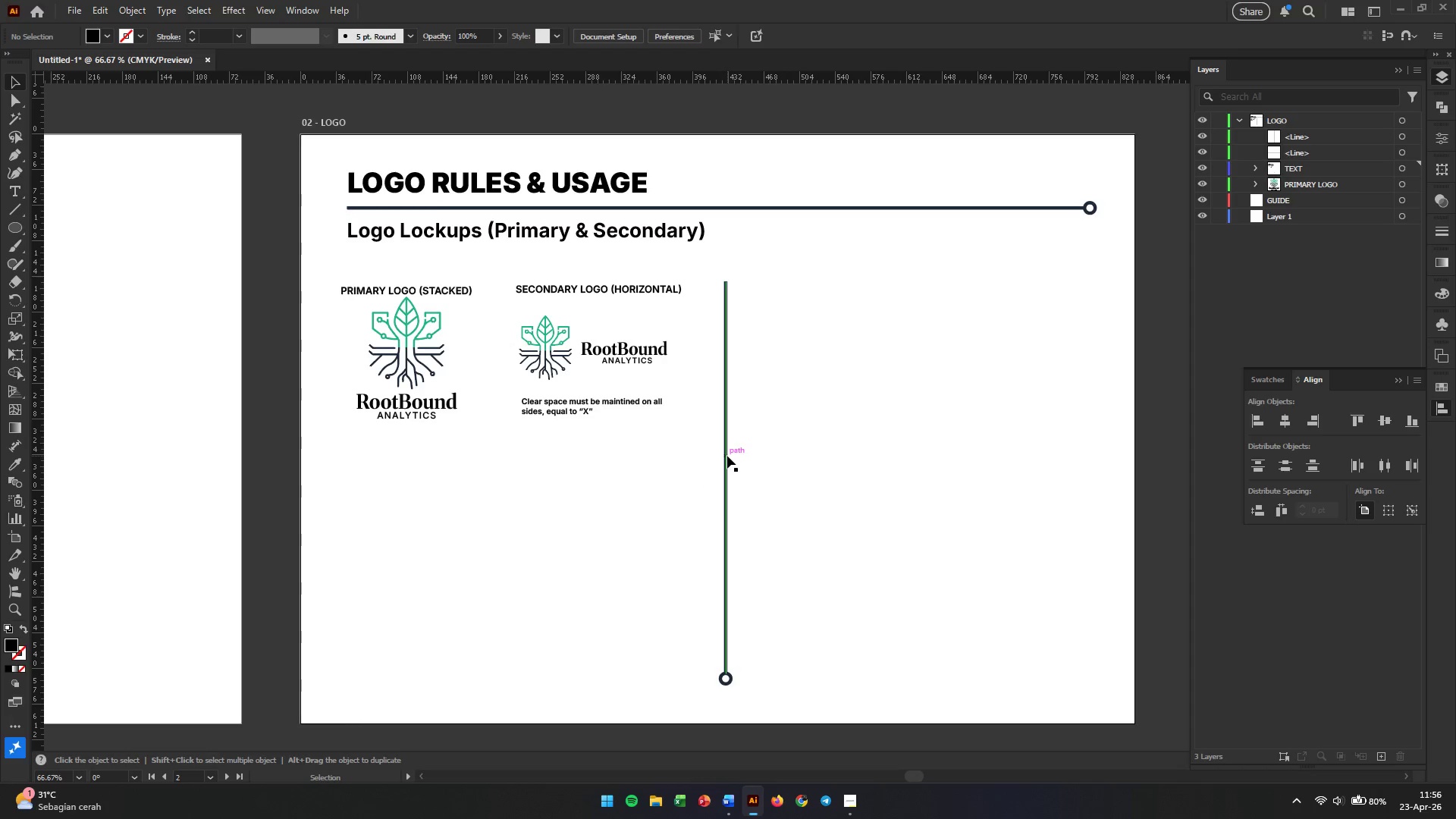 
left_click([727, 456])
 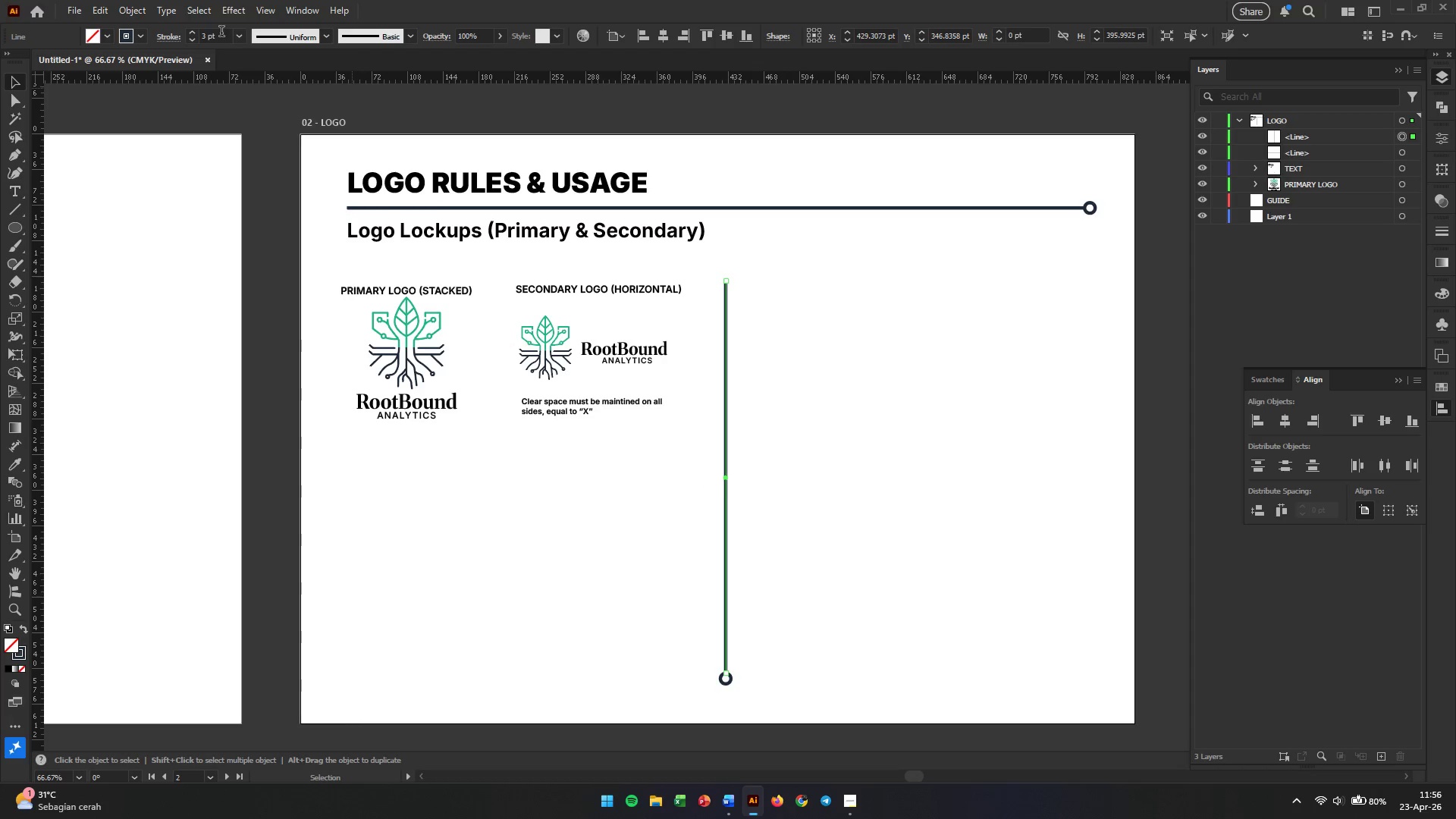 
double_click([221, 33])
 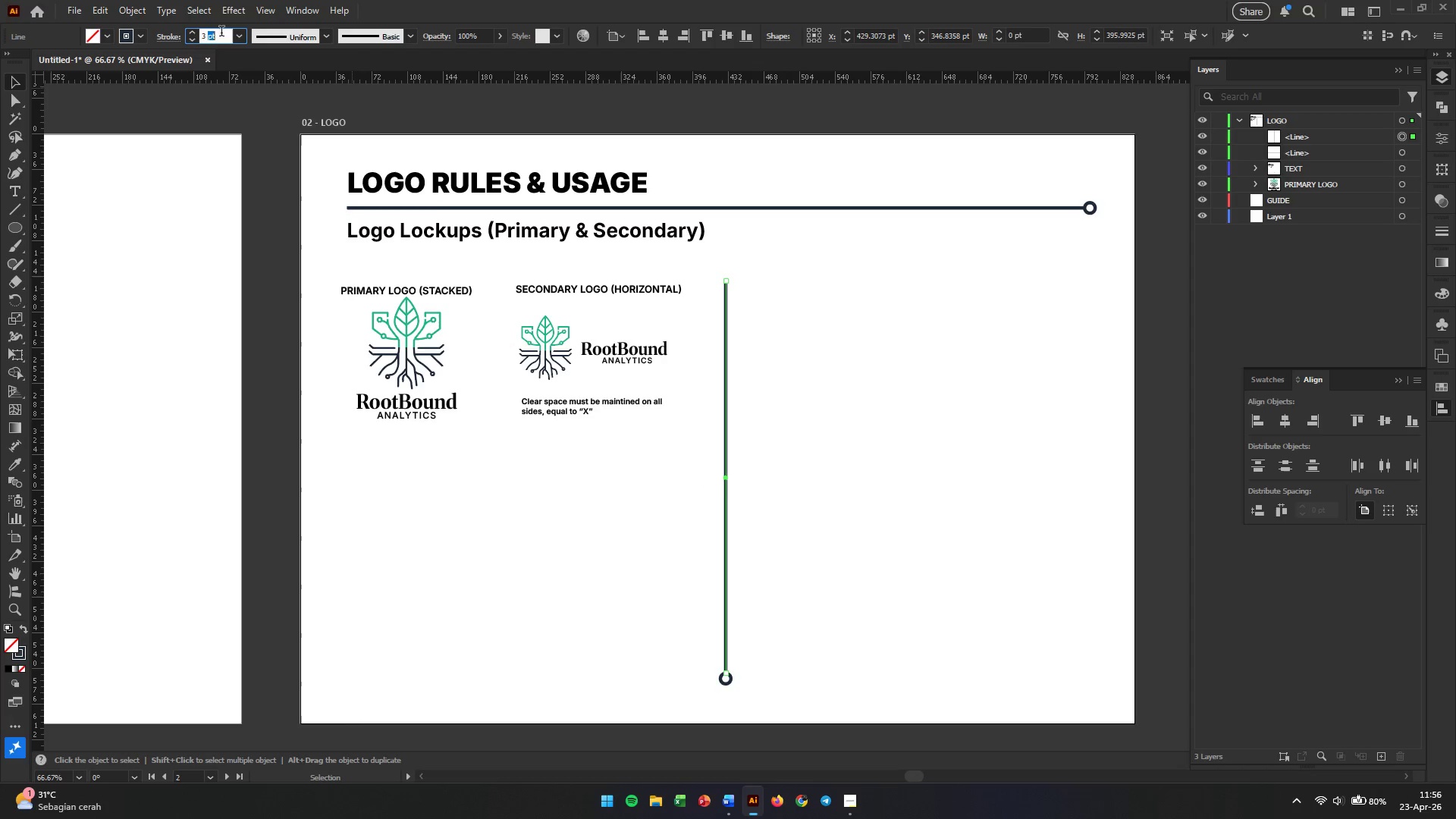 
triple_click([221, 33])
 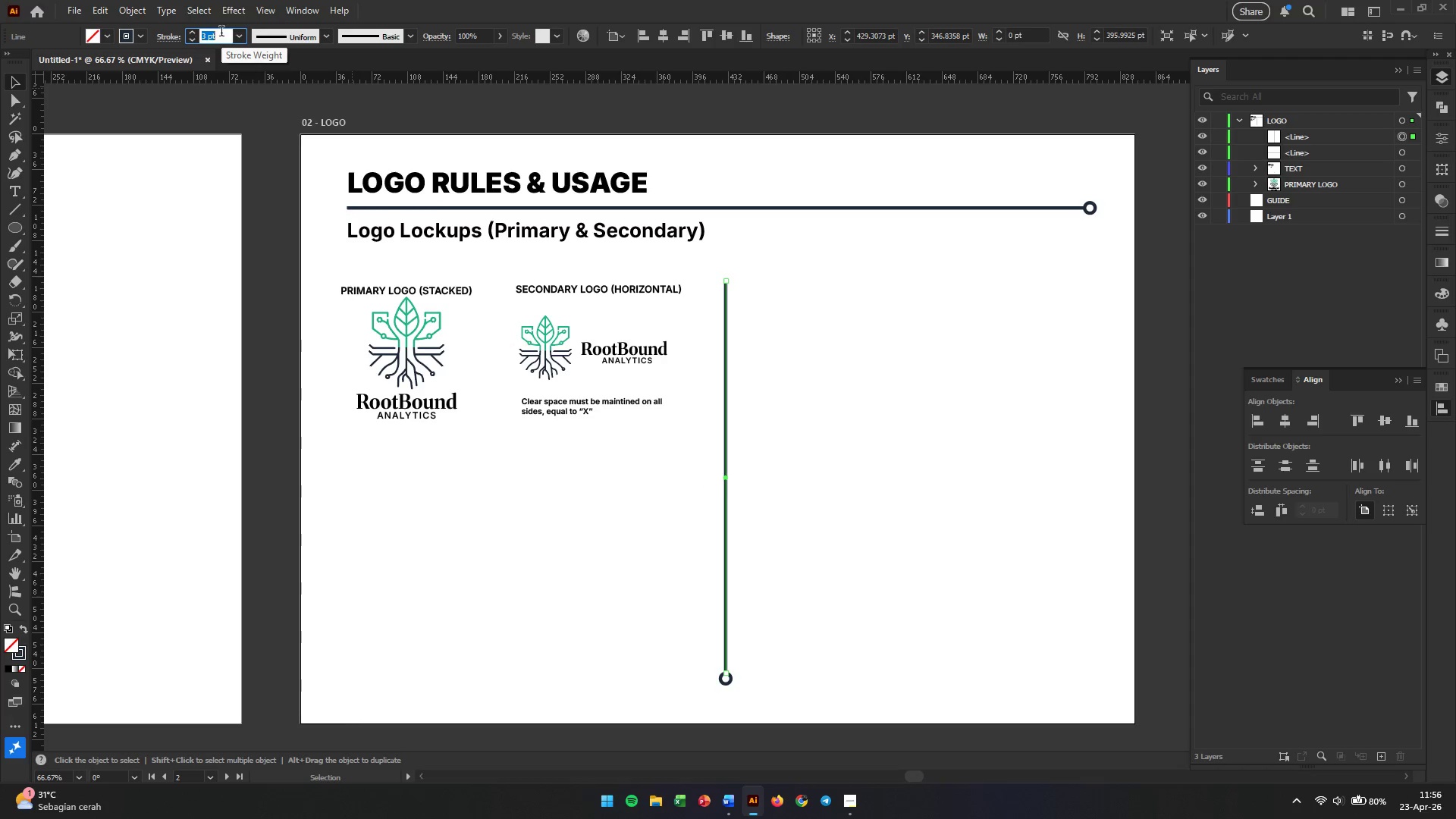 
key(Numpad1)
 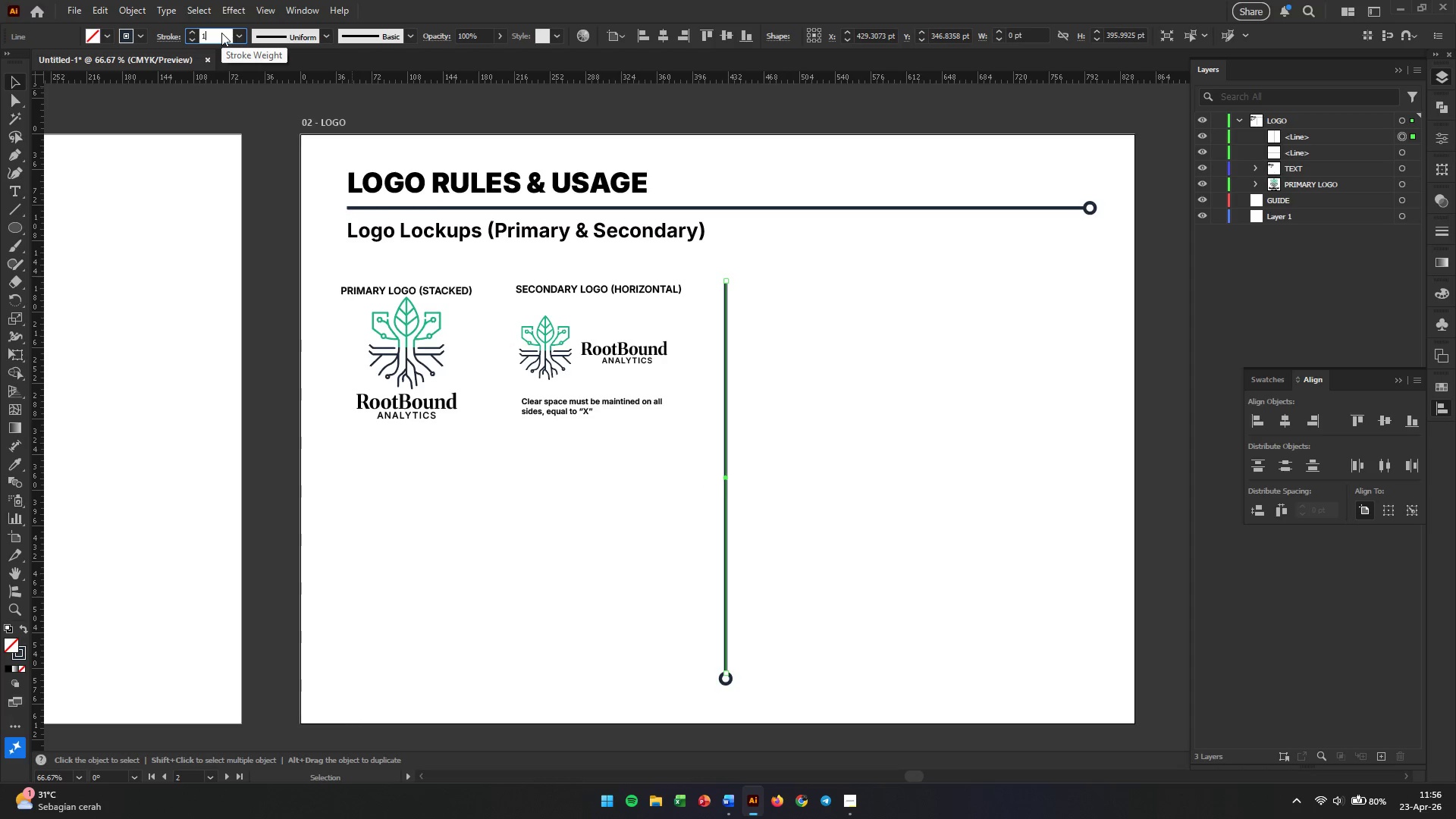 
key(Enter)
 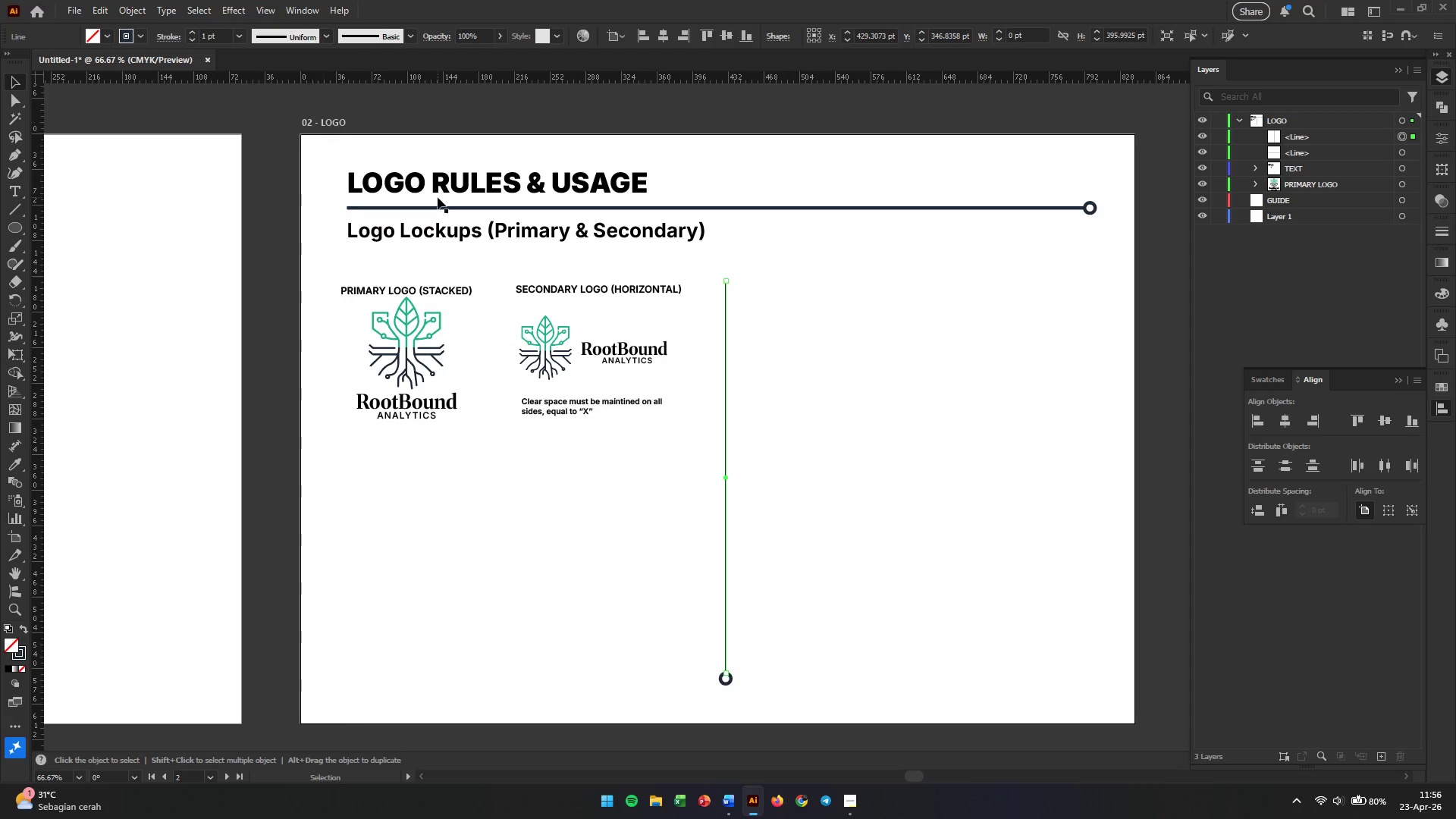 
left_click([841, 564])
 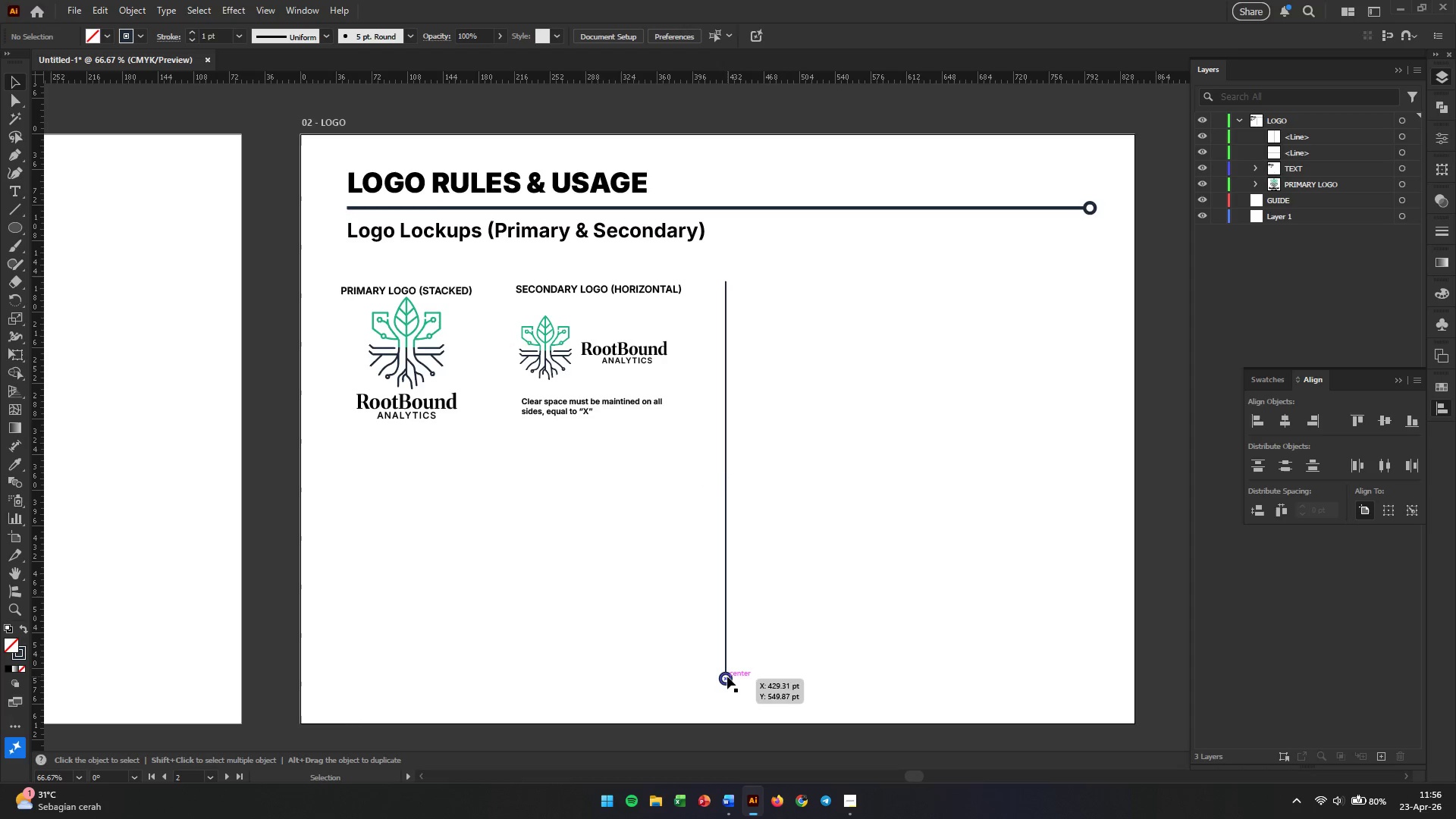 
left_click([727, 676])
 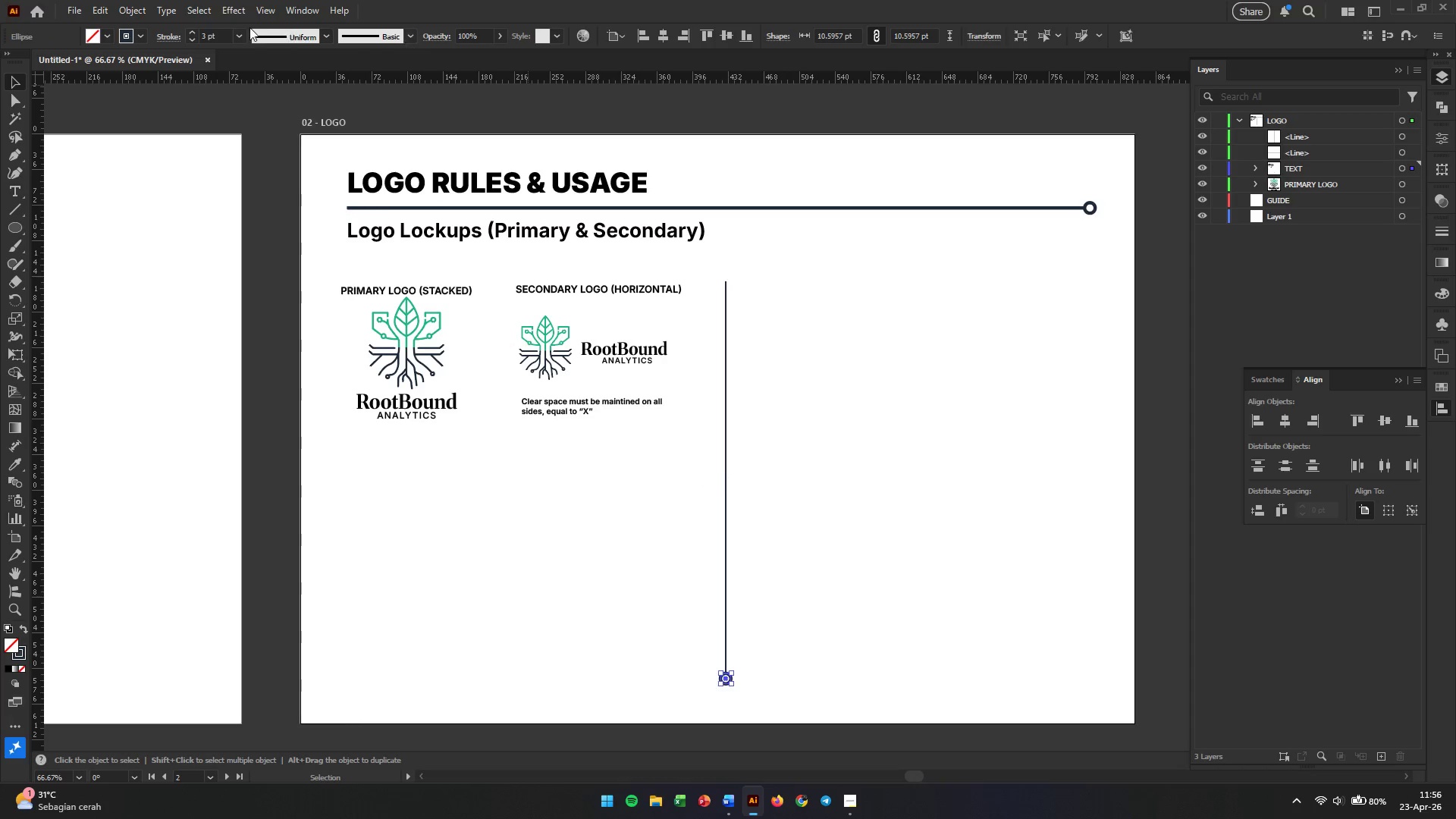 
double_click([209, 32])
 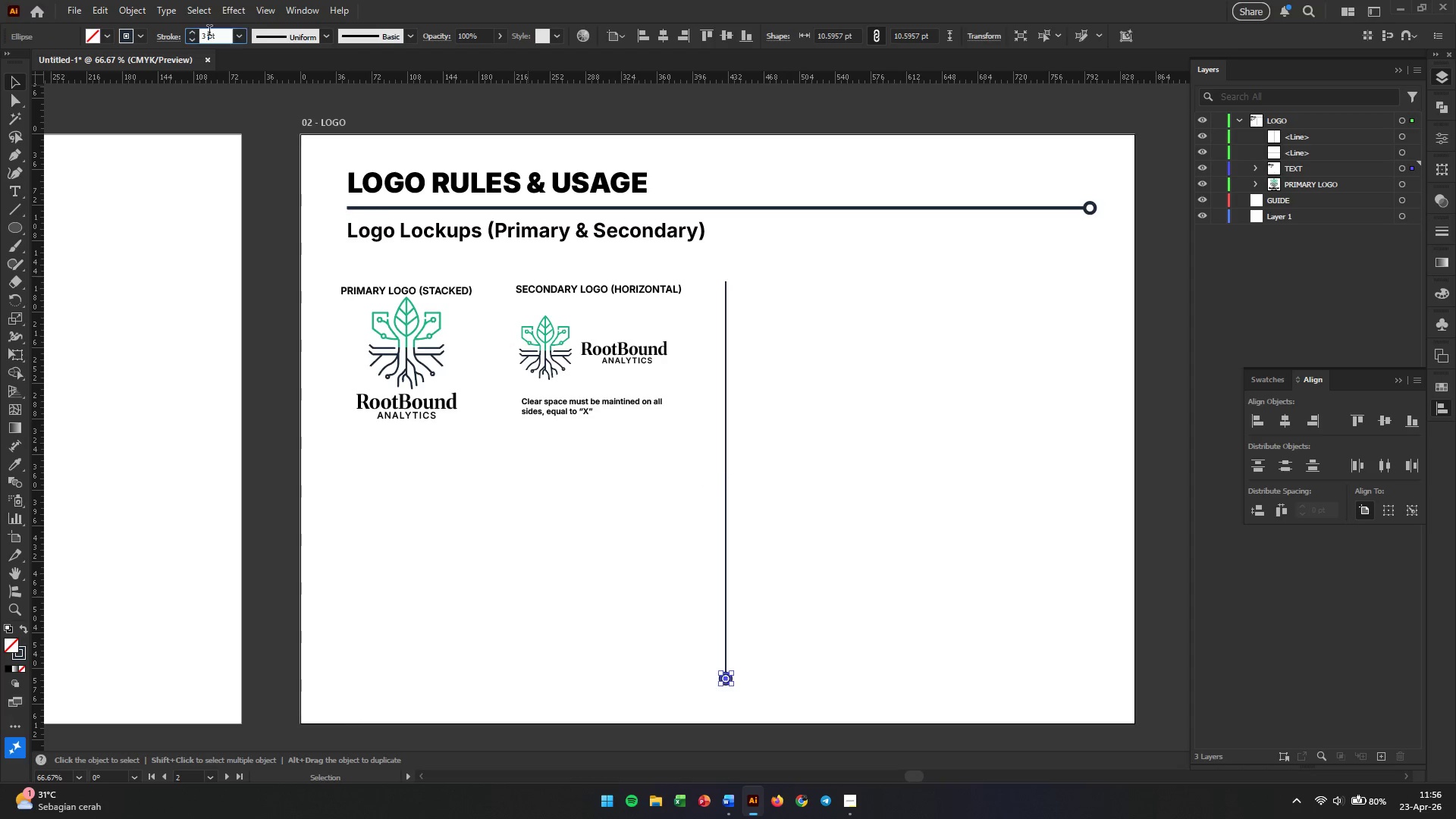 
triple_click([209, 32])
 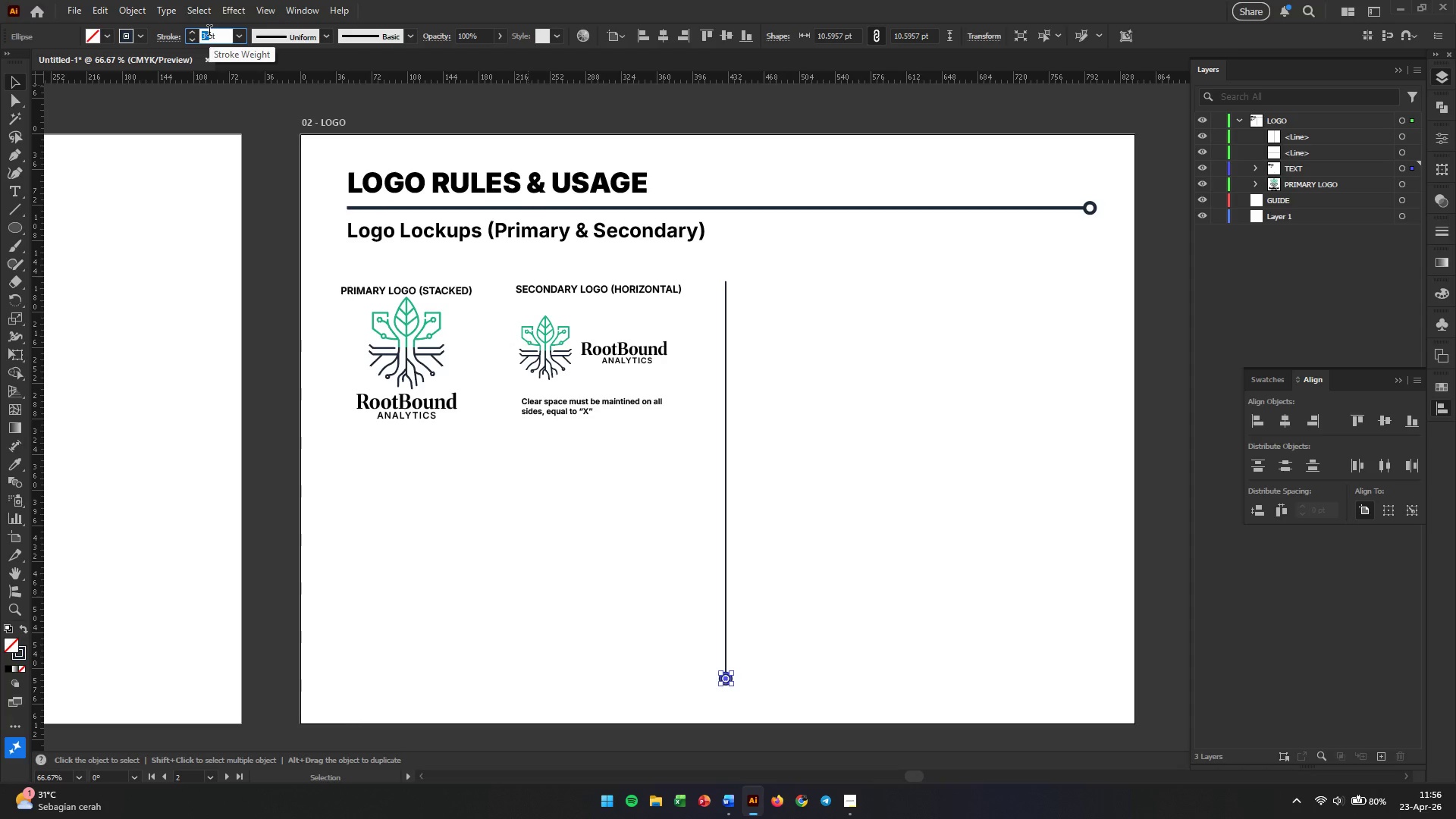 
key(Numpad1)
 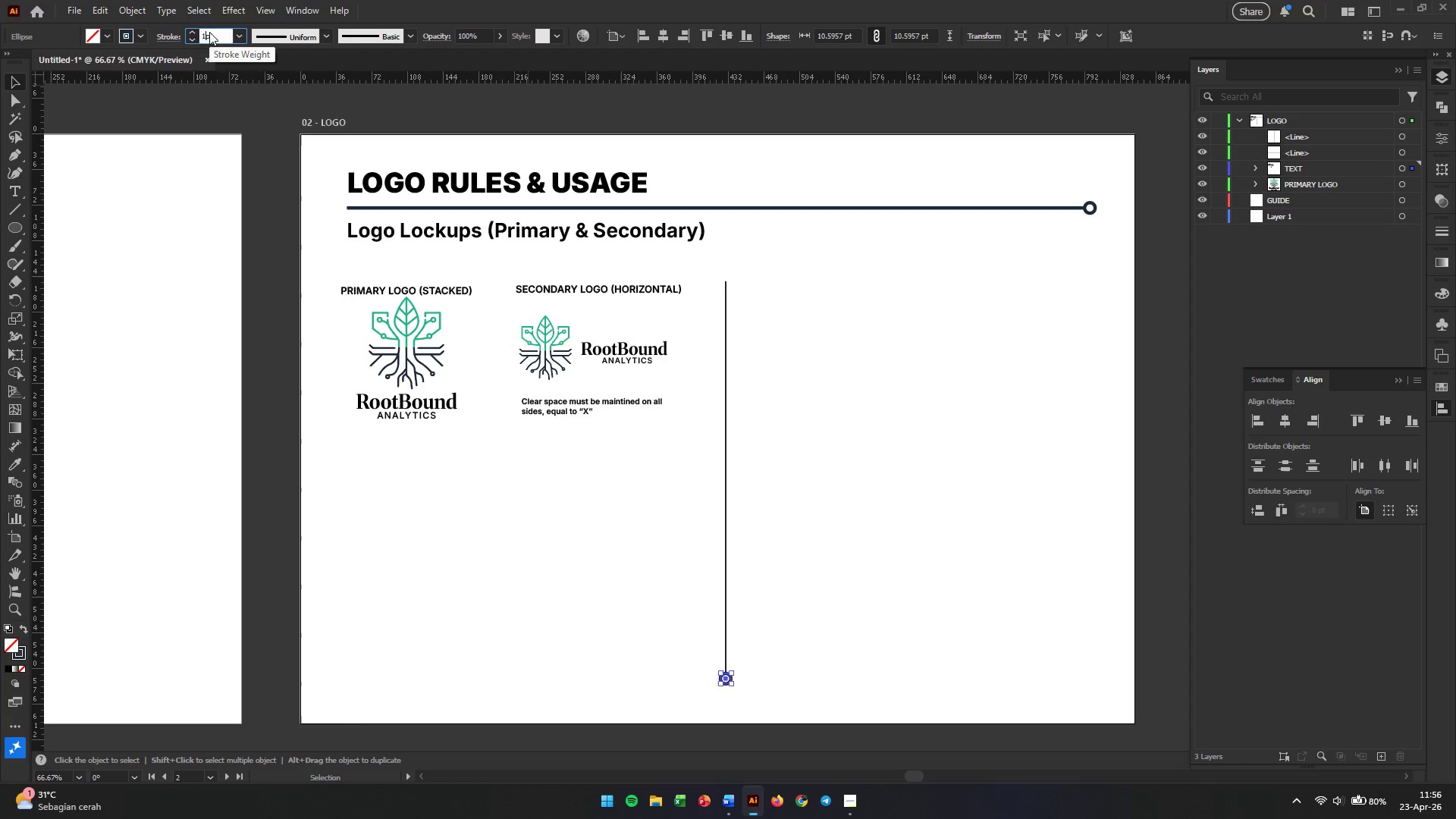 
key(Enter)
 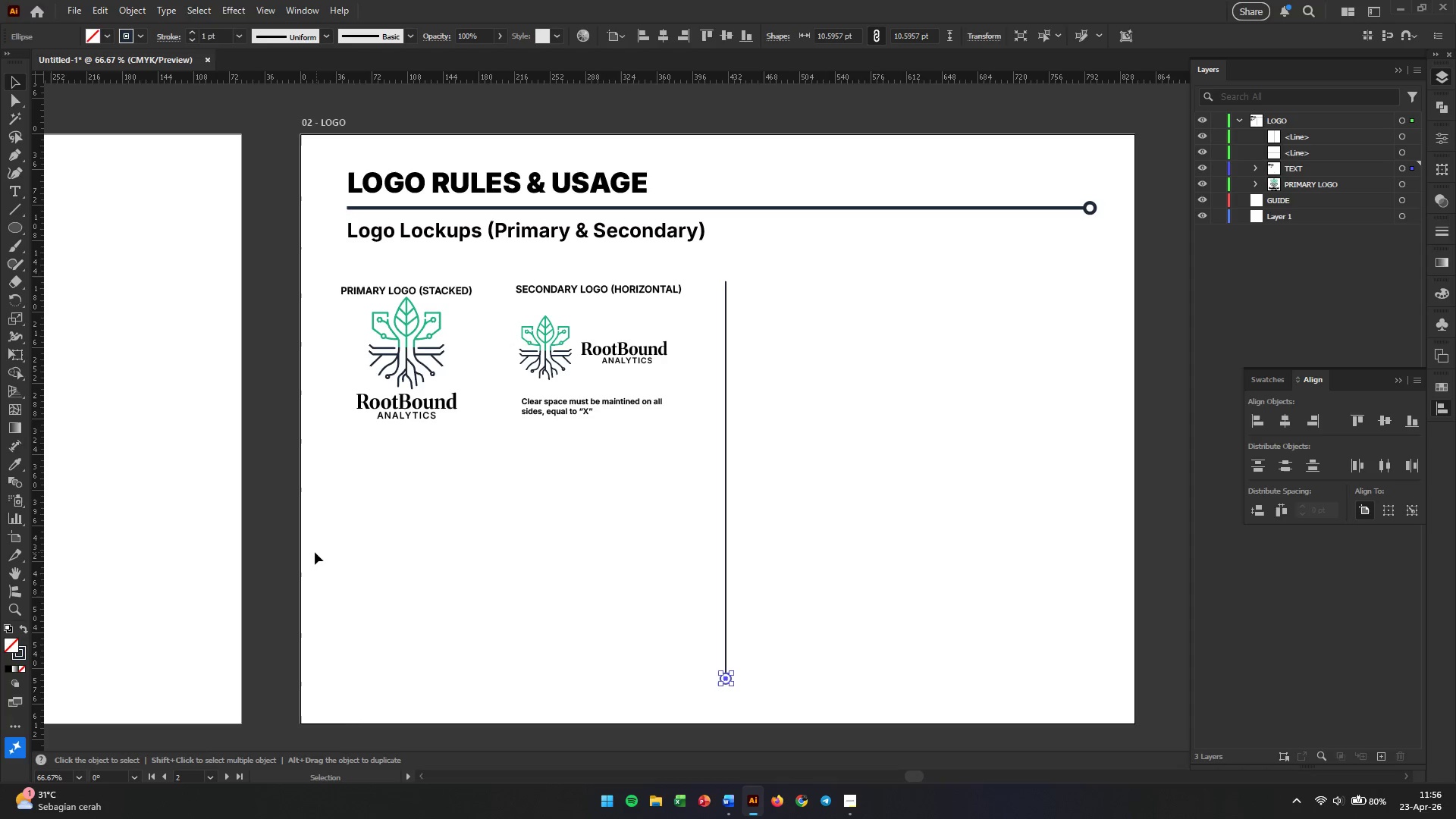 
type(vv)
 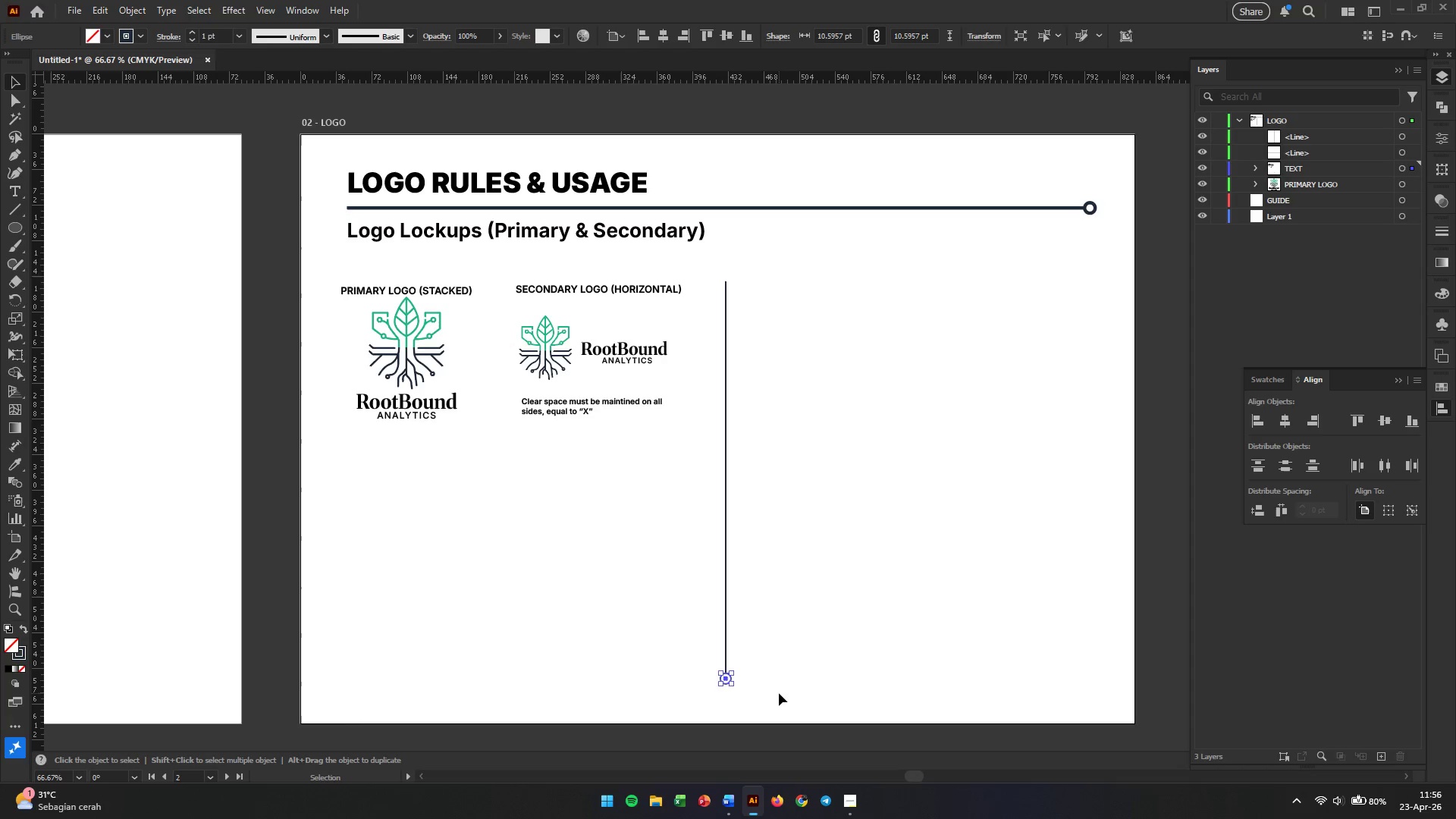 
left_click([779, 693])
 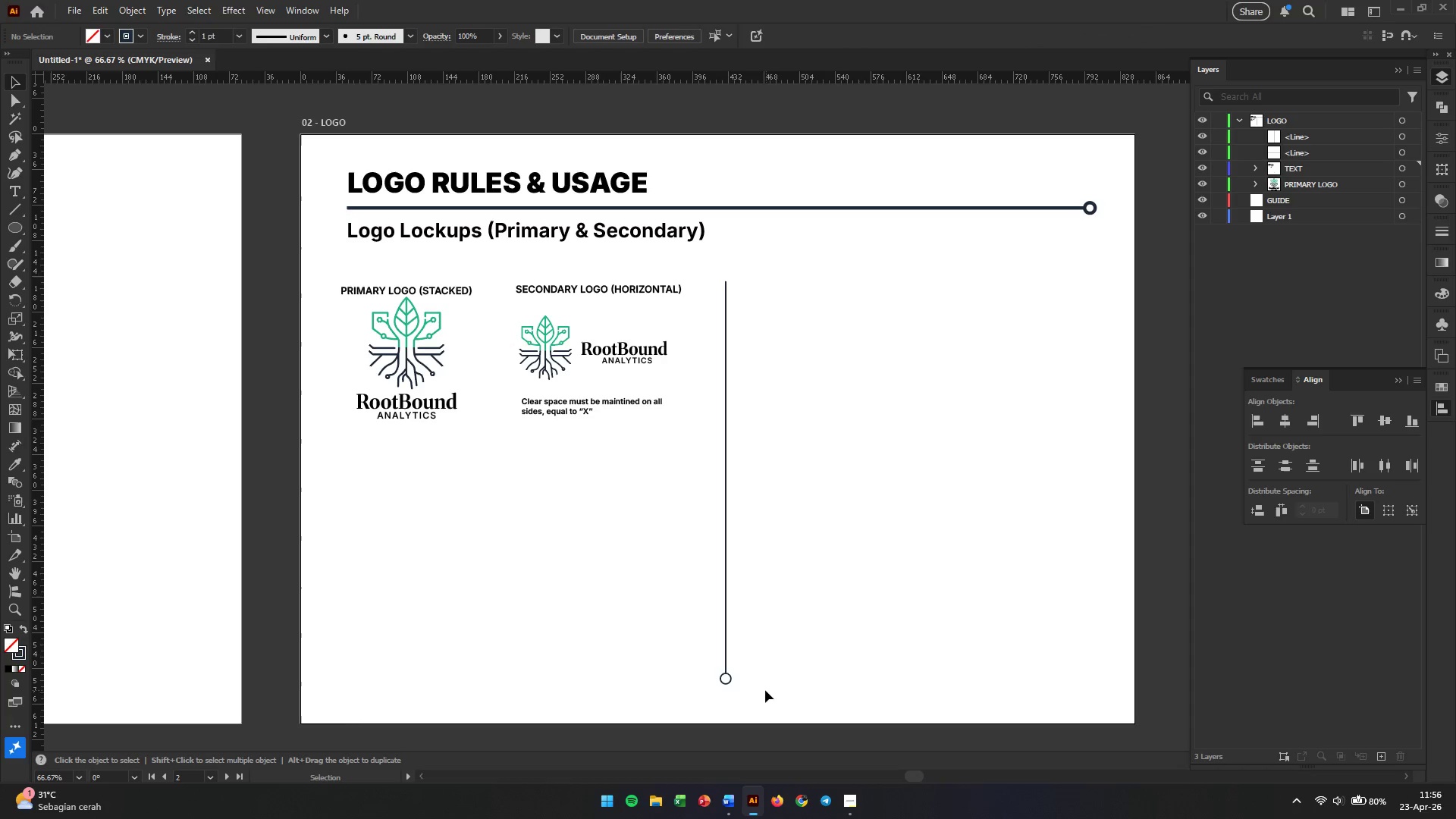 
hold_key(key=AltLeft, duration=0.64)
scroll: coordinate [713, 684], scroll_direction: up, amount: 3.0
 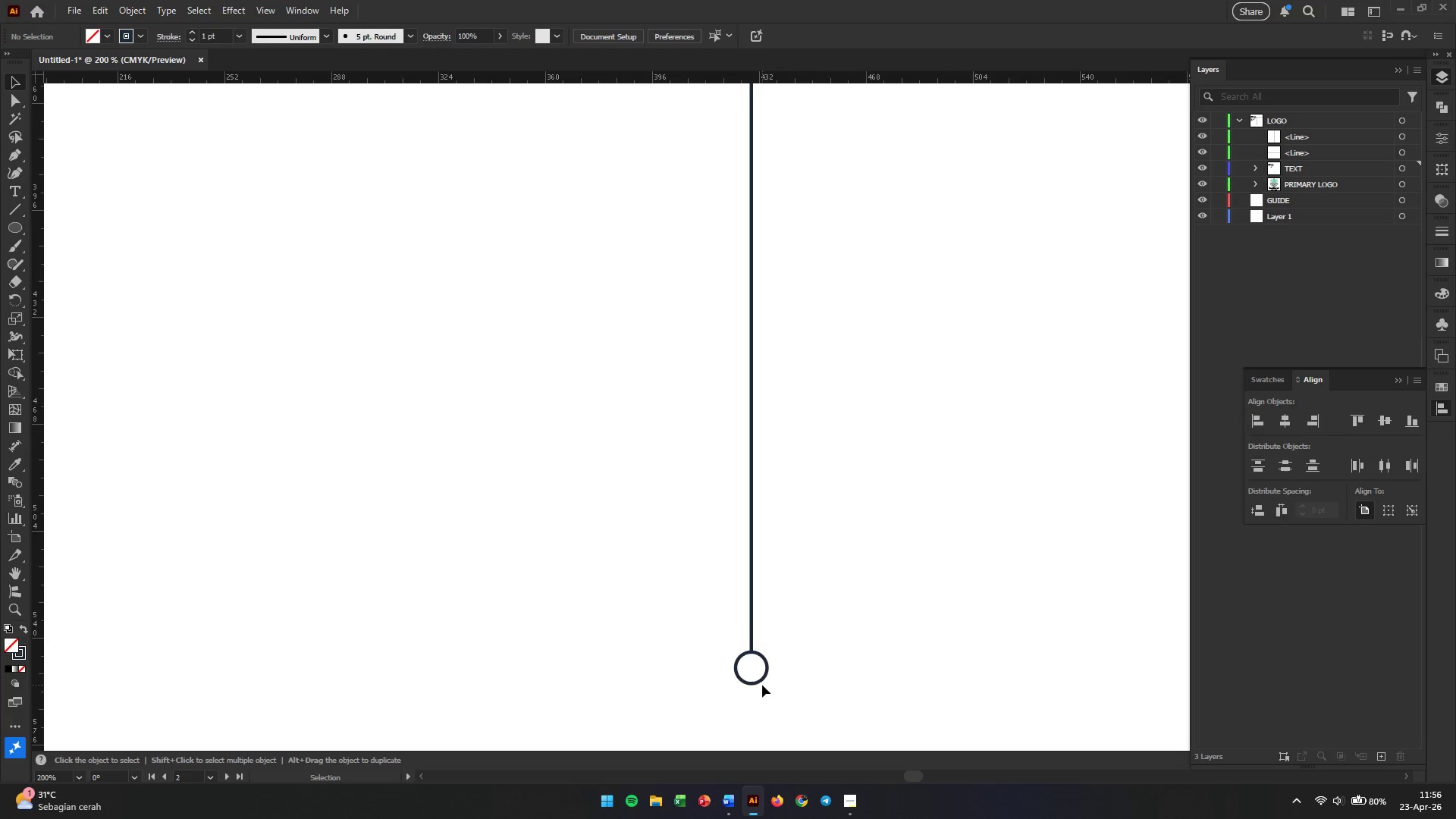 
left_click([758, 682])
 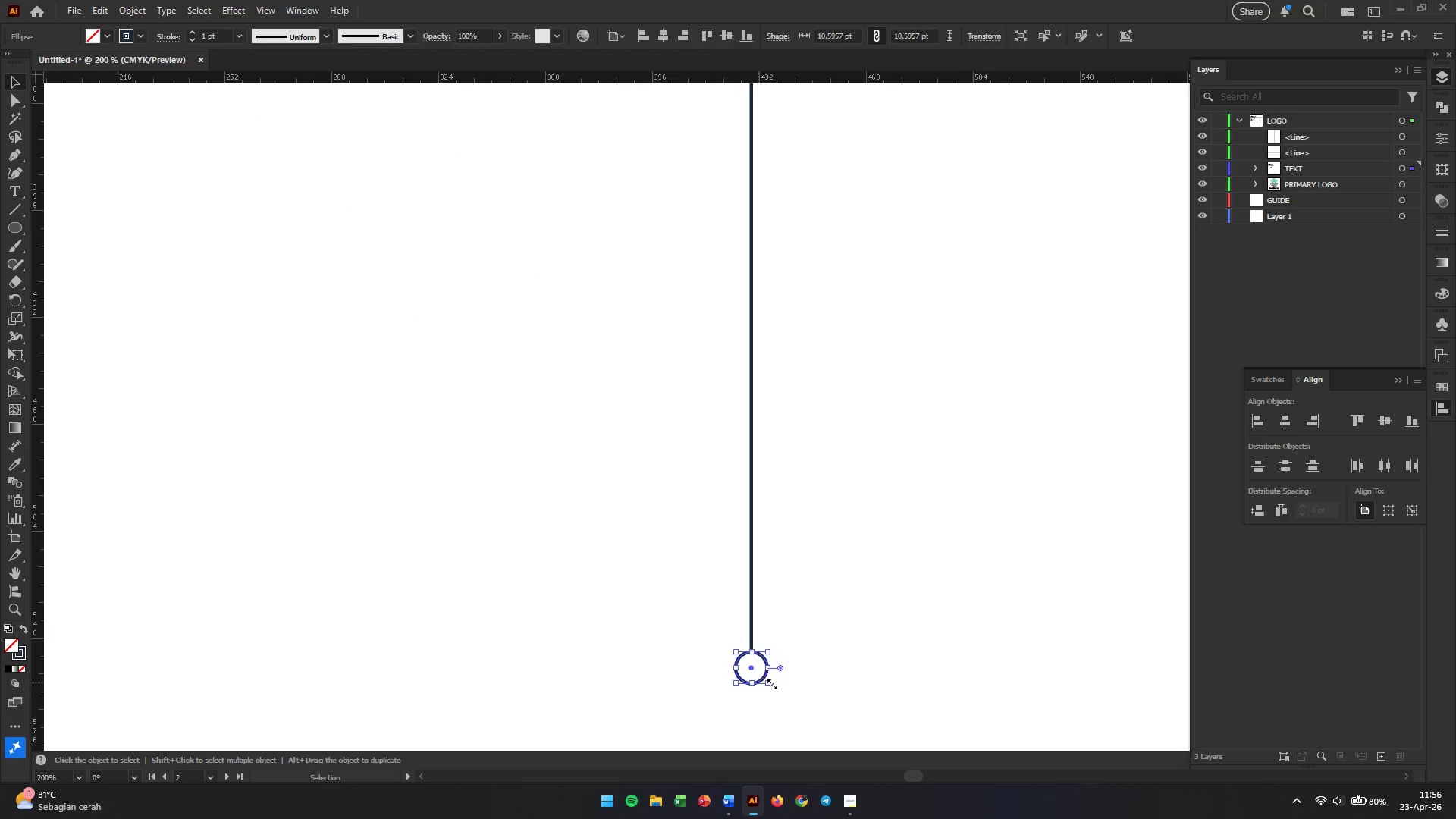 
left_click_drag(start_coordinate=[770, 682], to_coordinate=[758, 677])
 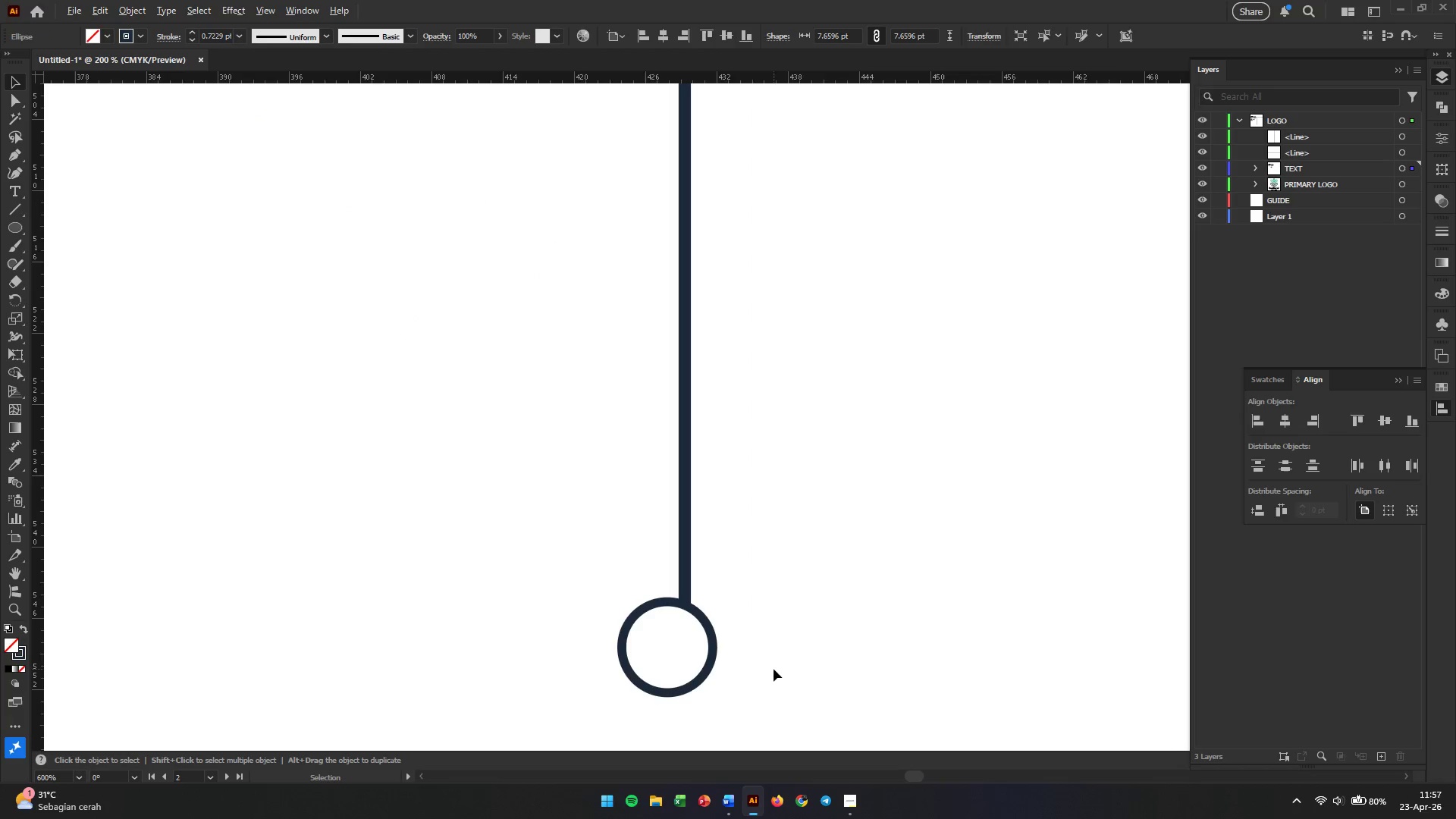 
hold_key(key=ShiftLeft, duration=1.14)
 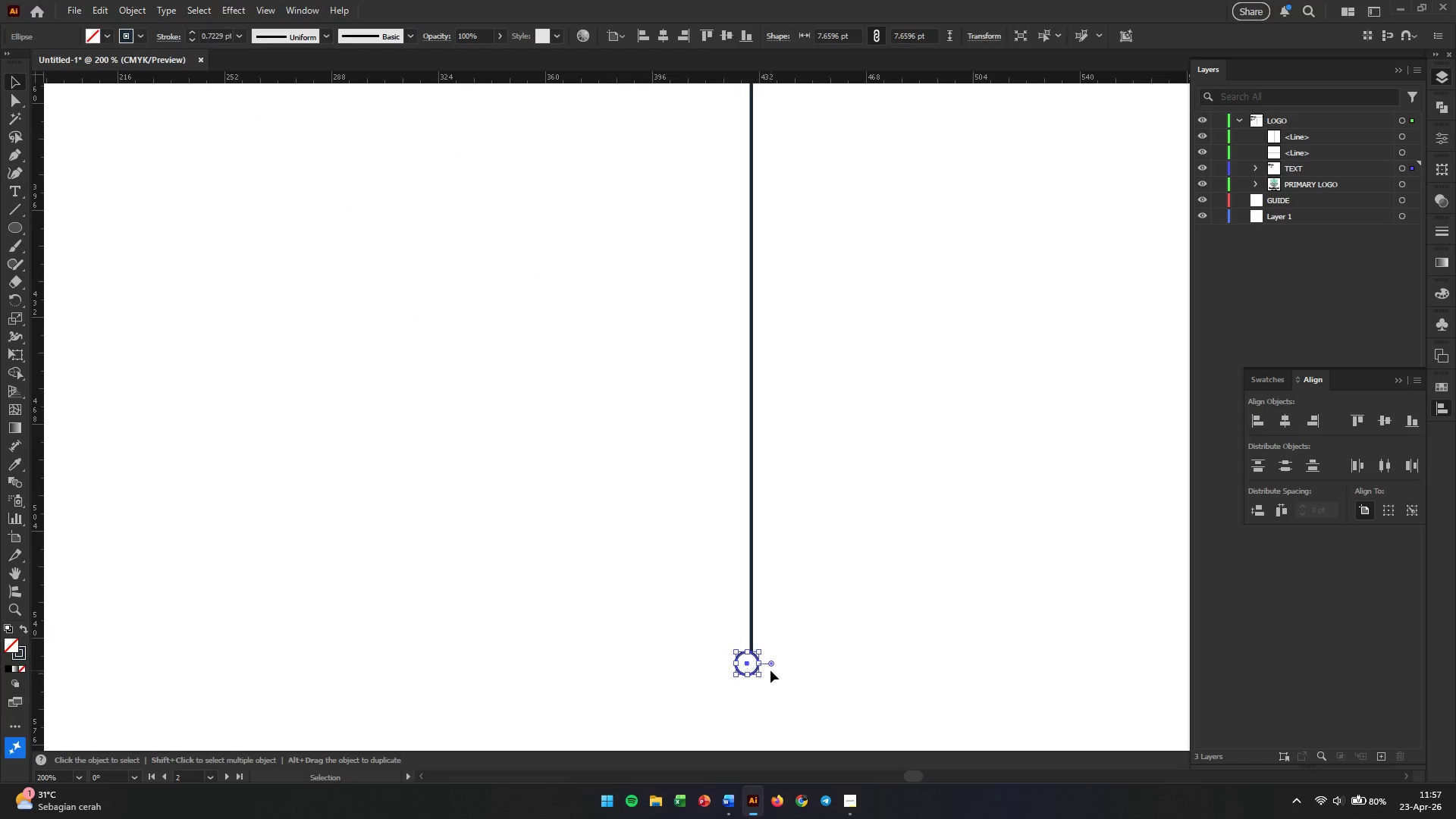 
hold_key(key=AltLeft, duration=0.36)
scroll: coordinate [774, 669], scroll_direction: up, amount: 4.0
 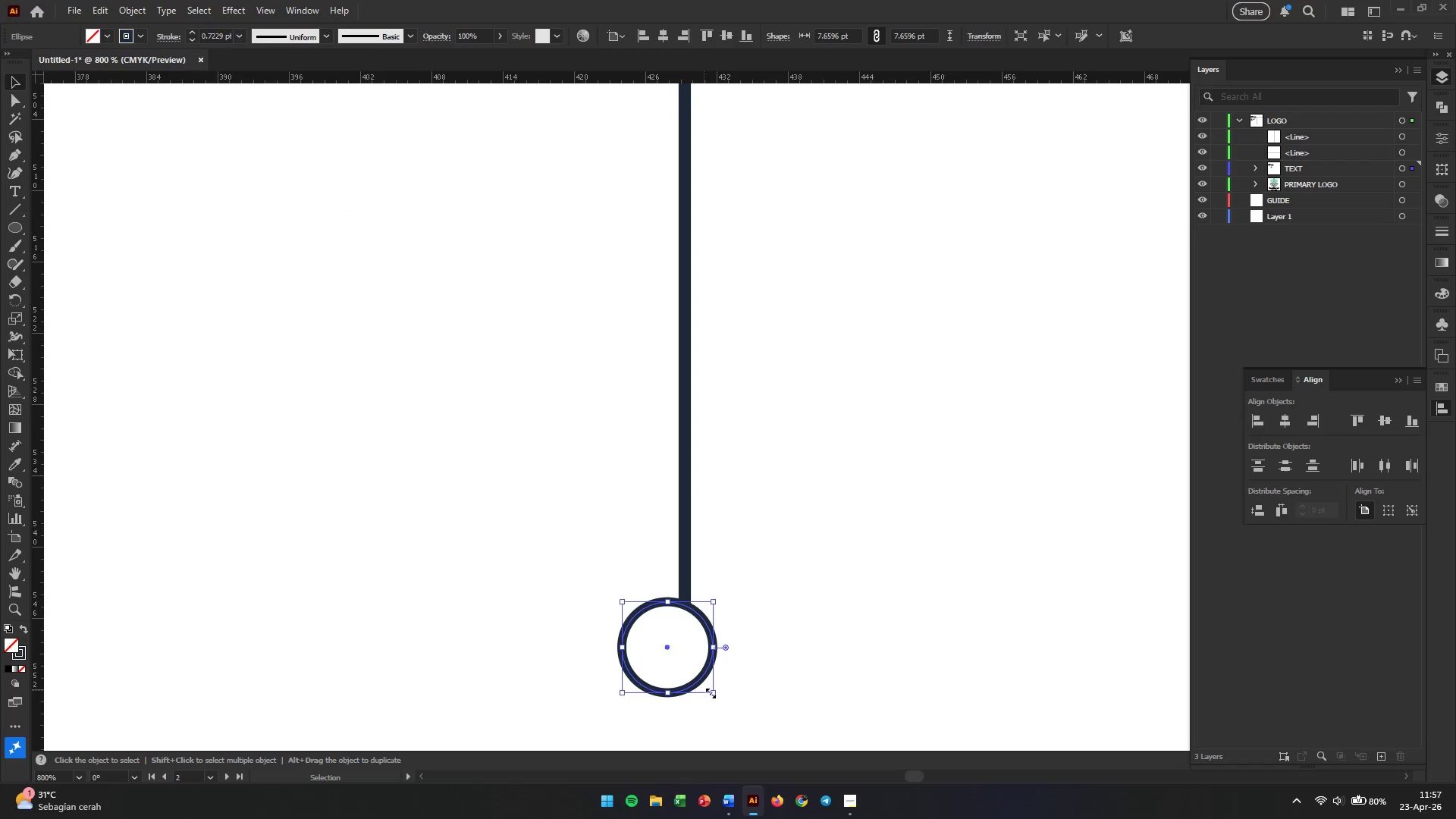 
hold_key(key=ShiftLeft, duration=0.83)
left_click_drag(start_coordinate=[711, 692], to_coordinate=[686, 666])
 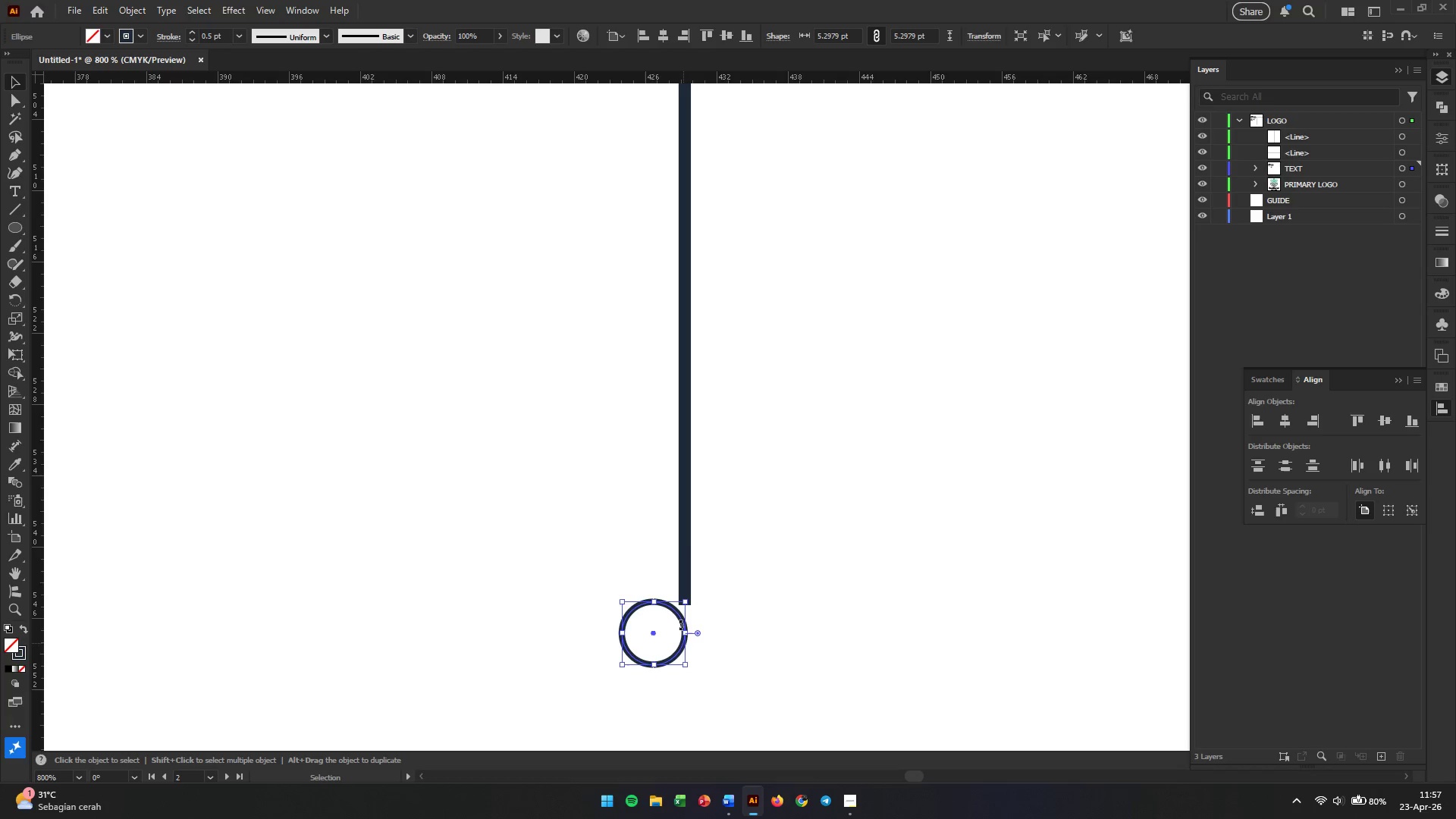 
double_click([217, 39])
 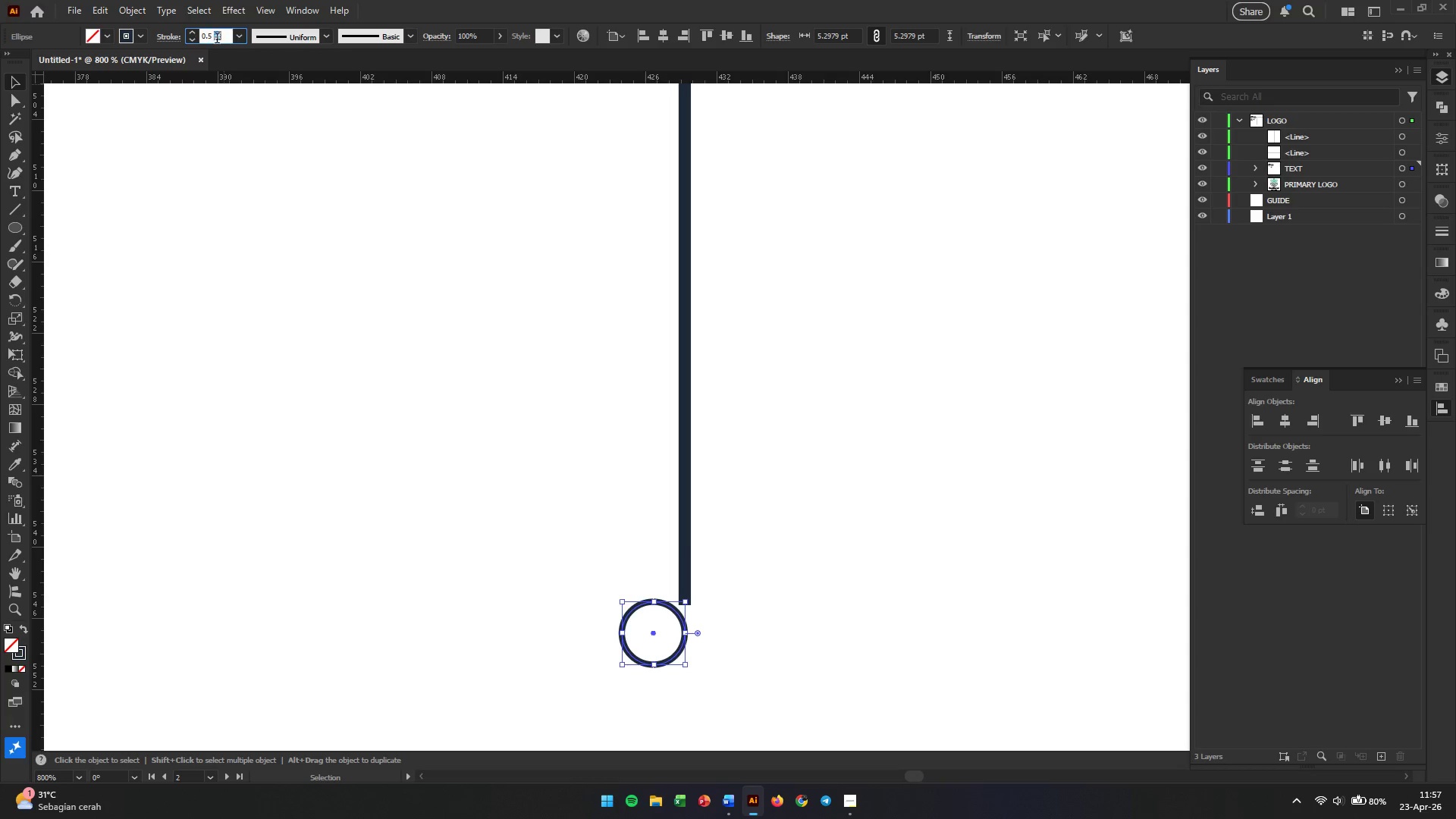 
triple_click([217, 39])
 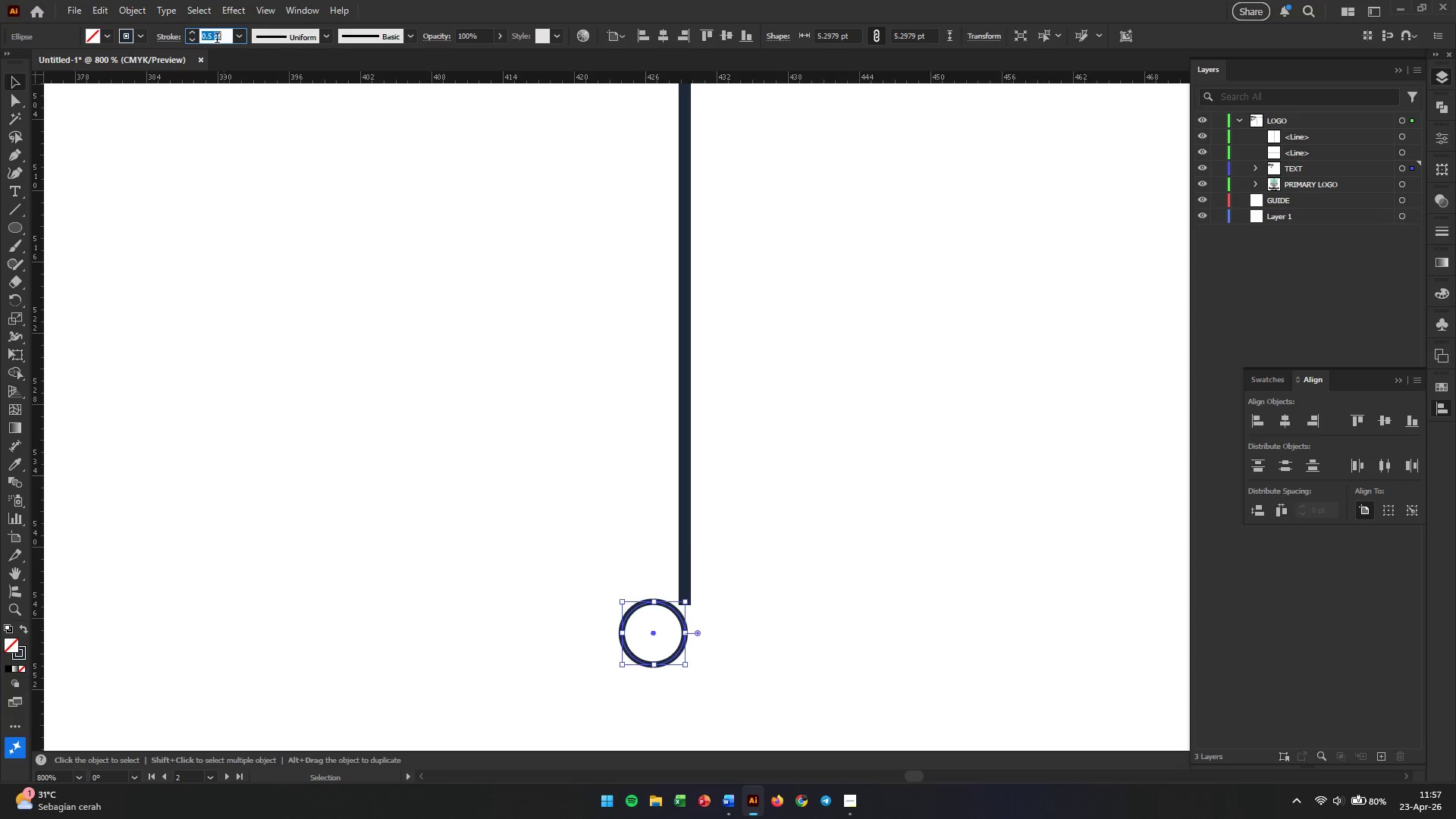 
triple_click([217, 39])
 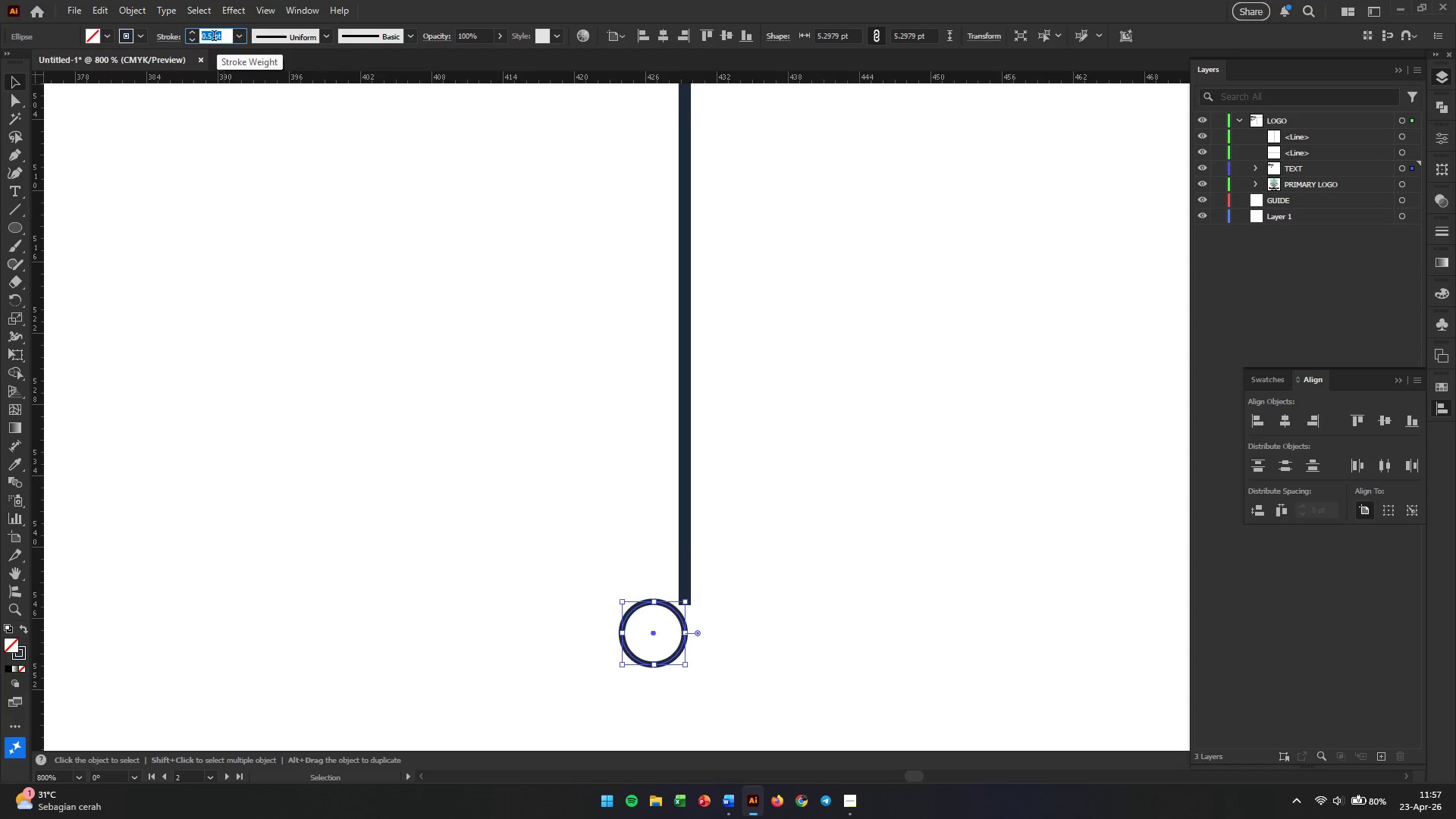 
key(Numpad1)
 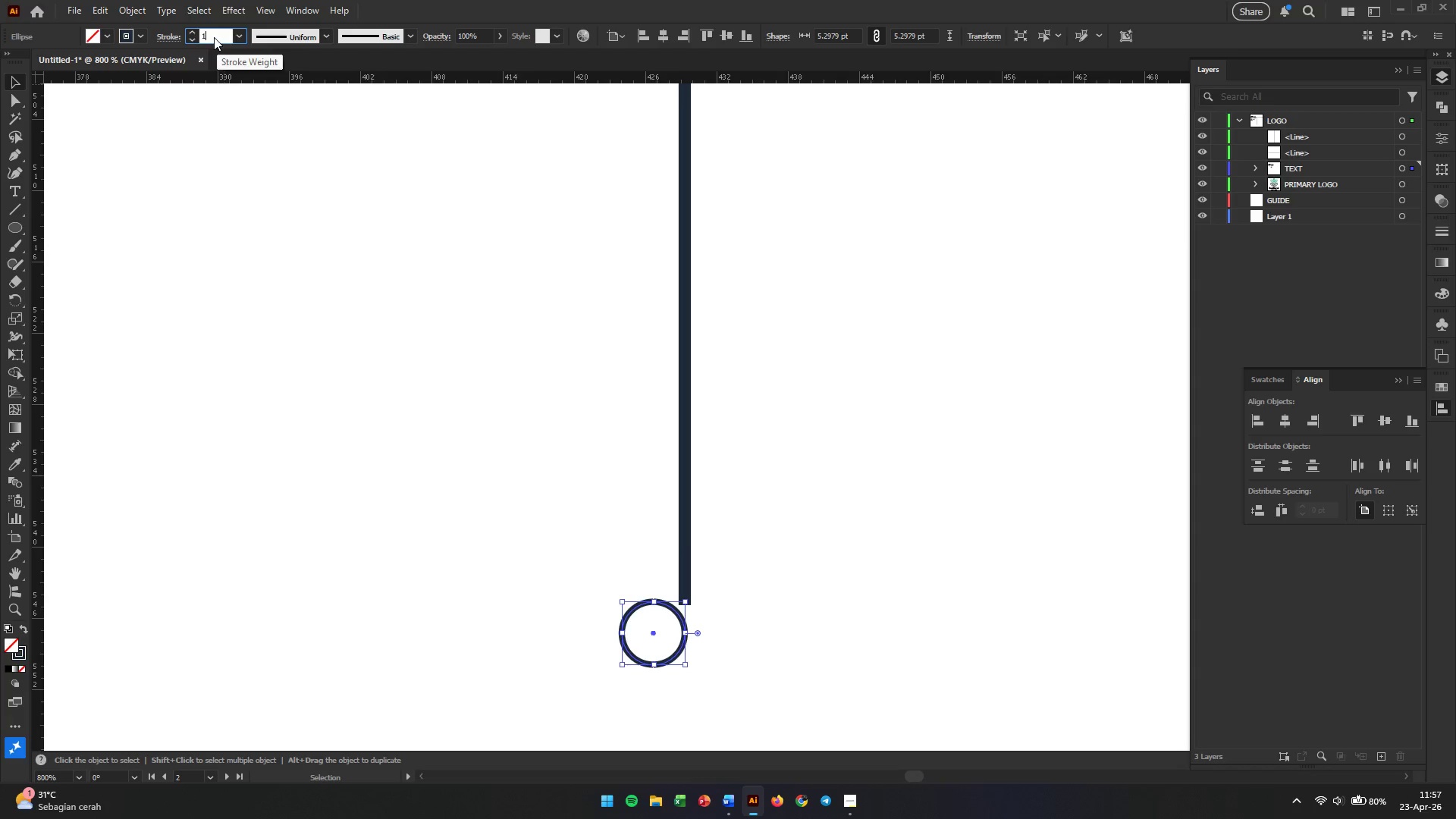 
key(Enter)
 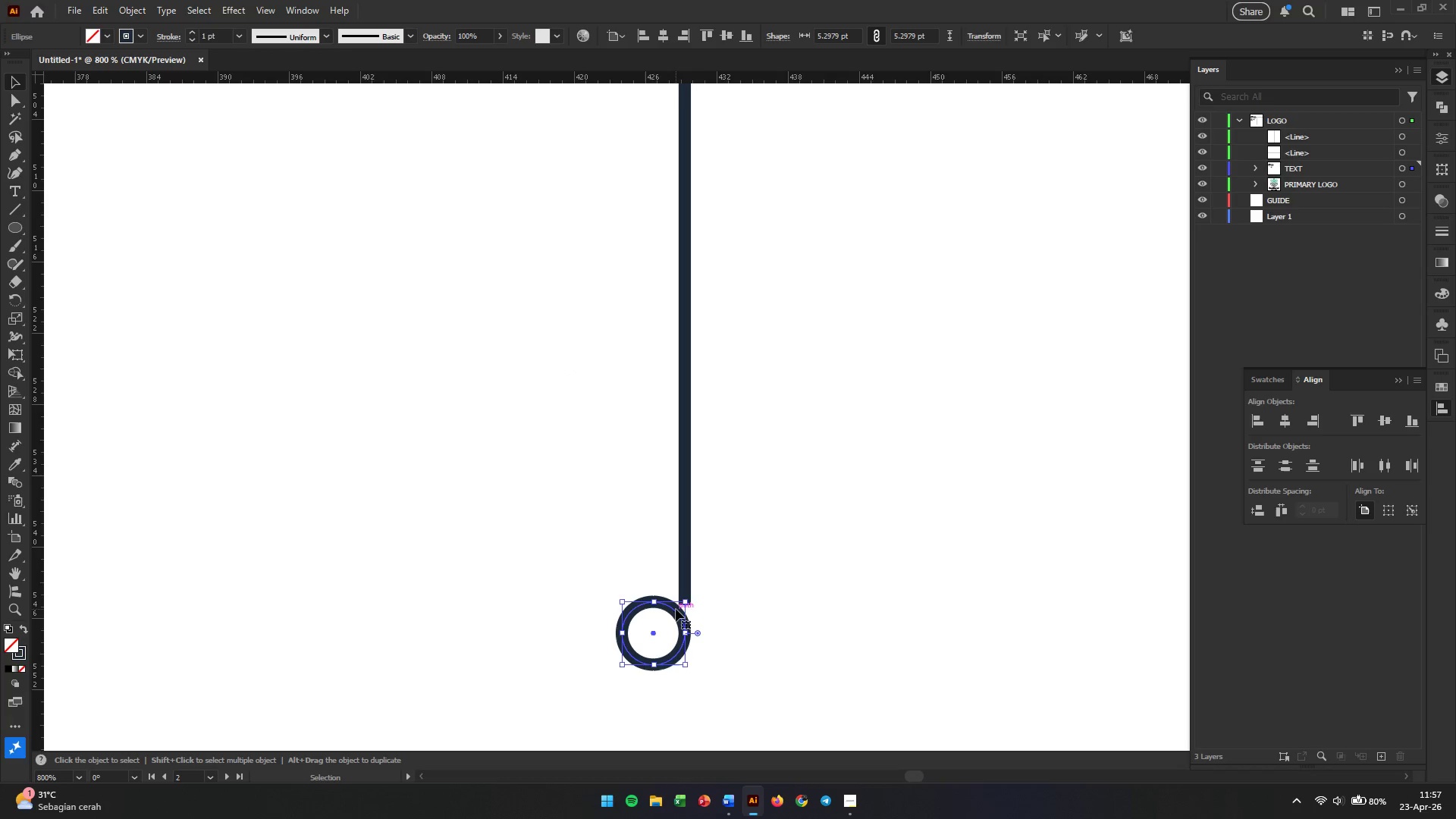 
left_click_drag(start_coordinate=[675, 618], to_coordinate=[684, 618])
 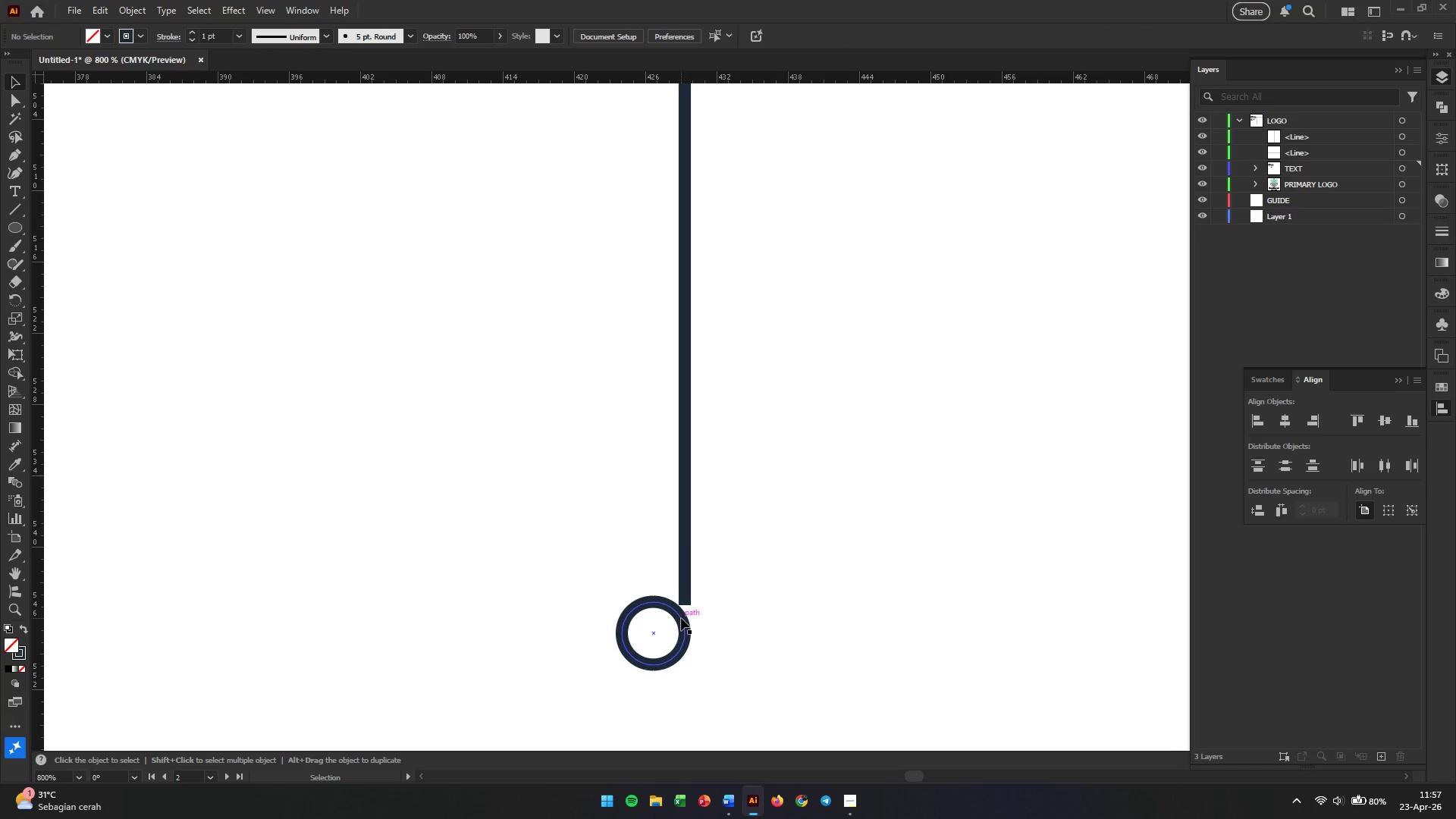 
left_click_drag(start_coordinate=[681, 618], to_coordinate=[712, 618])
 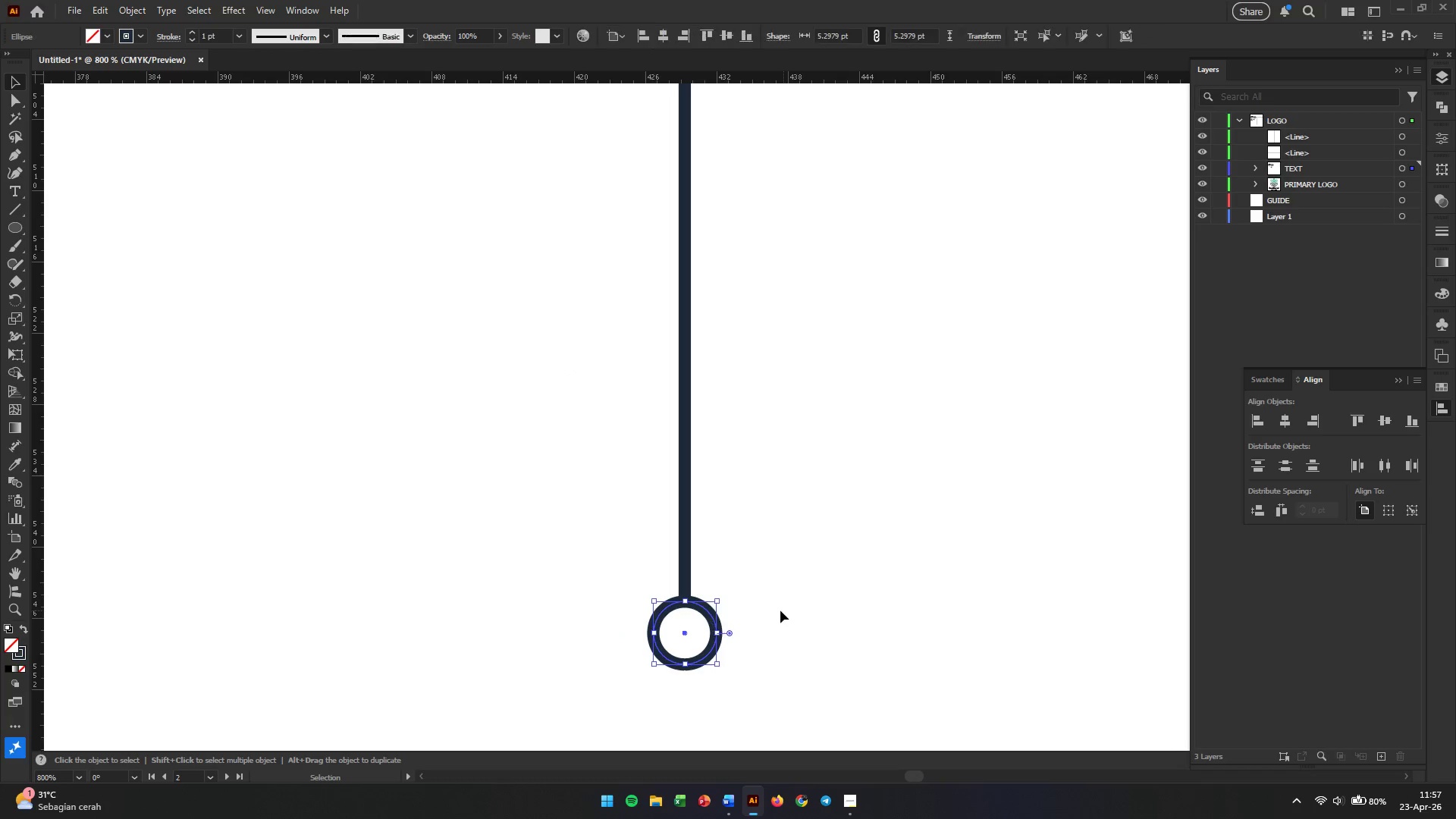 
left_click([789, 610])
 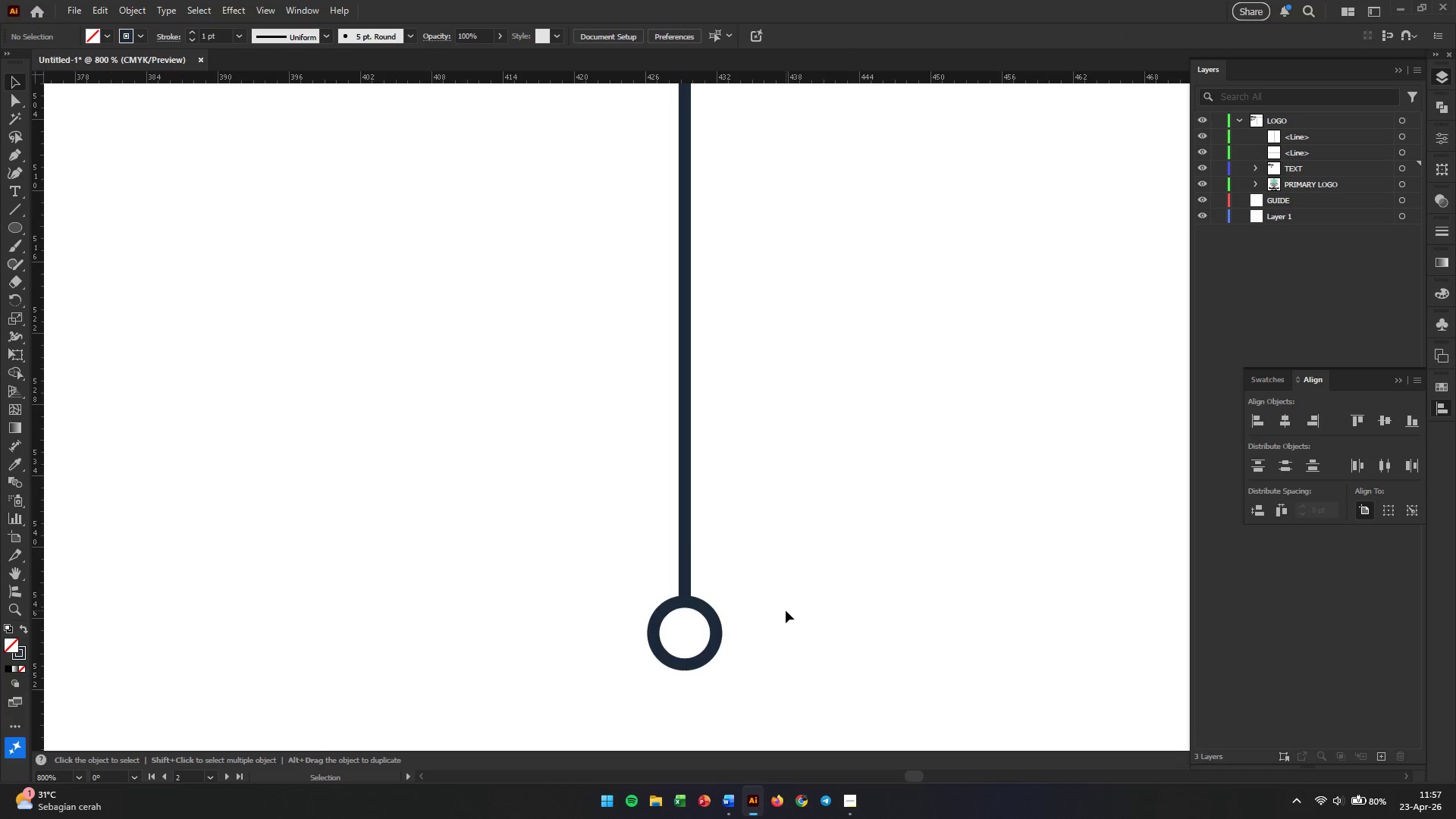 
hold_key(key=AltLeft, duration=1.06)
 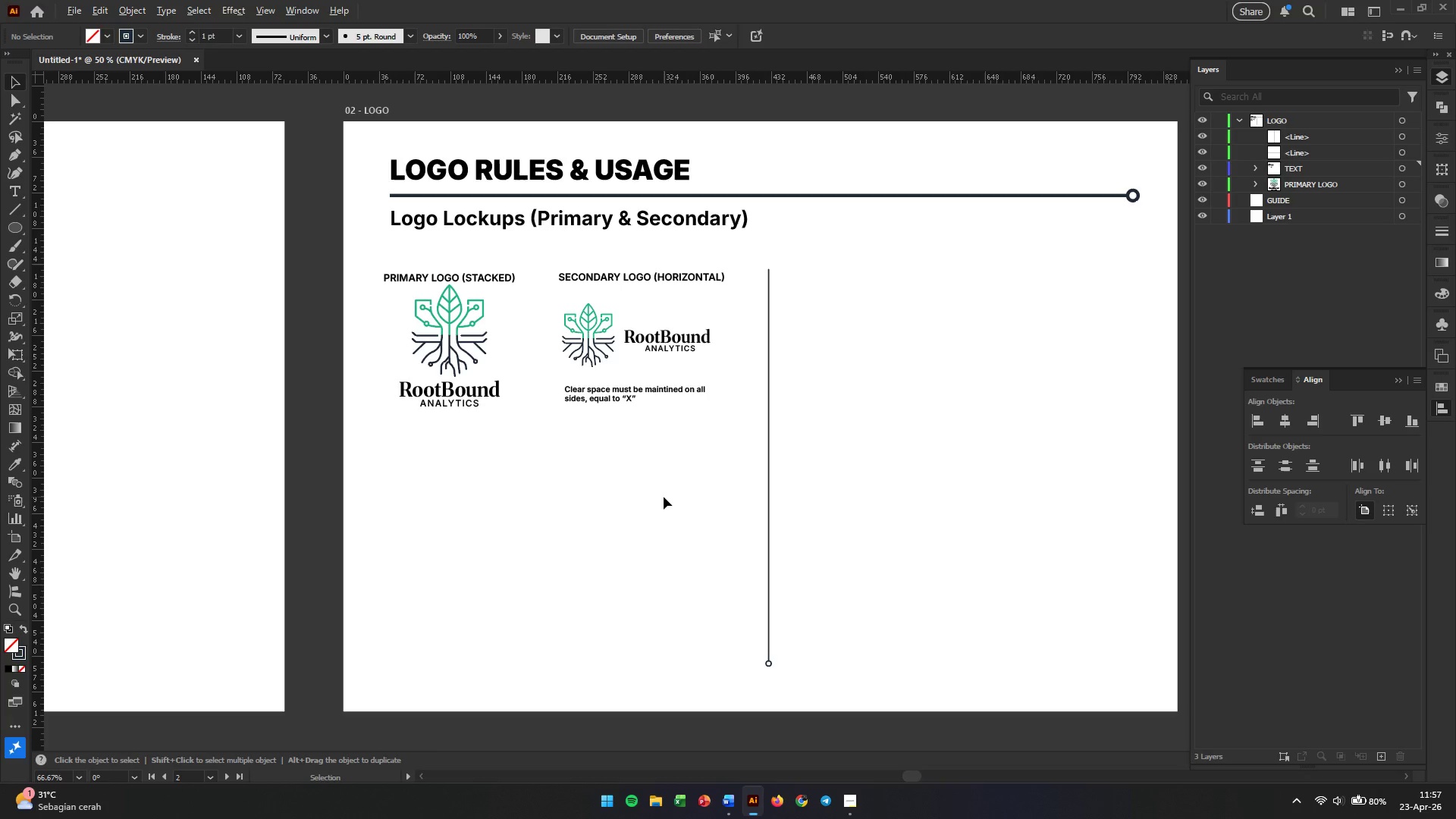 
hold_key(key=AltLeft, duration=0.41)
 